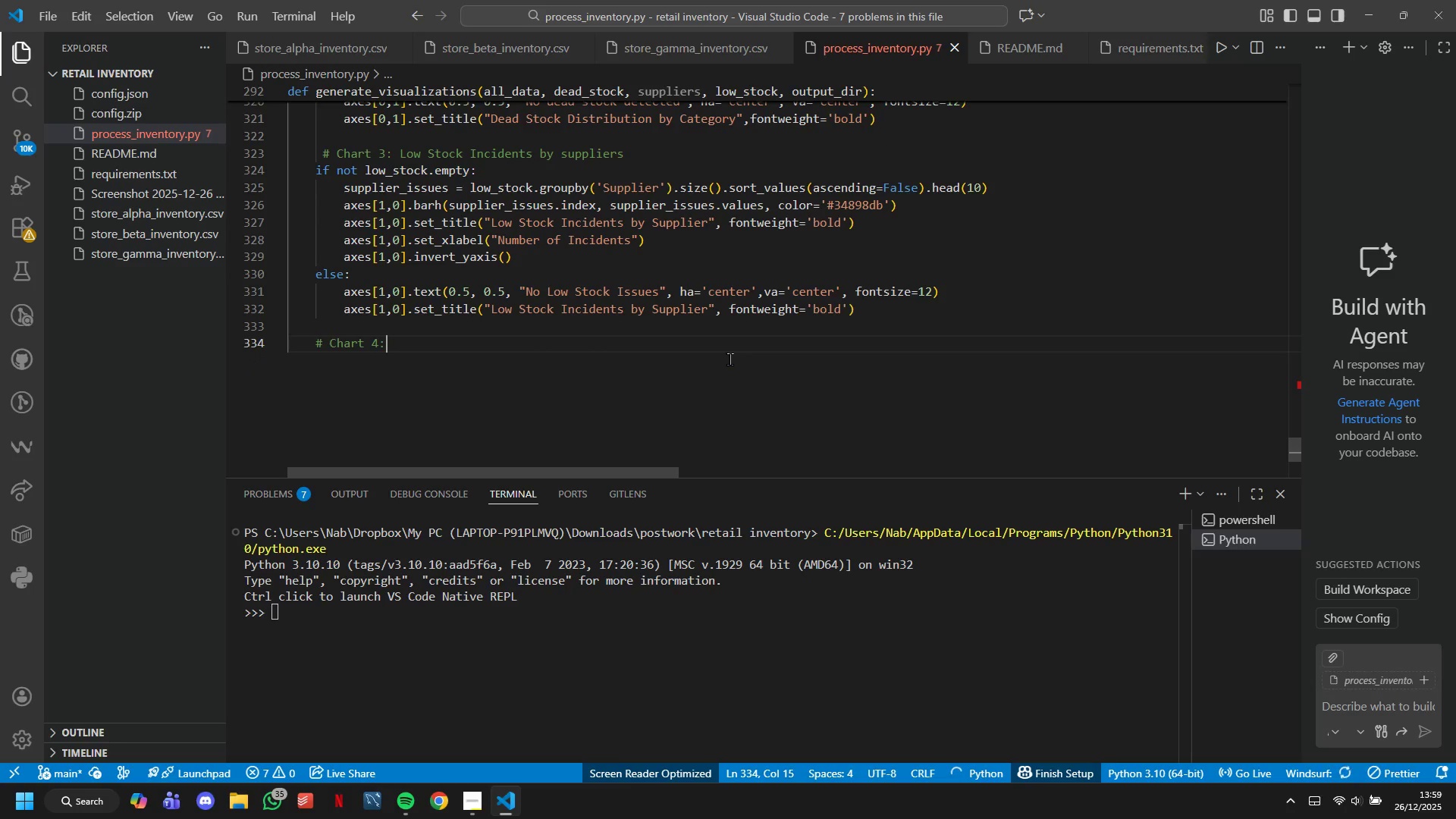 
key(ArrowLeft)
 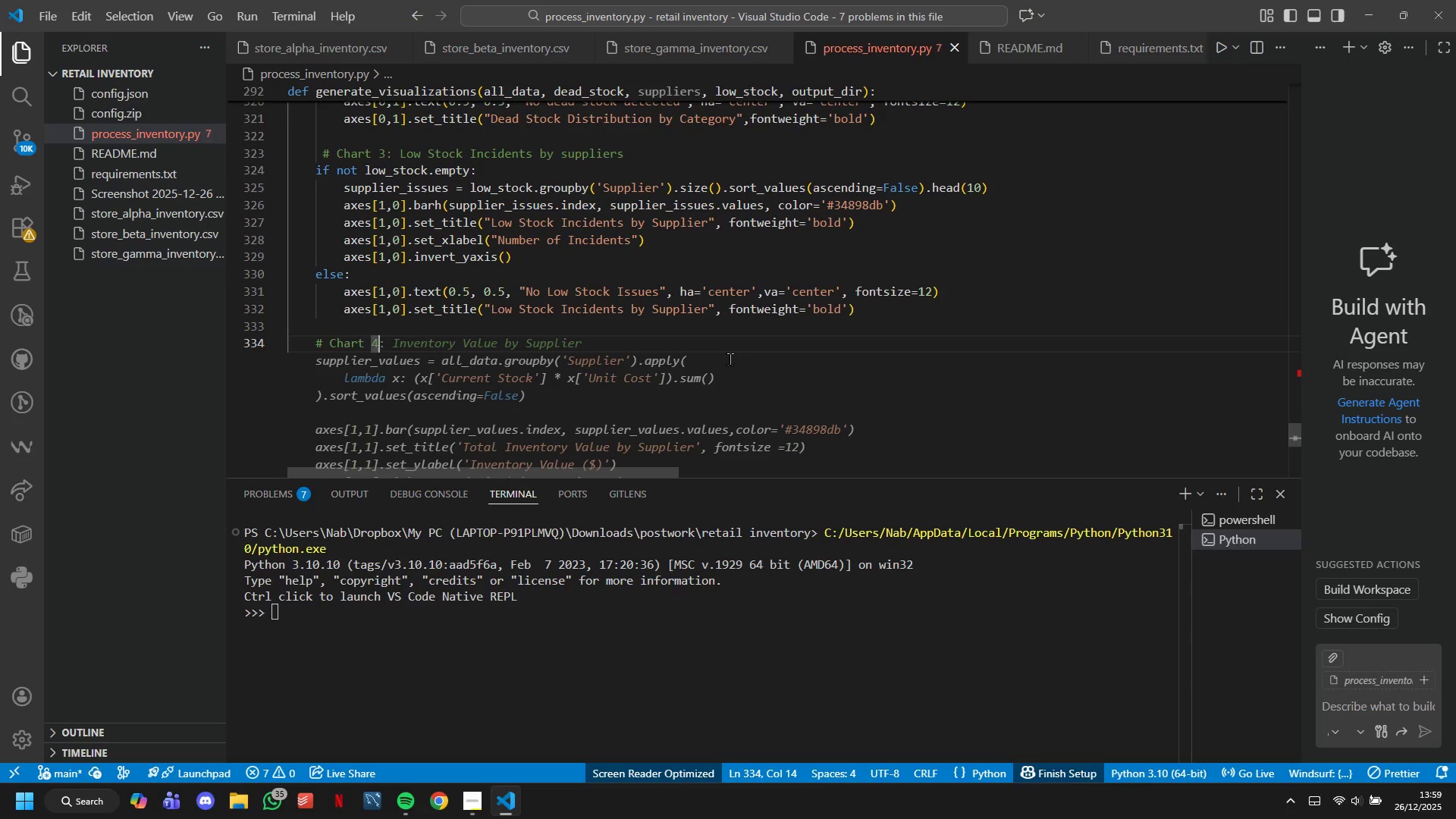 
wait(5.25)
 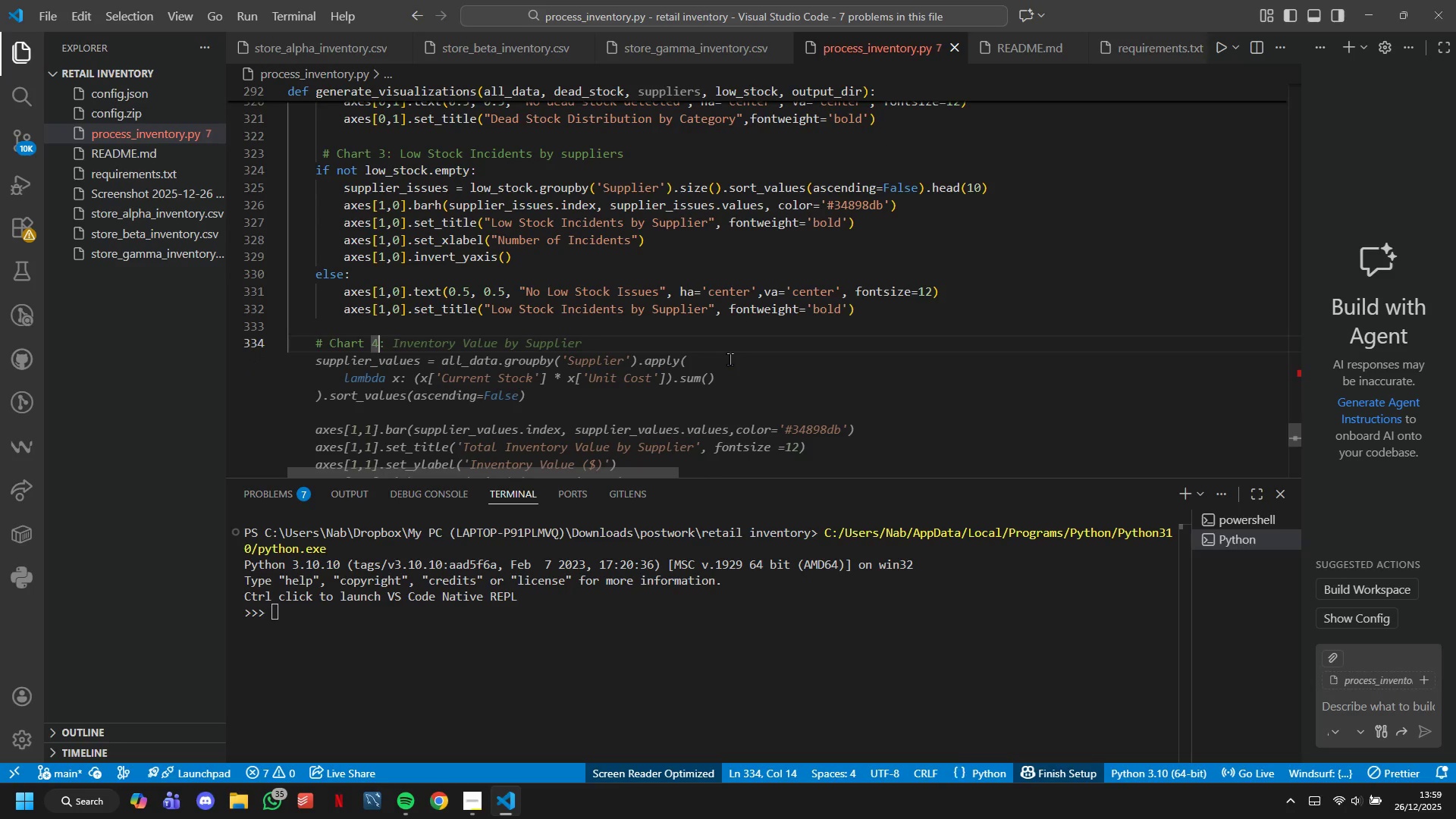 
key(Space)
 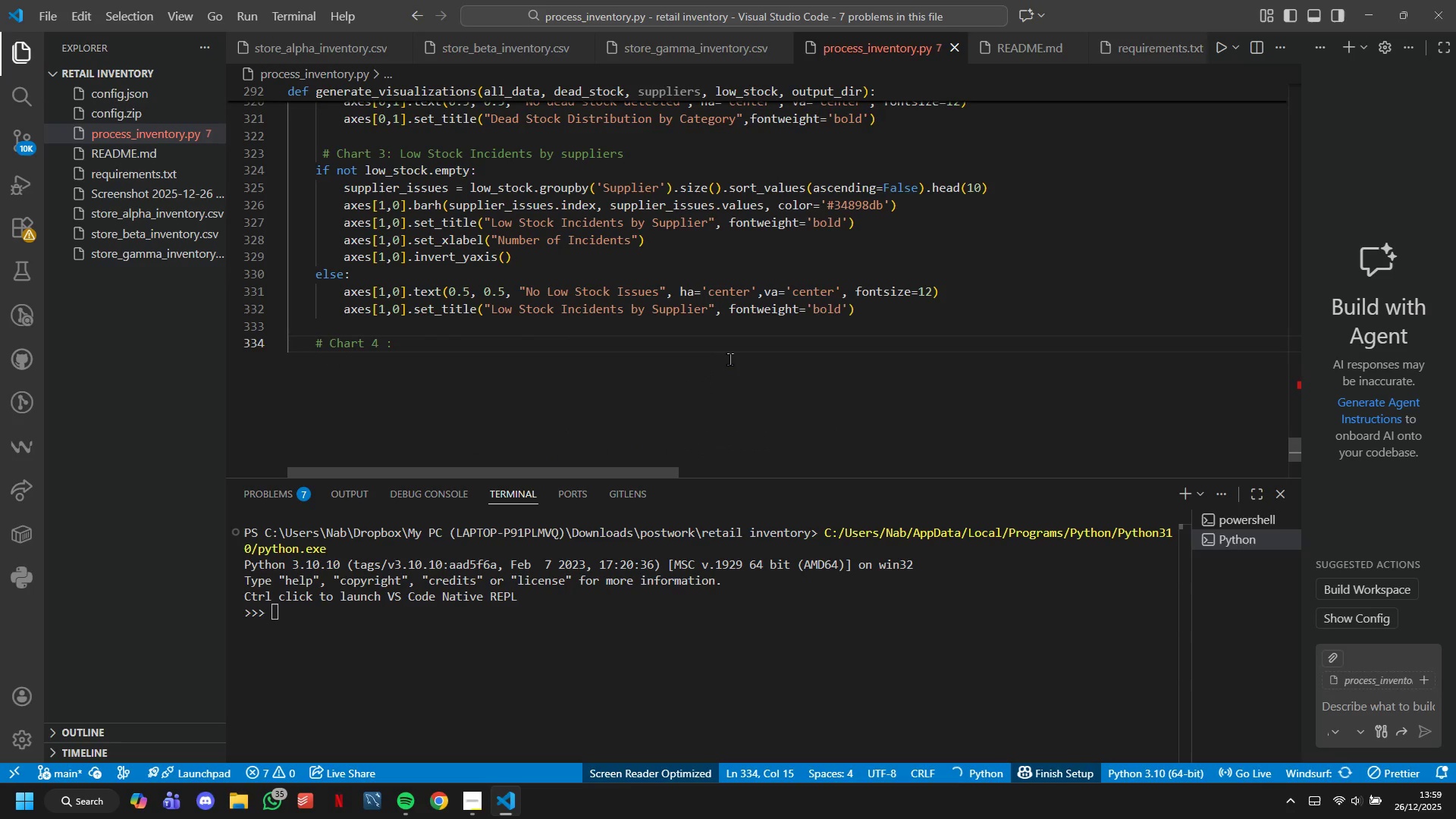 
key(Backspace)
 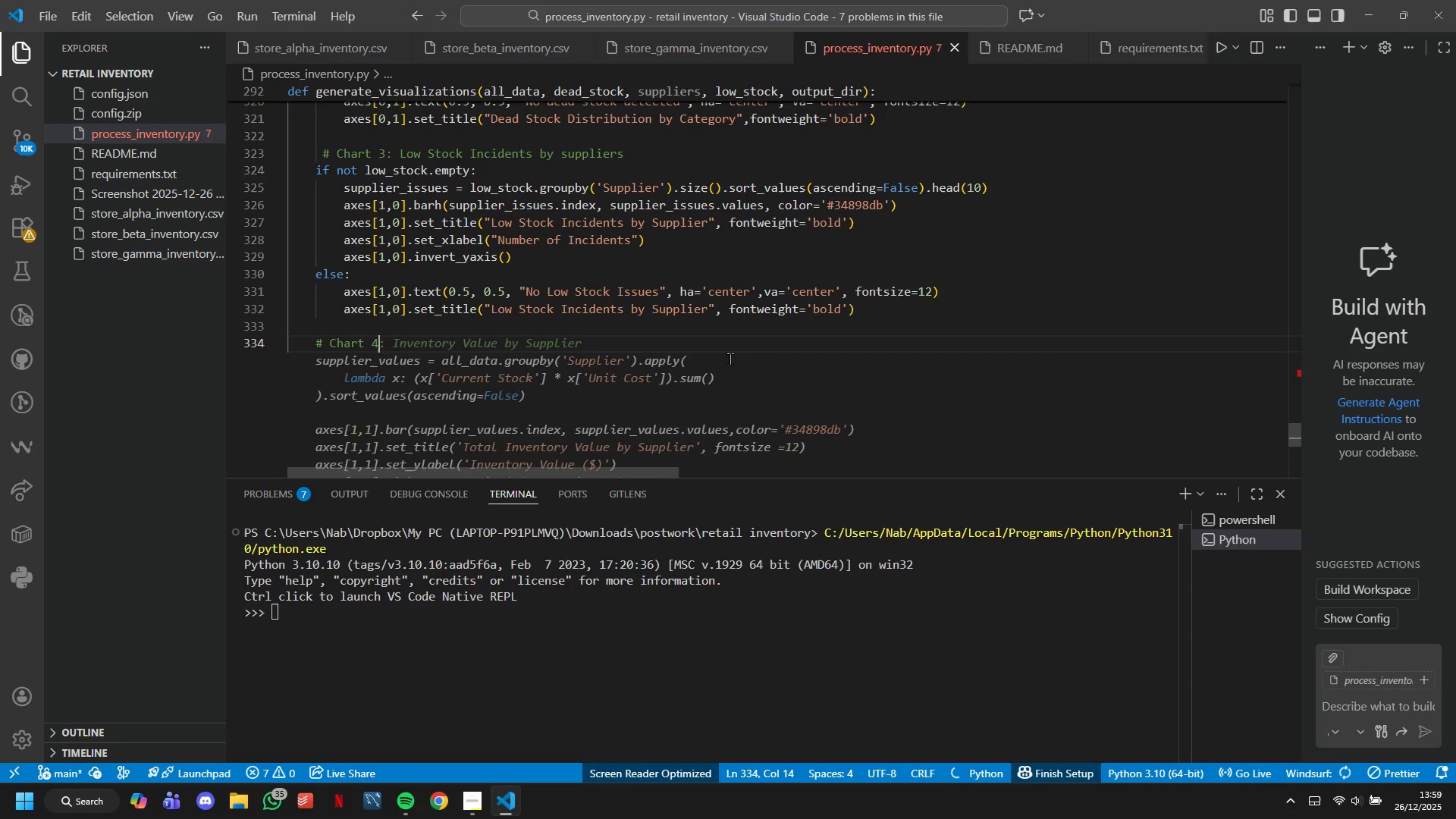 
key(ArrowRight)
 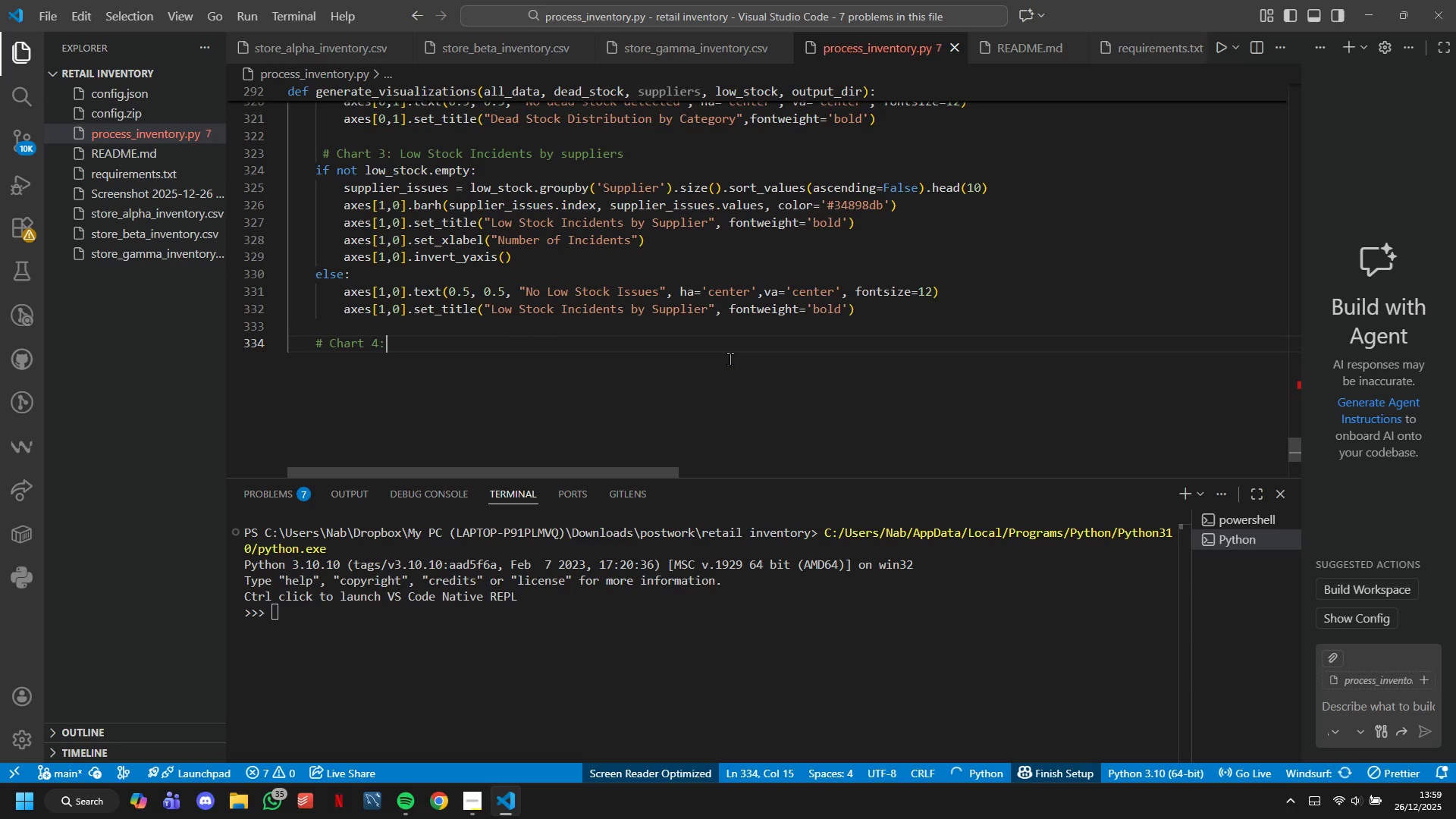 
type( Stock Levels b)
key(Backspace)
type(vs Reorder Points ( Top)
 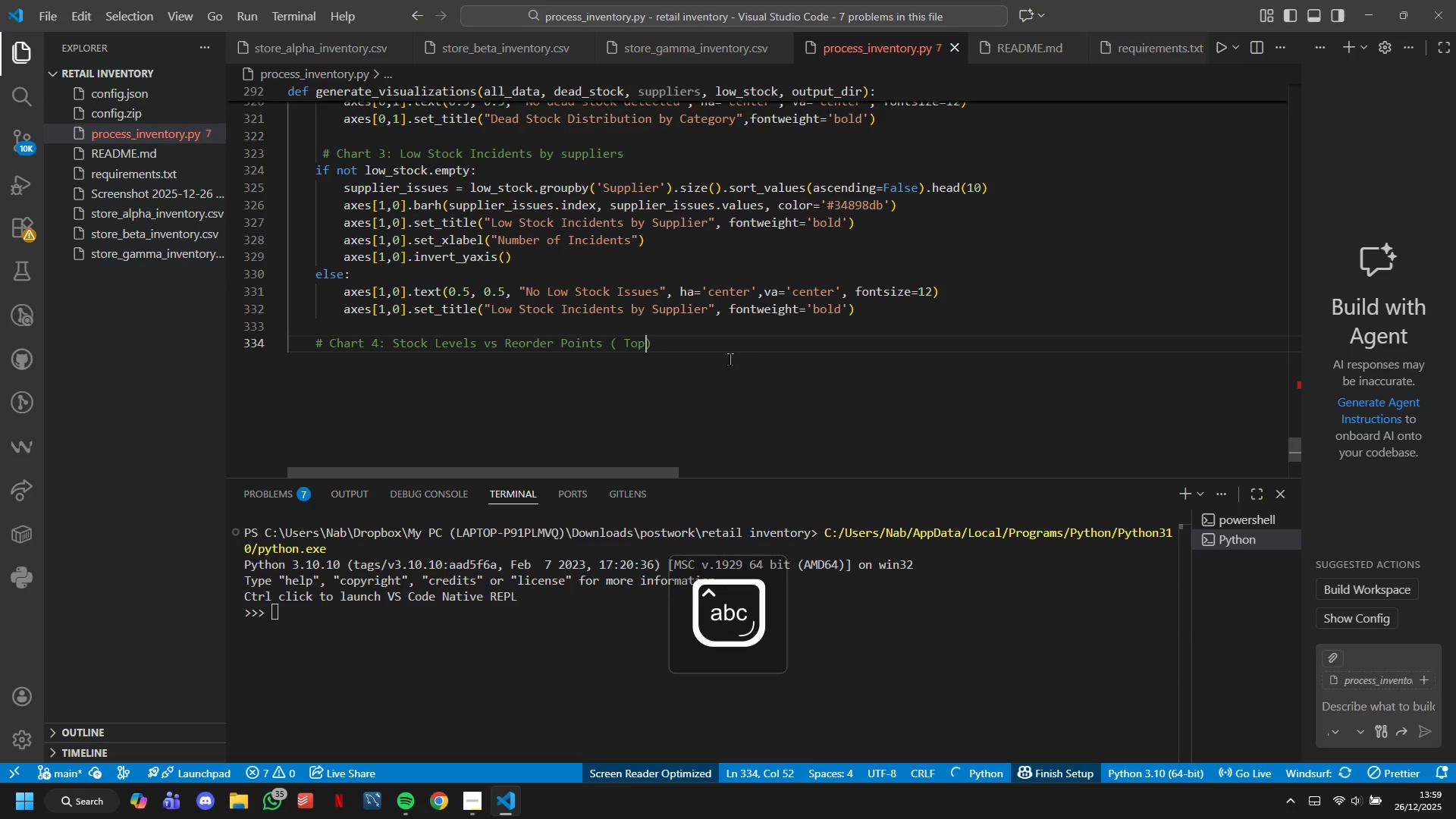 
key(ArrowLeft)
 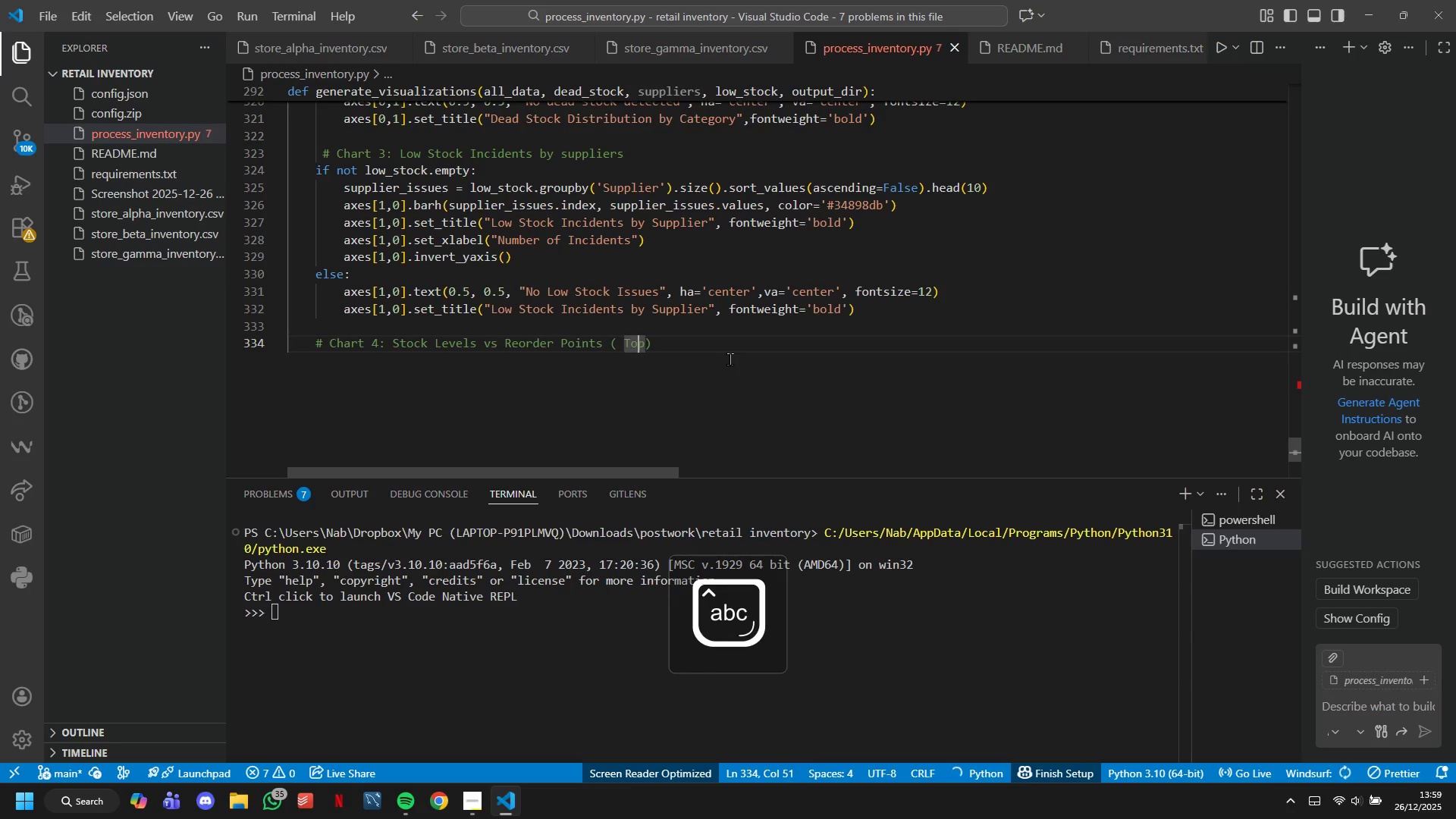 
key(ArrowLeft)
 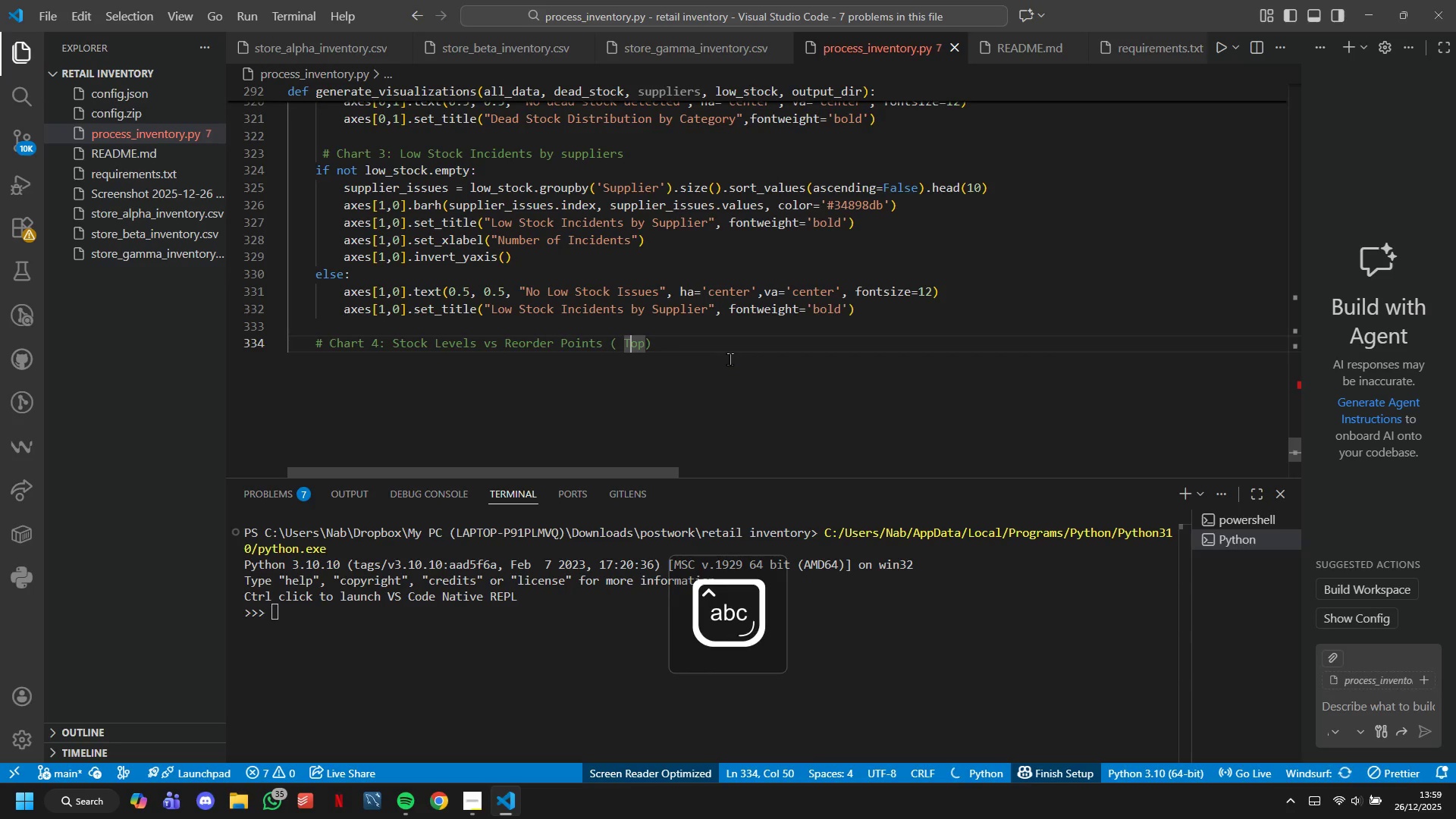 
key(ArrowLeft)
 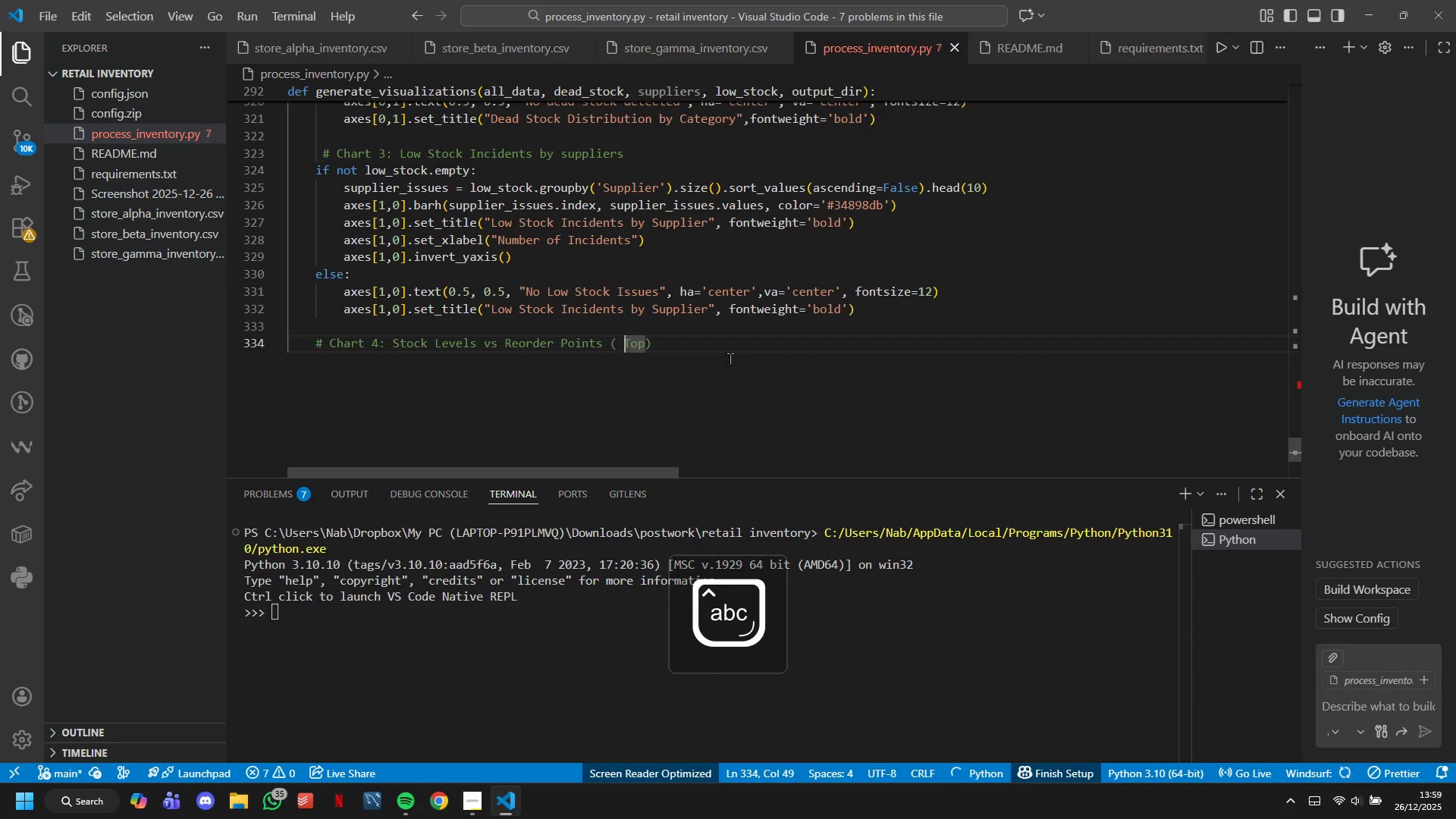 
key(Backspace)
 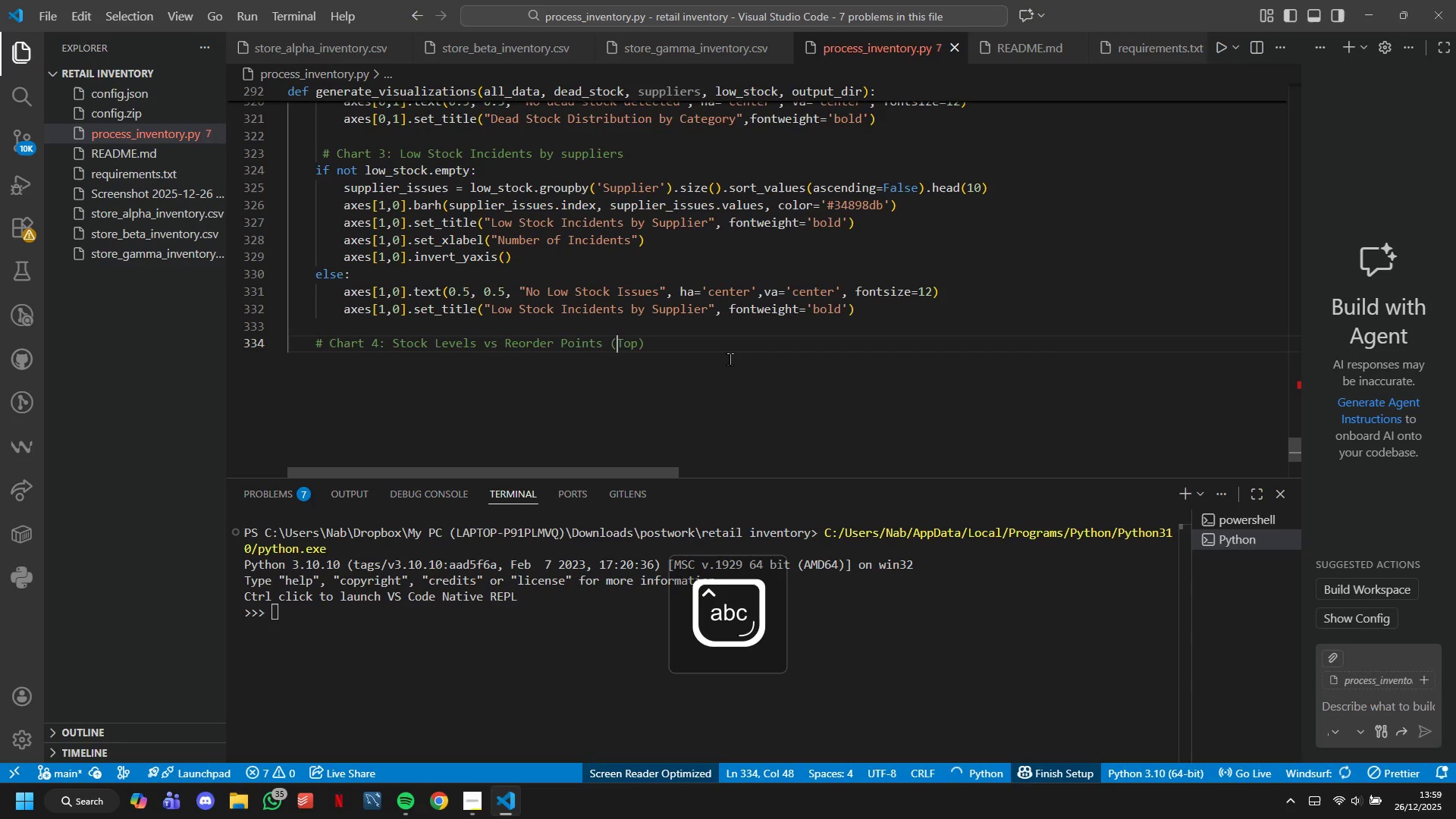 
key(ArrowRight)
 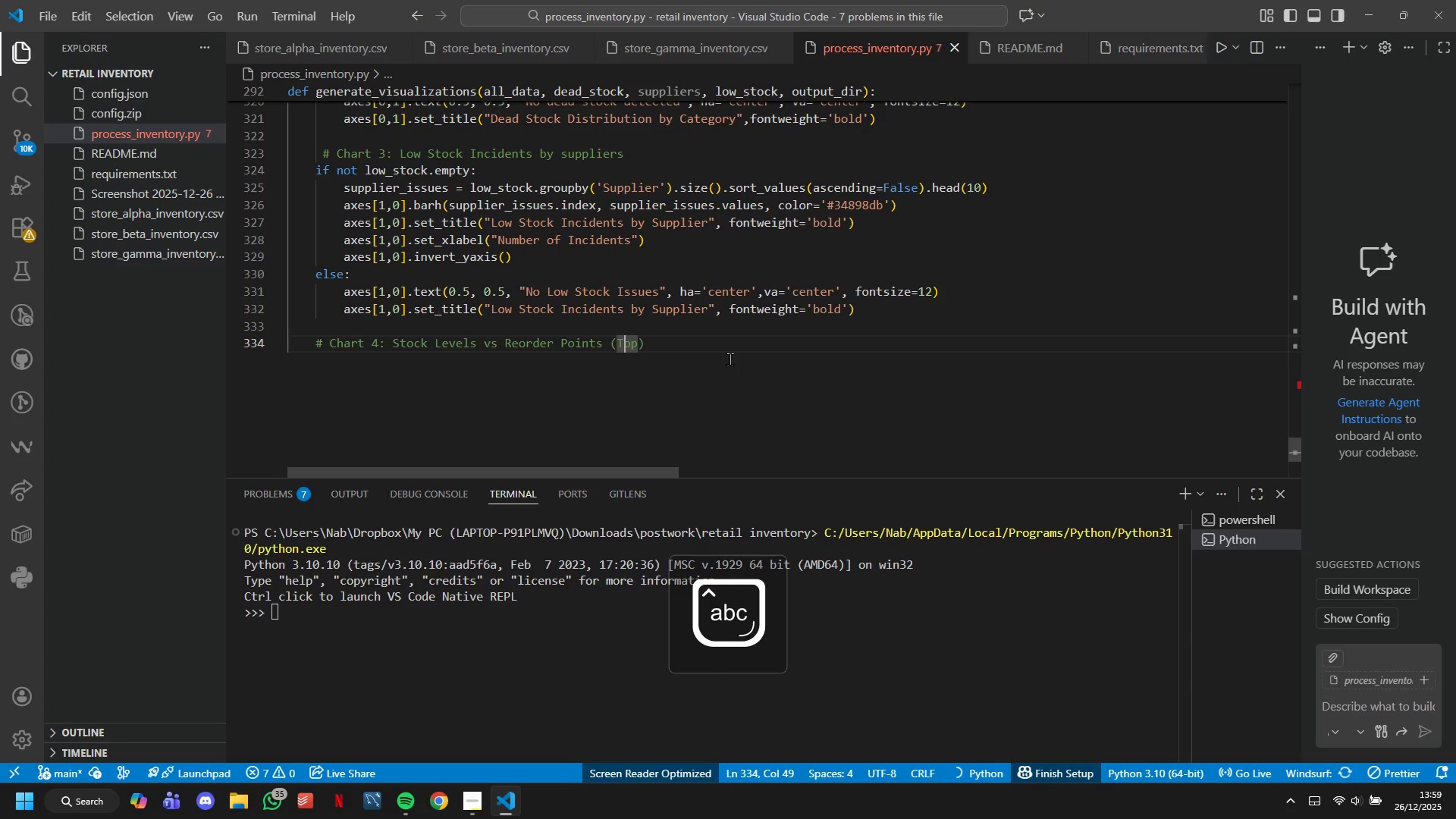 
key(ArrowRight)
 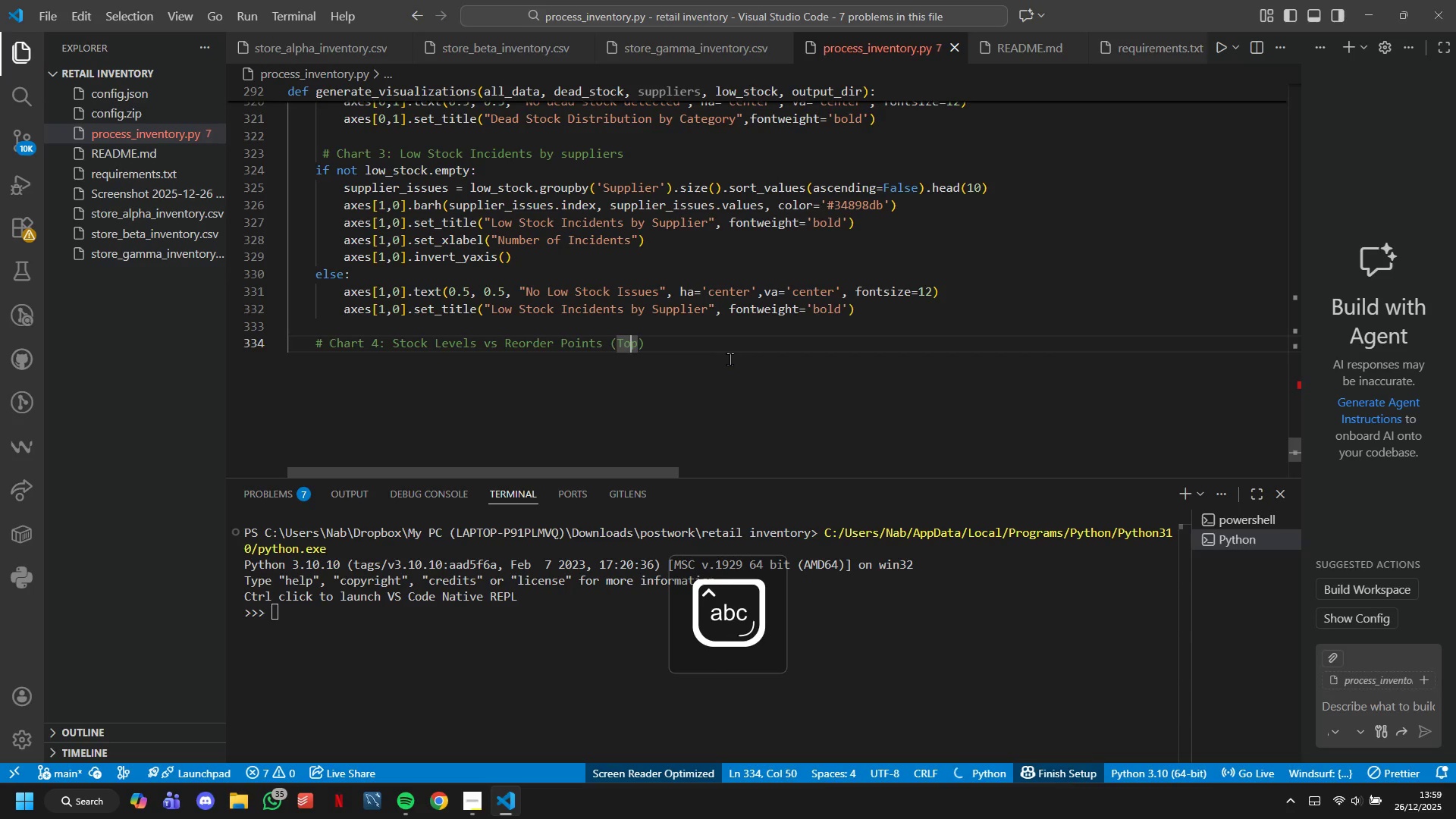 
key(ArrowRight)
 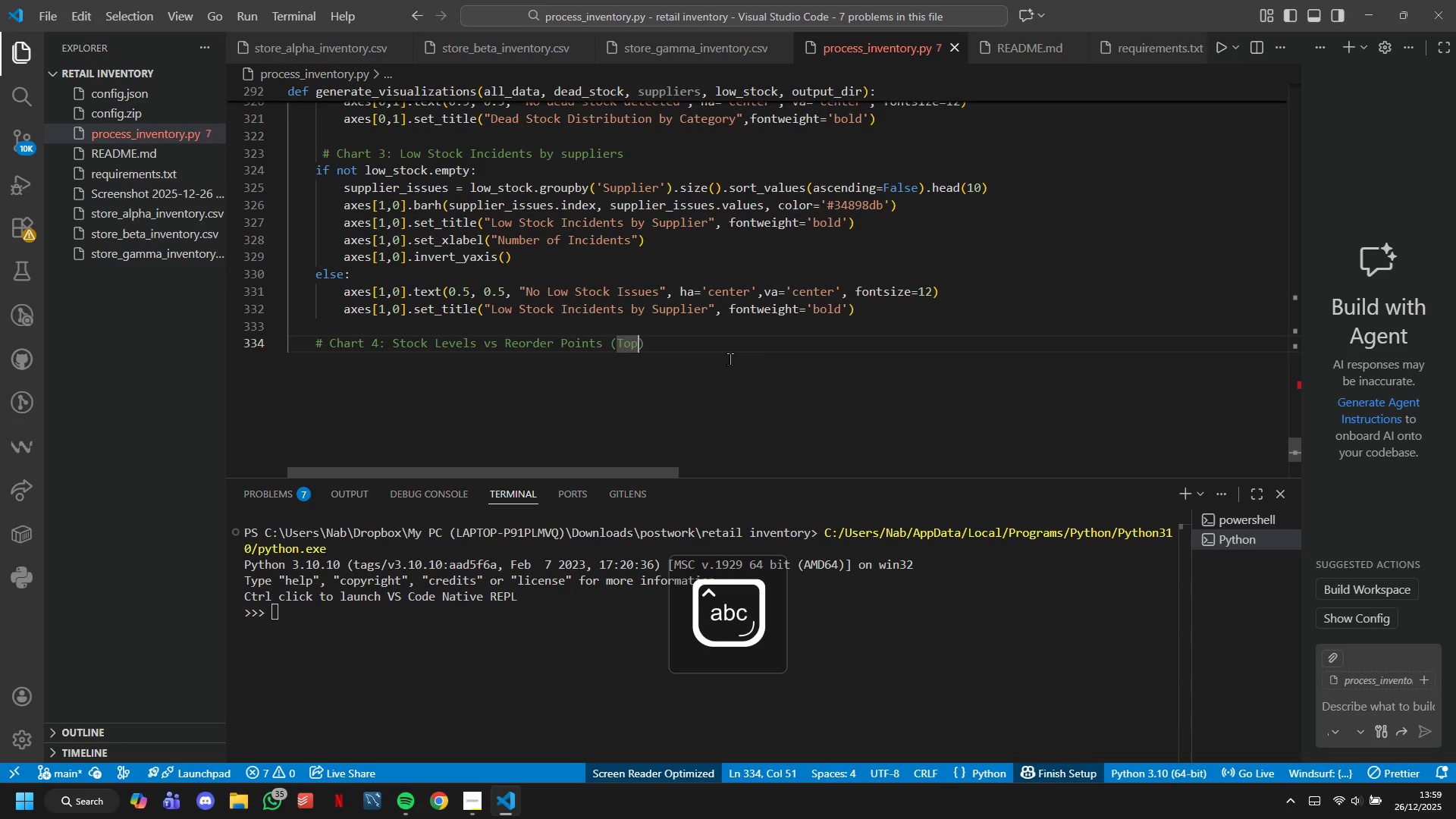 
type( 10 PROD)
key(Backspace)
key(Backspace)
key(Backspace)
type(roducts)
 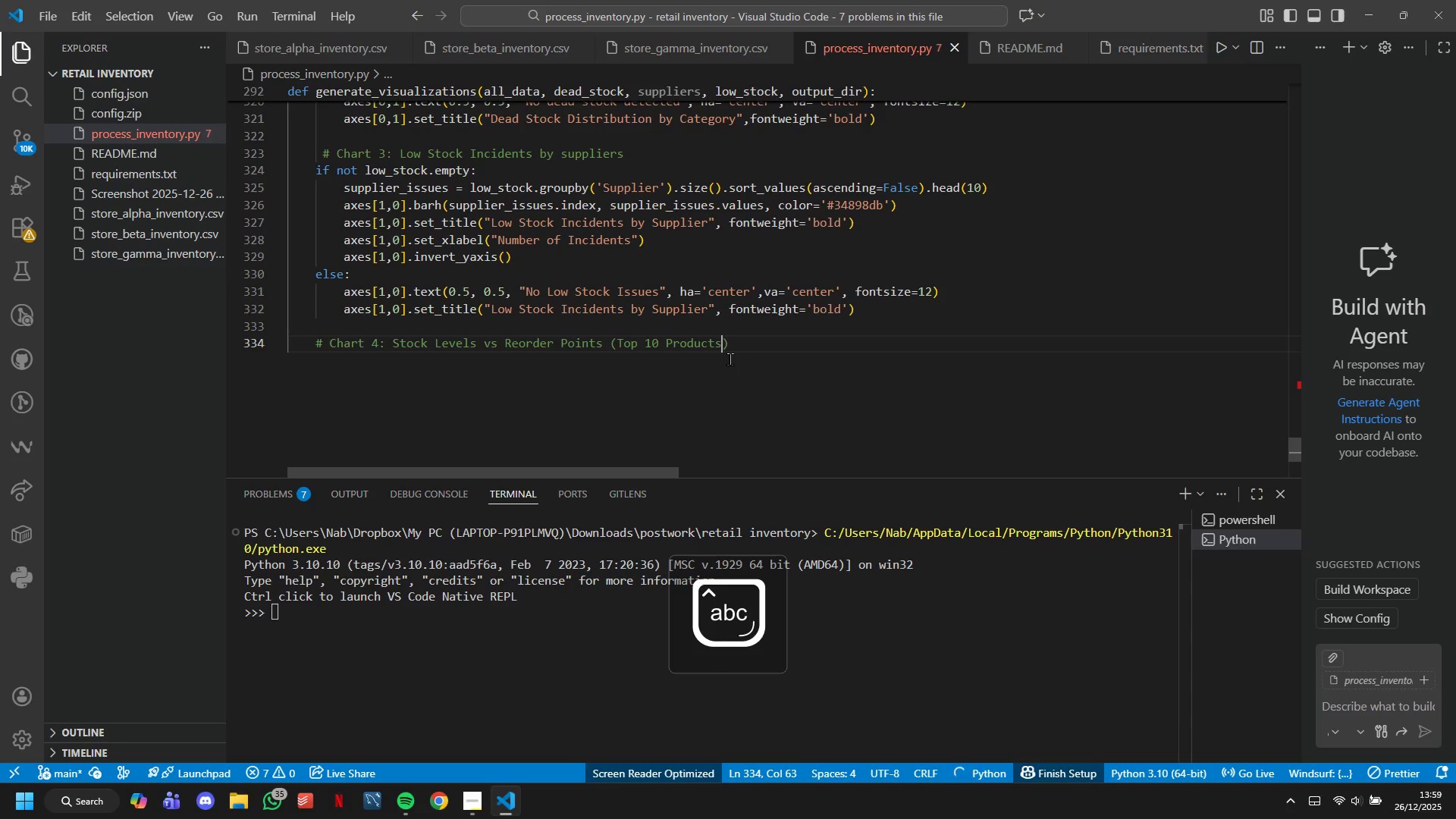 
key(ArrowRight)
 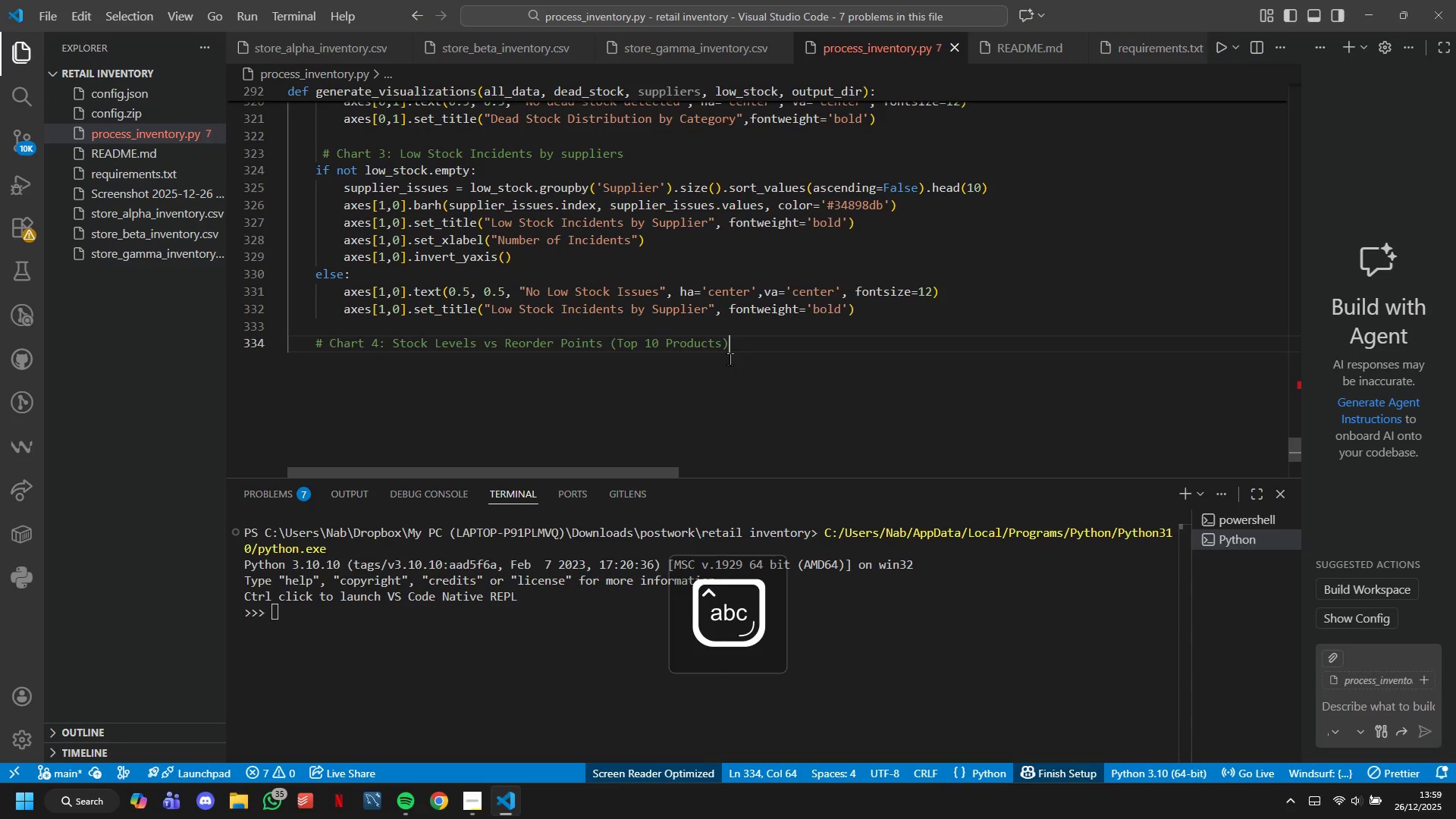 
key(Enter)
 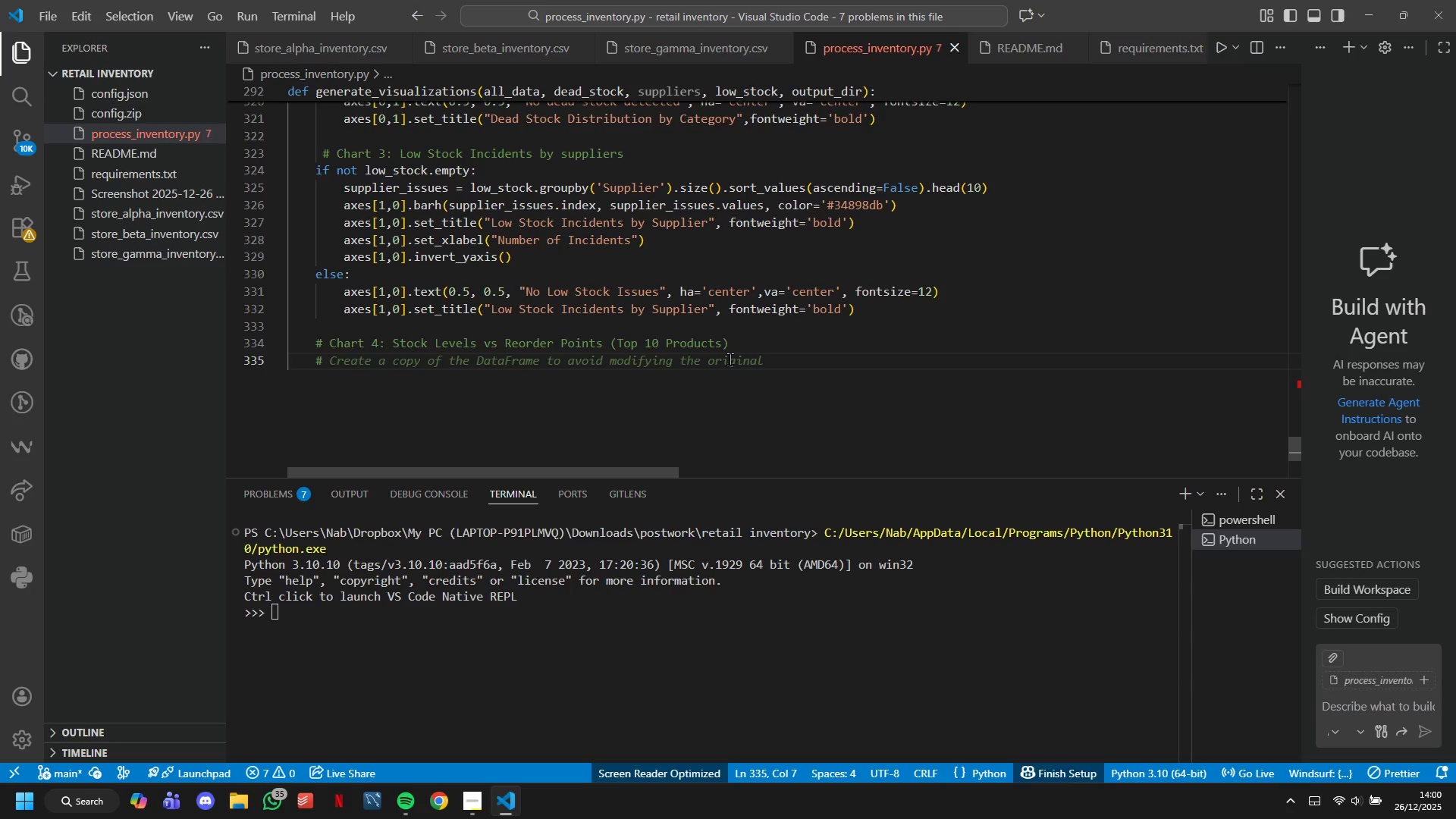 
wait(26.7)
 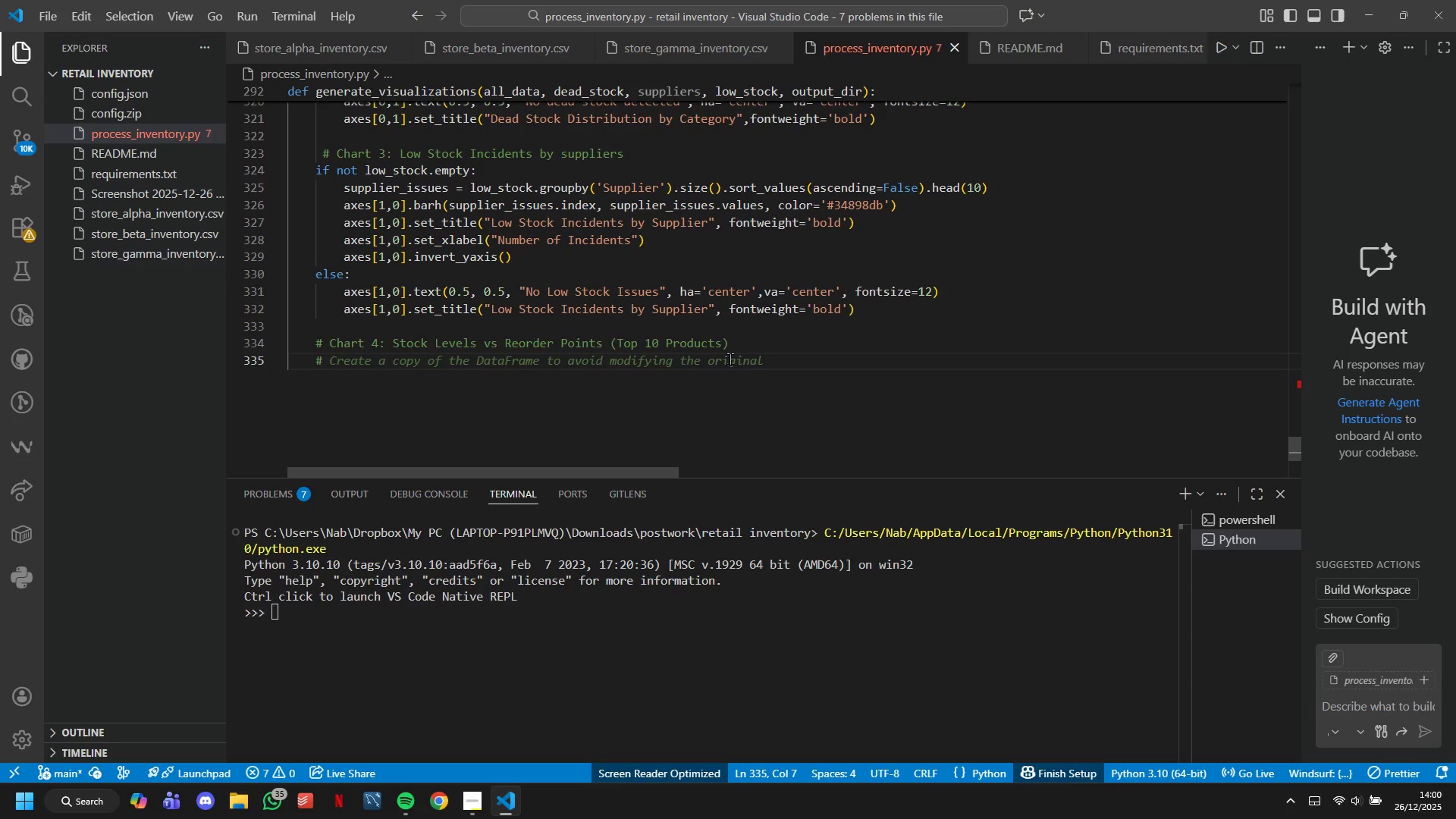 
key(Backspace)
key(Backspace)
type(top-products = all_date)
key(Backspace)
type(a_)
key(Backspace)
type(.nlrgest)
 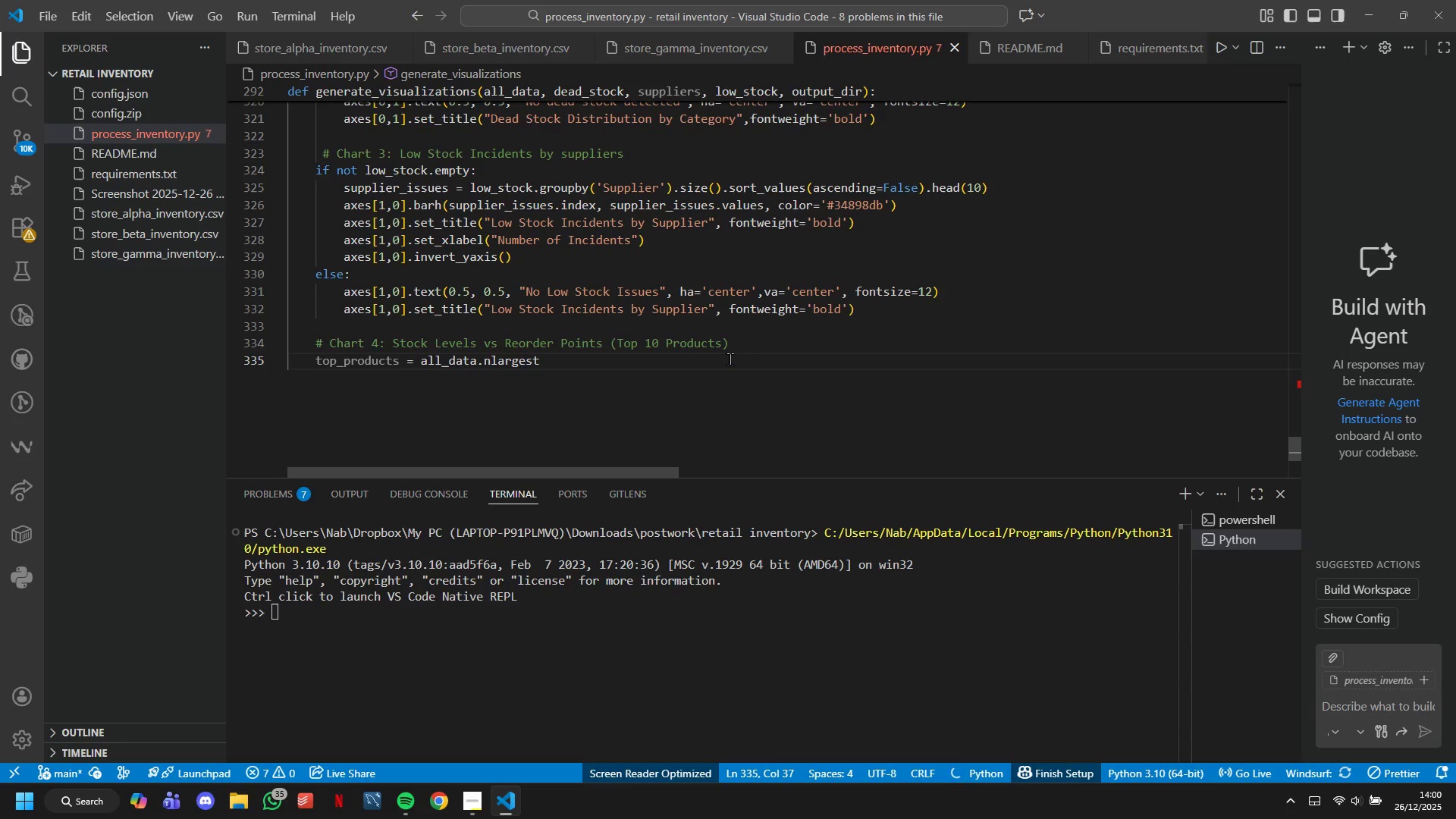 
wait(5.97)
 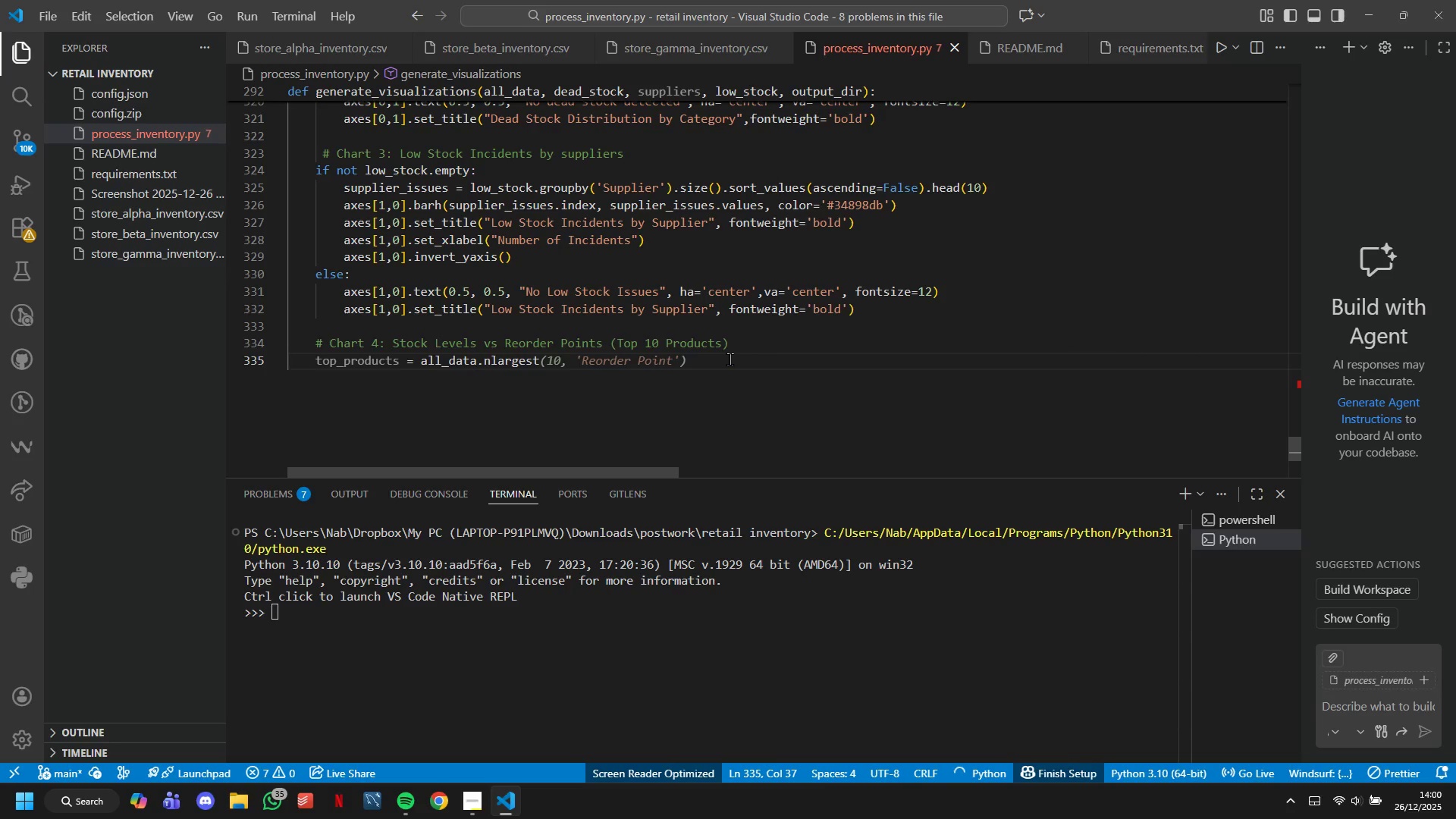 
type((10, 'Unit Cost)
 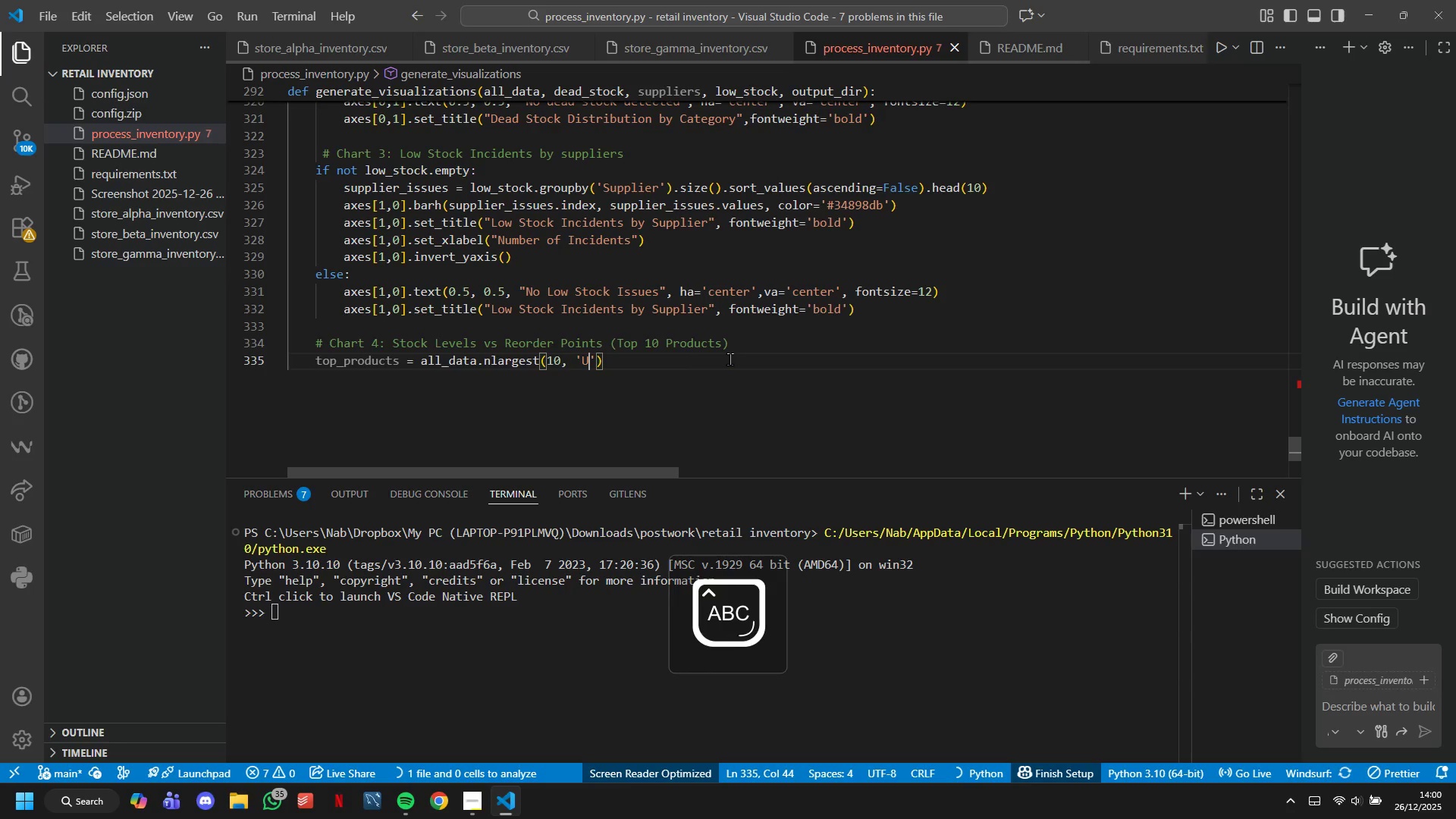 
key(ArrowRight)
 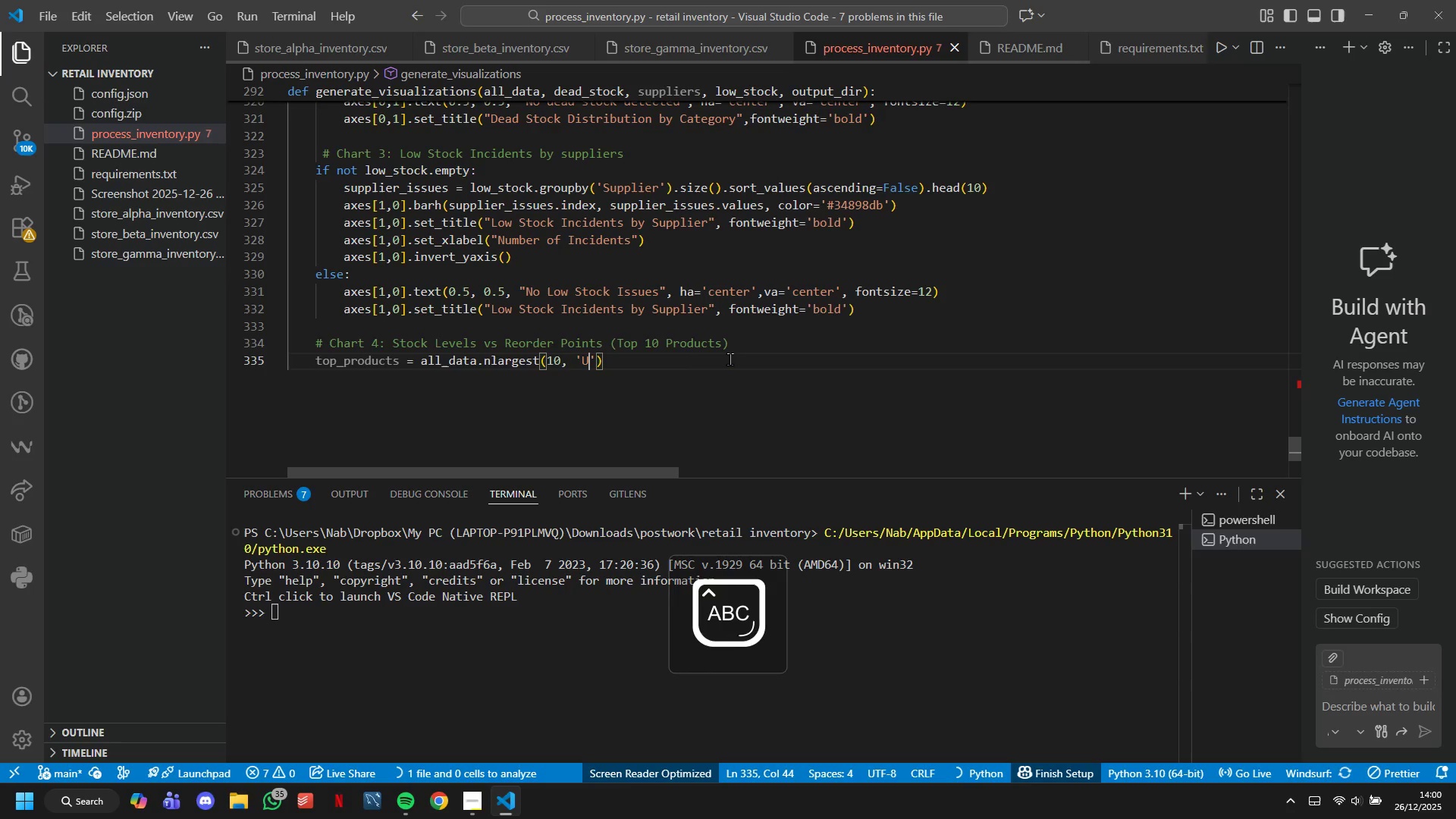 
key(ArrowRight)
 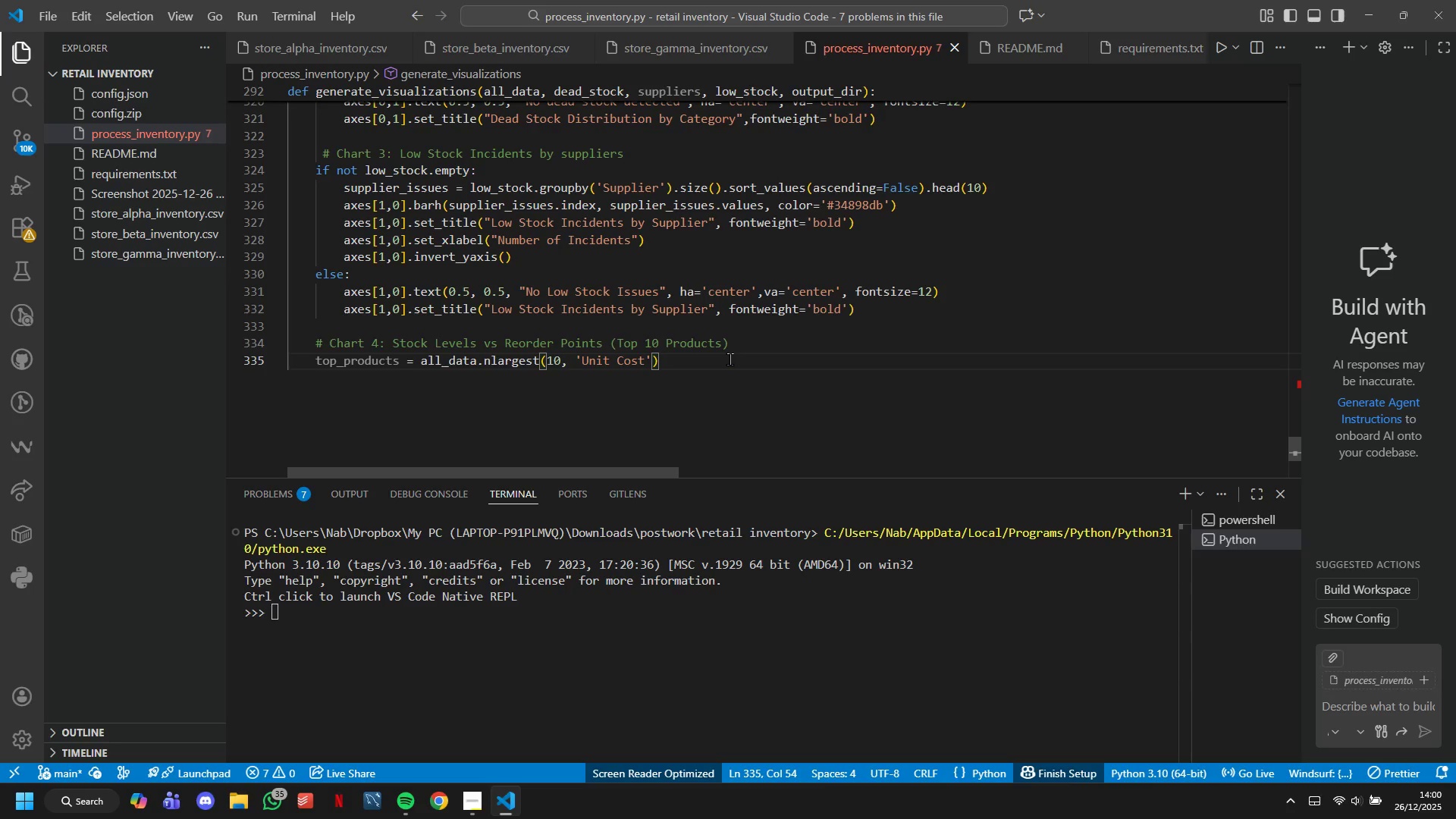 
type([[})
key(Backspace)
type("[)
key(Backspace)
type(Product Name)
 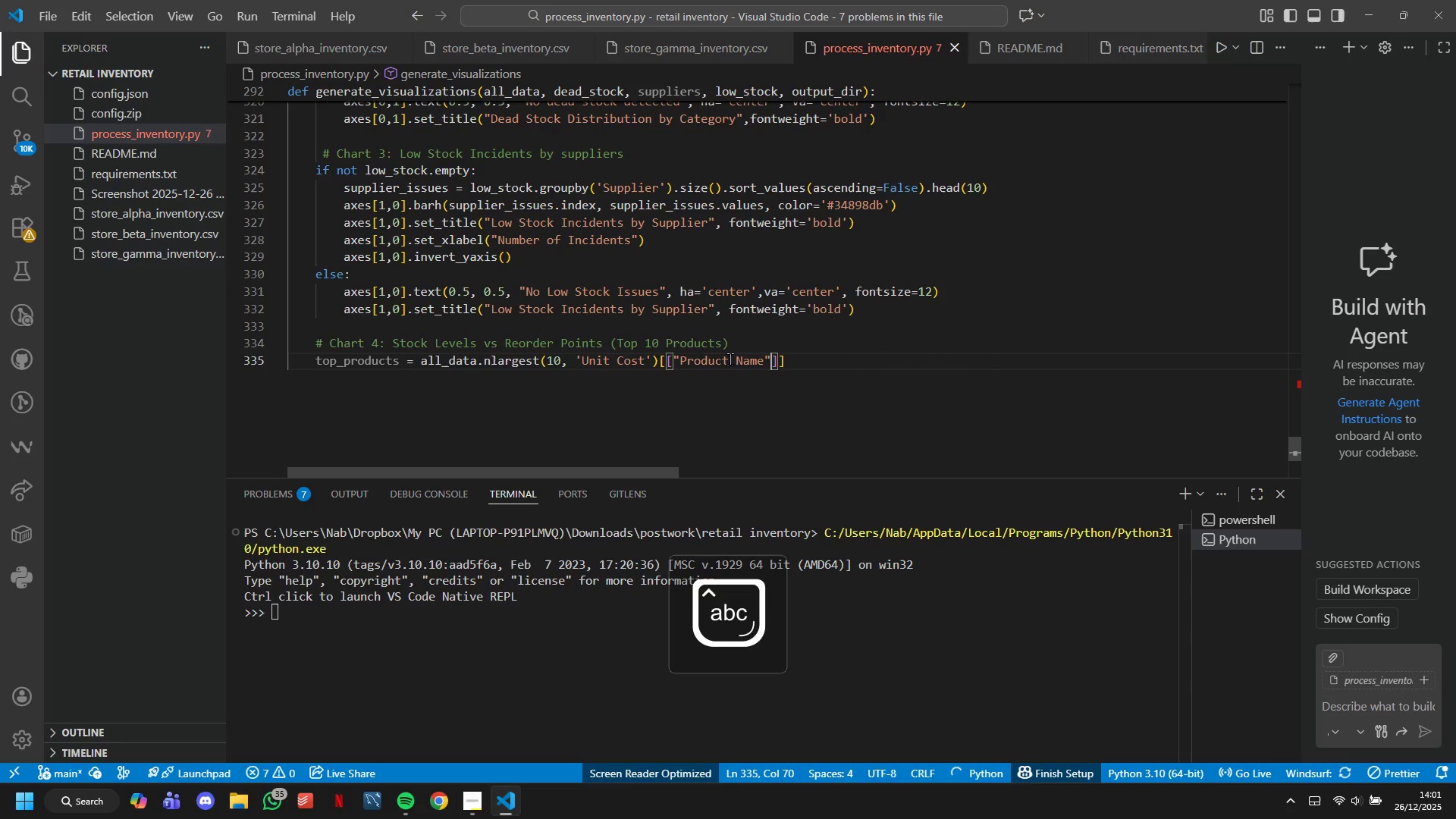 
 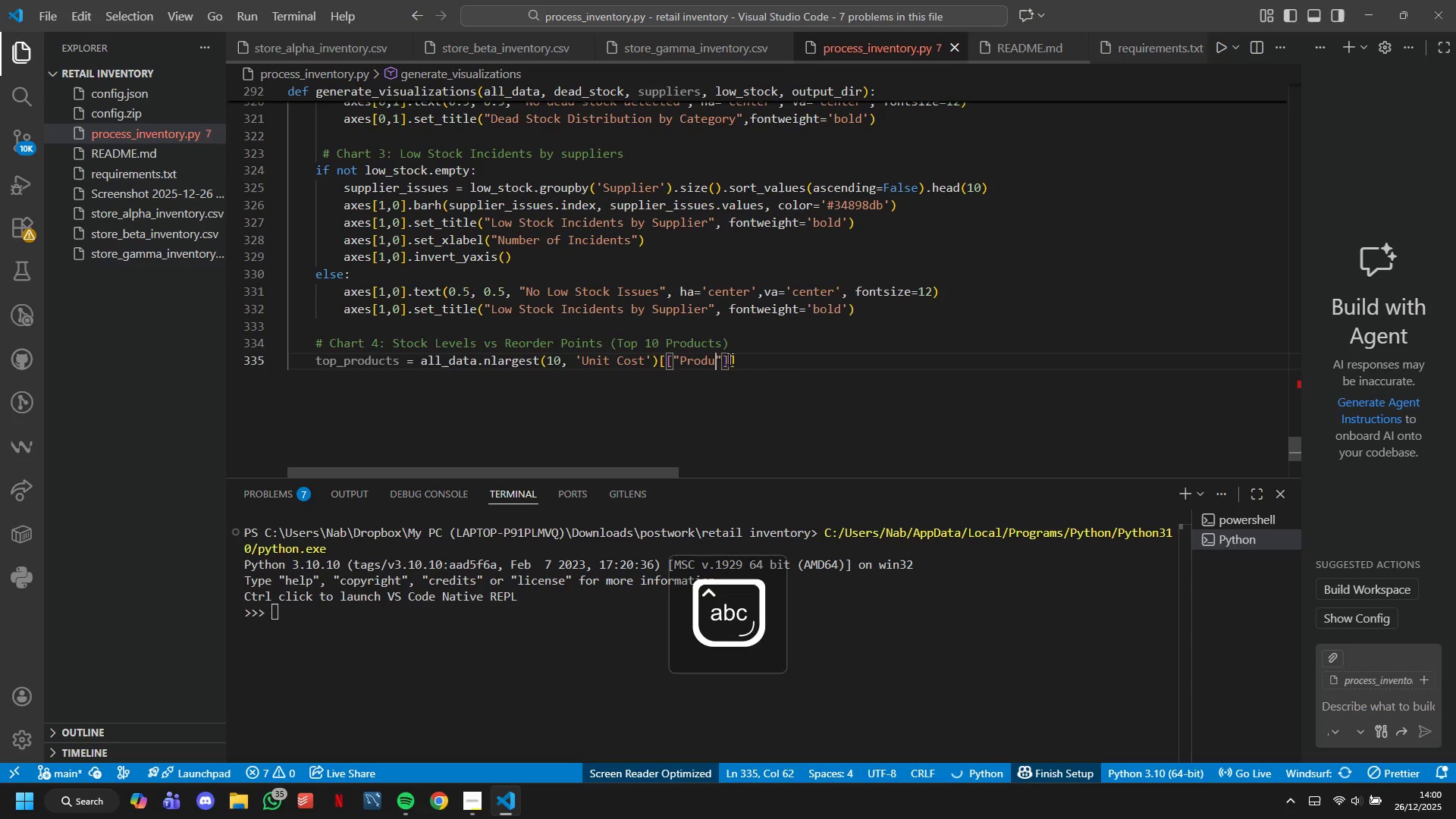 
key(ArrowRight)
 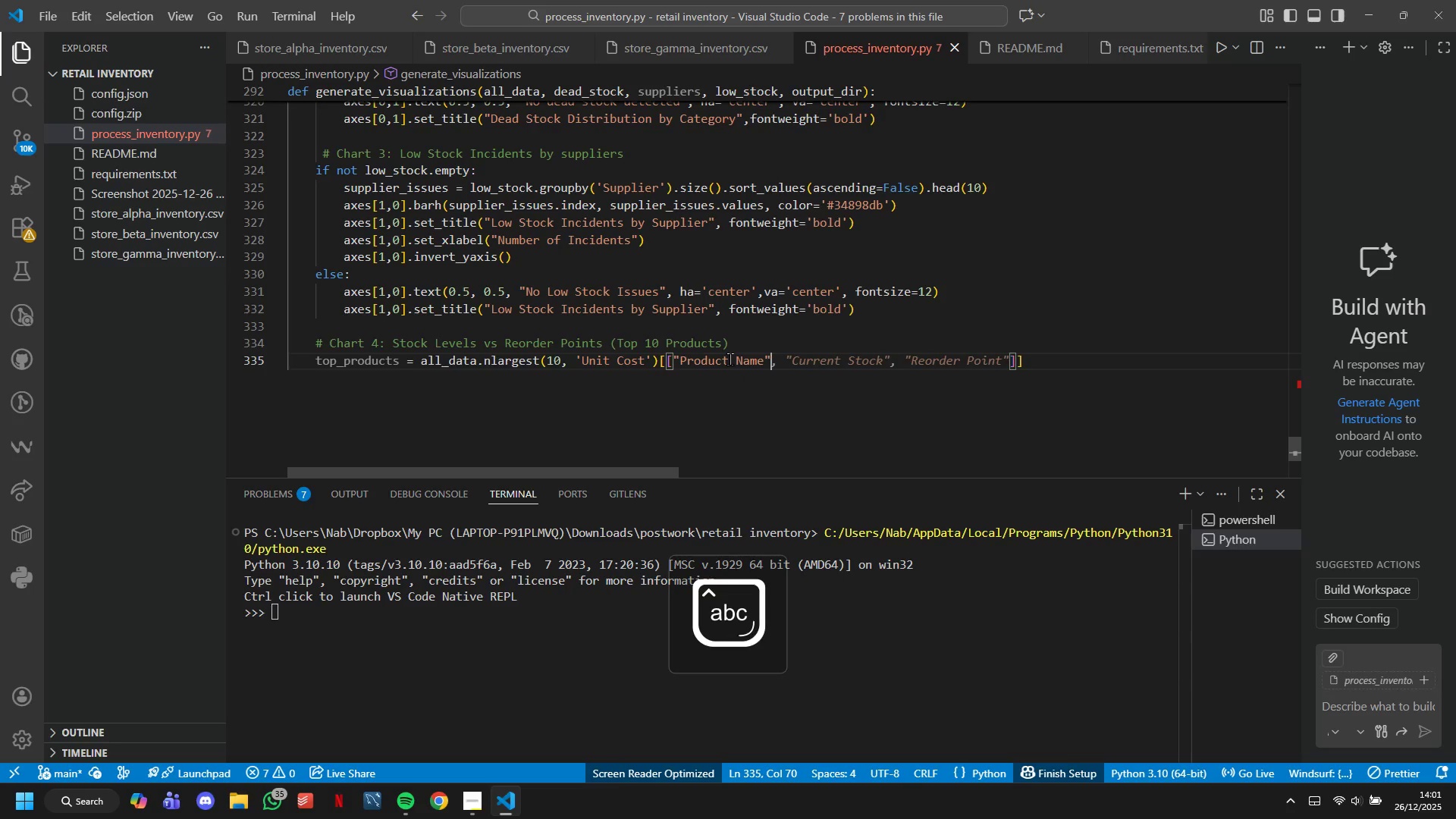 
type(,"Current Stock)
 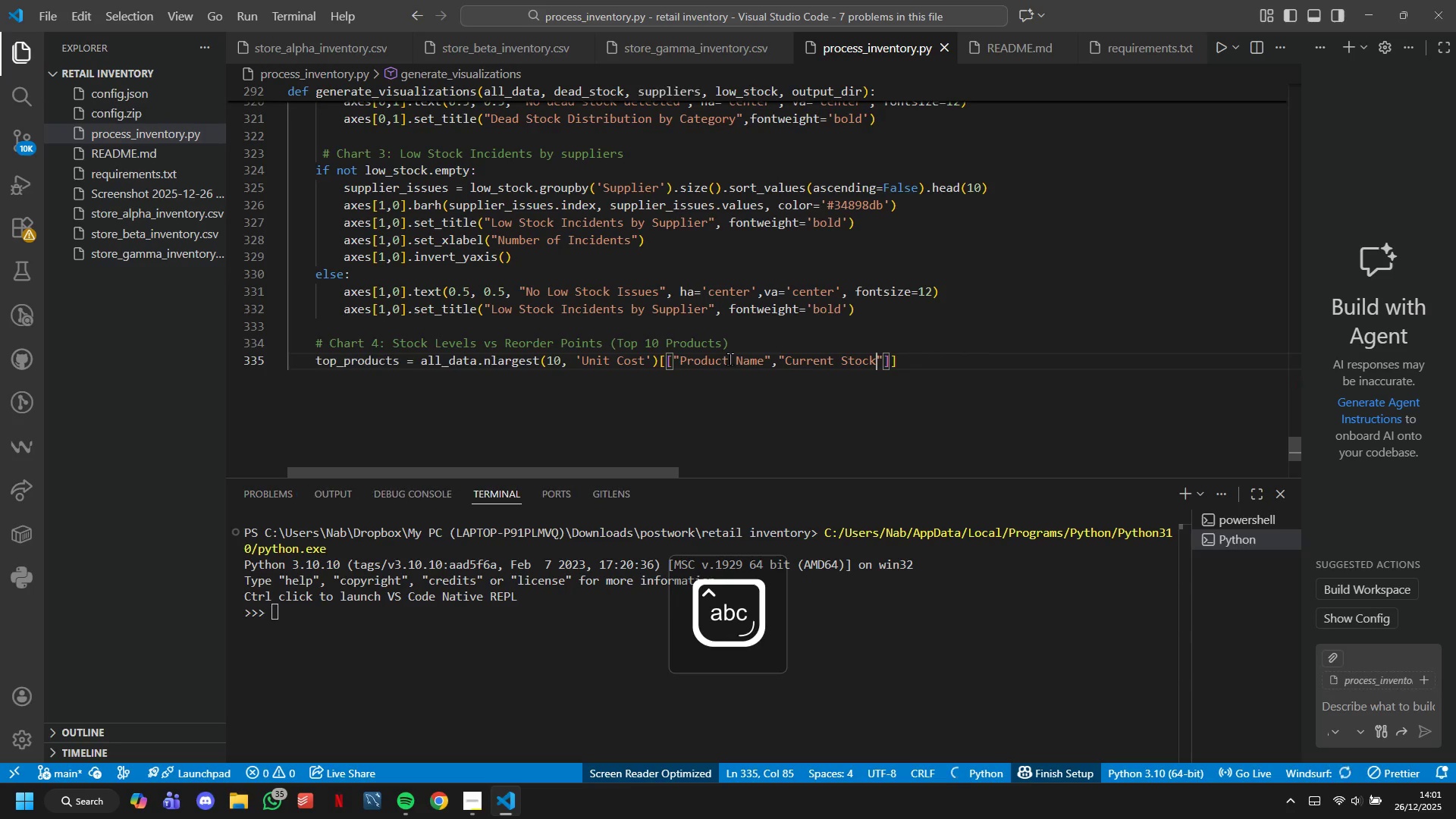 
key(ArrowRight)
 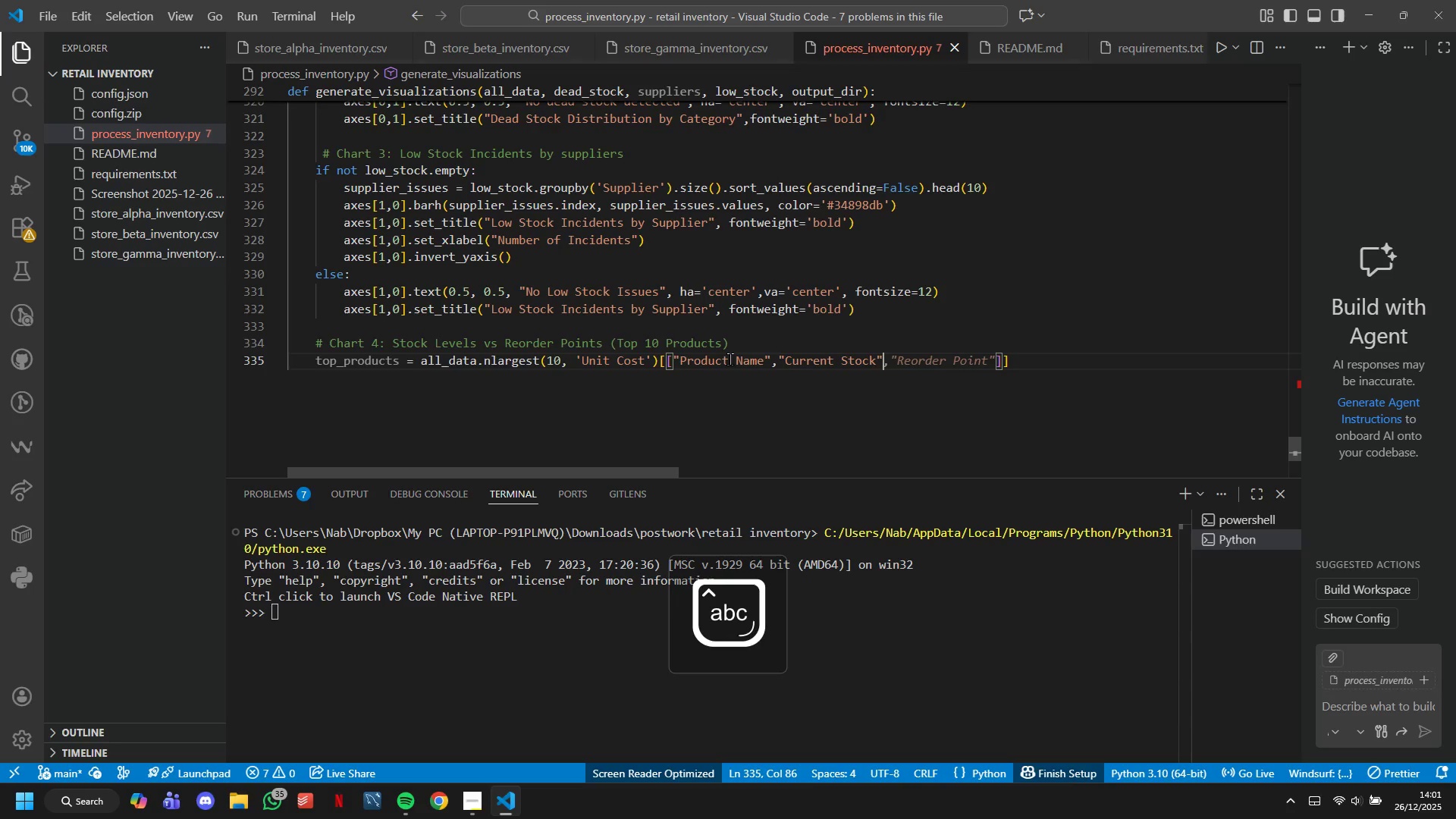 
type(,"Reorder Point)
 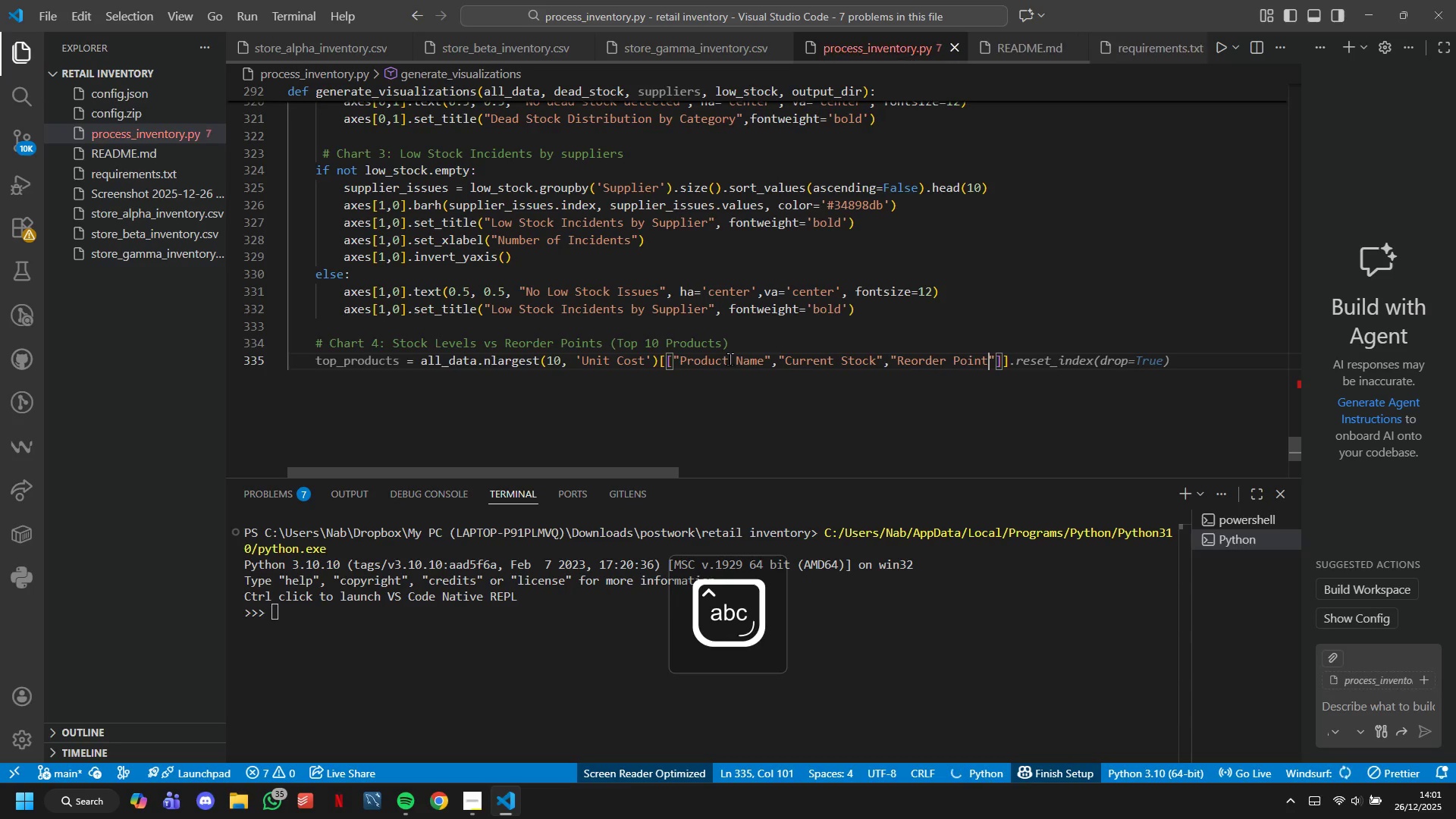 
key(ArrowRight)
 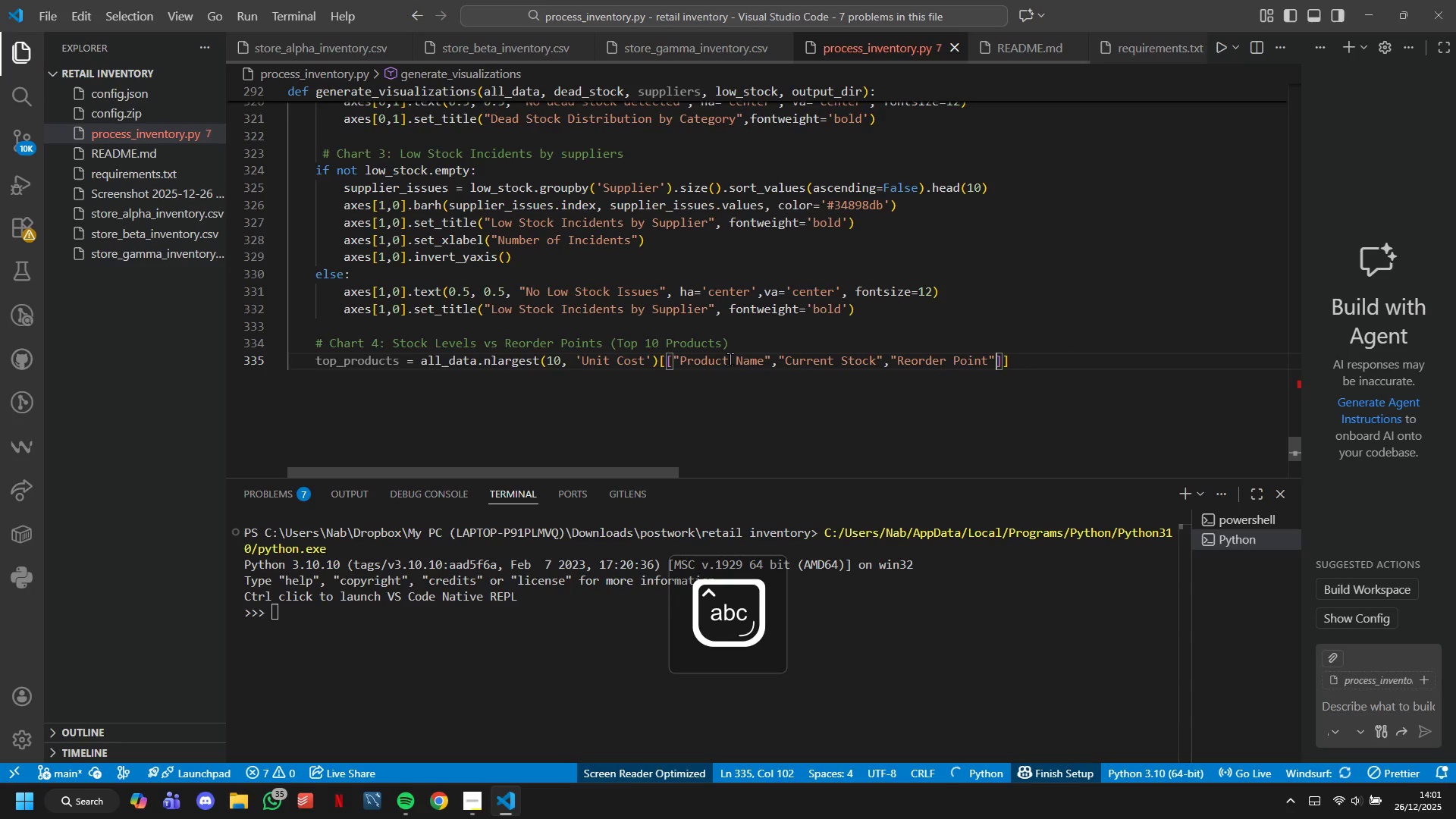 
key(ArrowRight)
 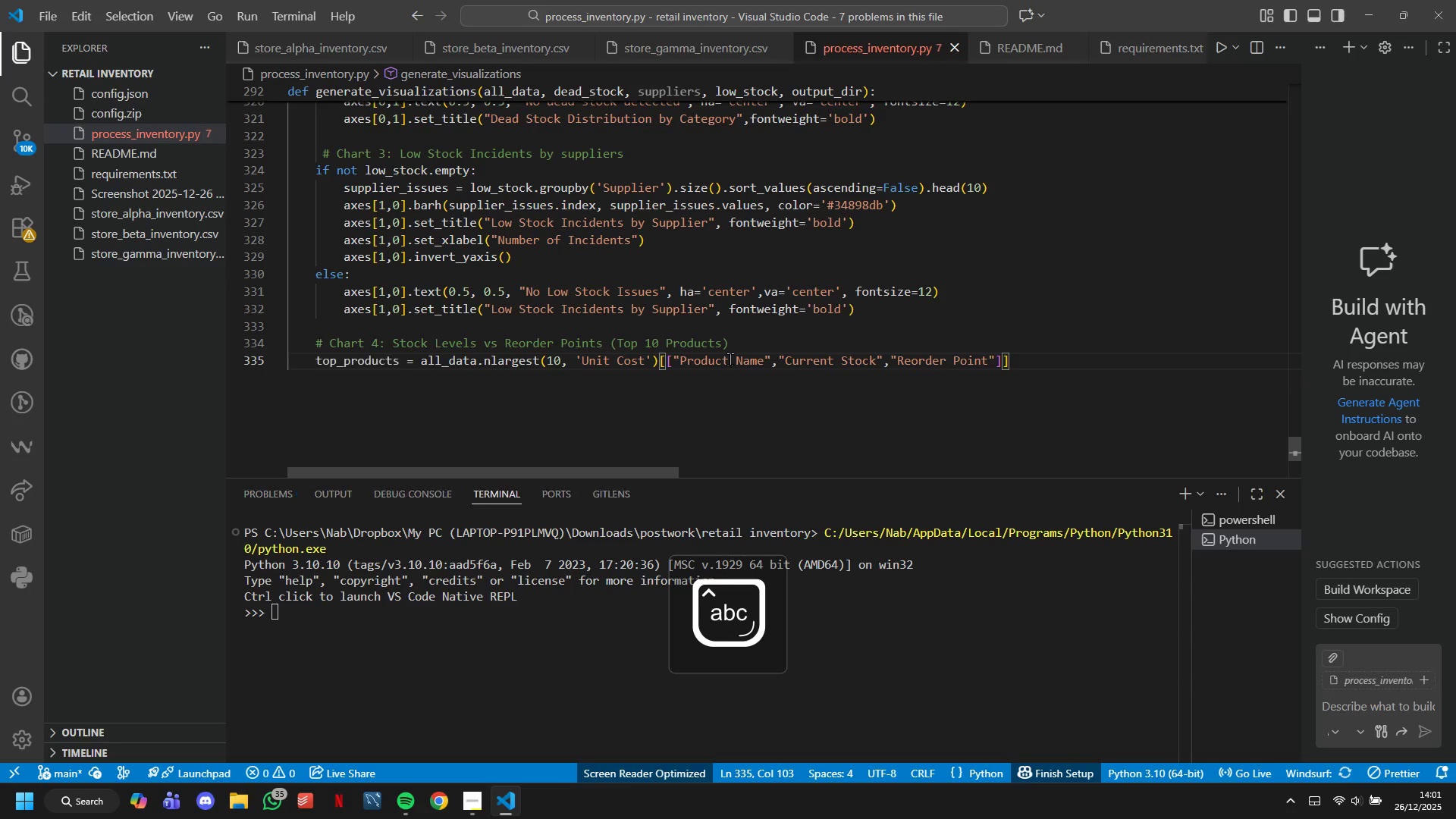 
key(ArrowRight)
 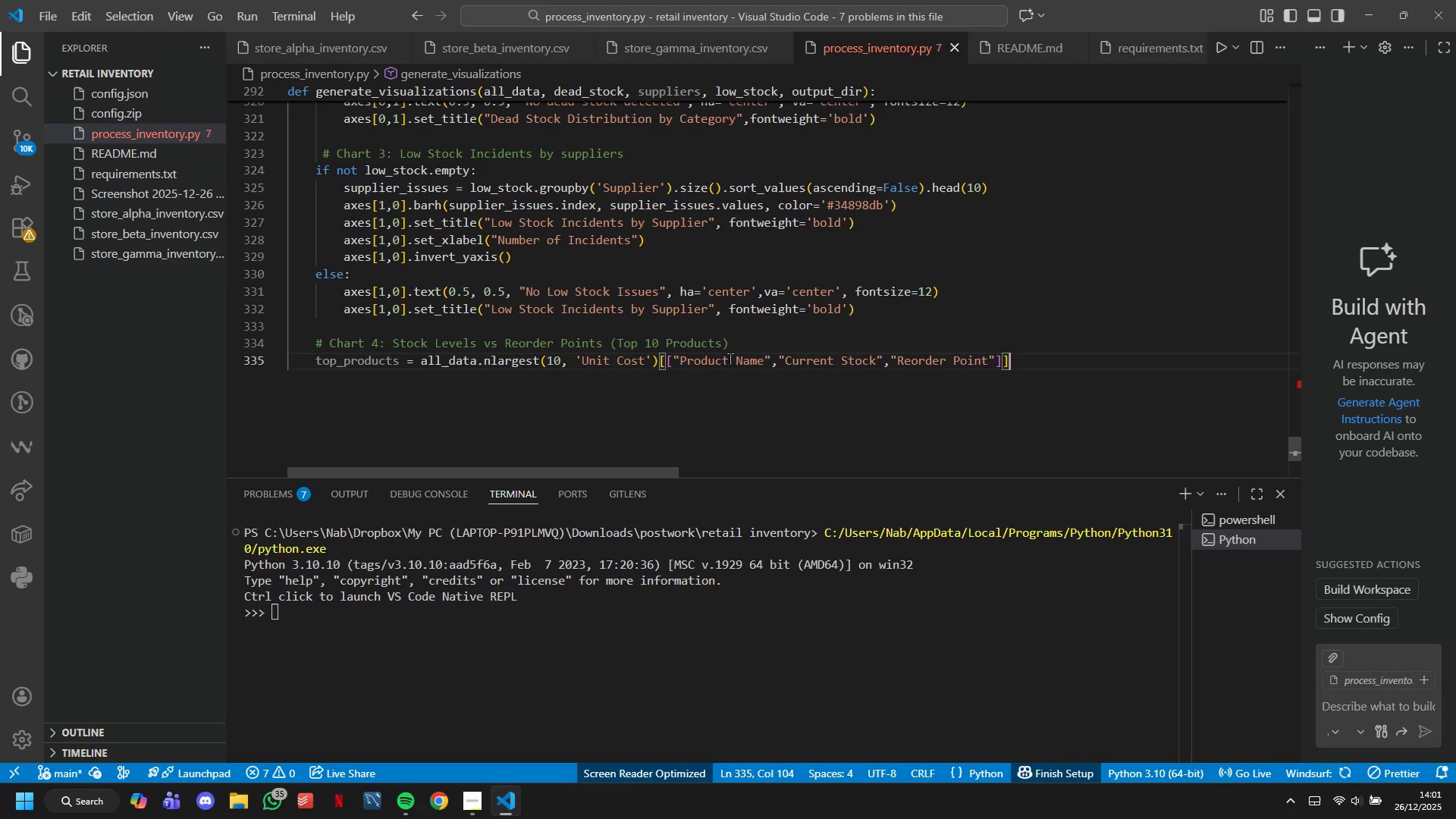 
key(Enter)
 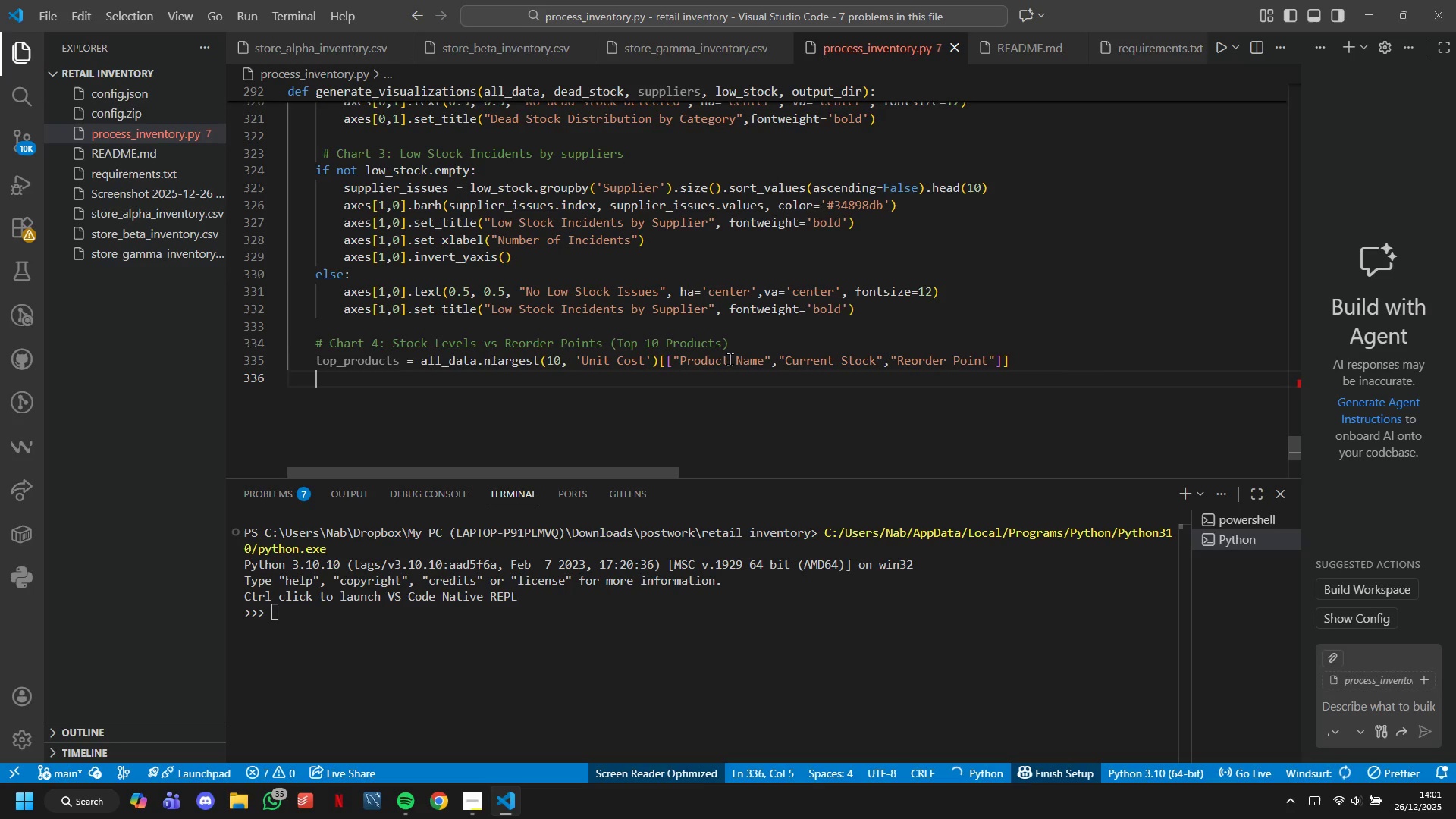 
type(x = range(LEn(top_Products)
 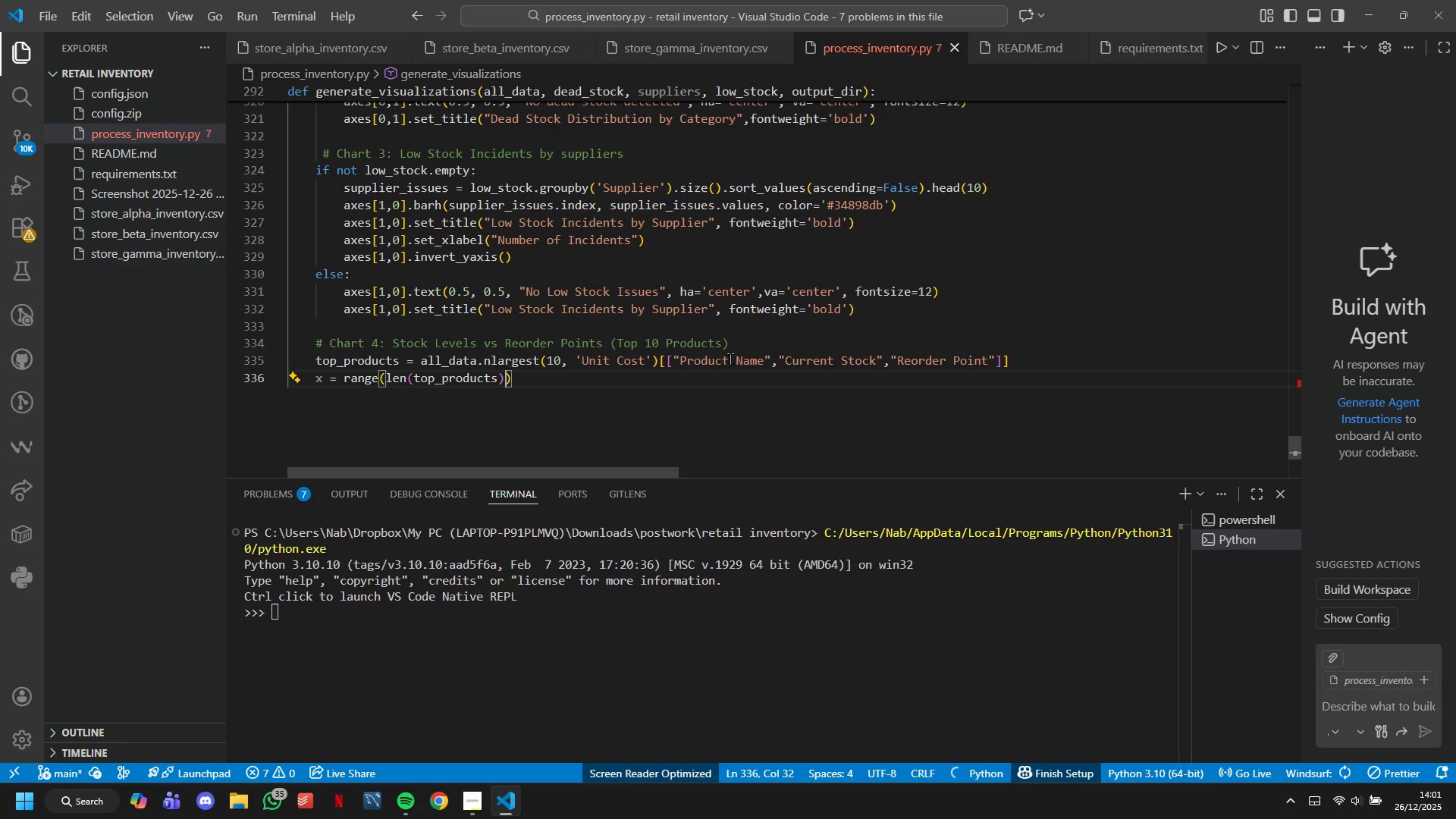 
 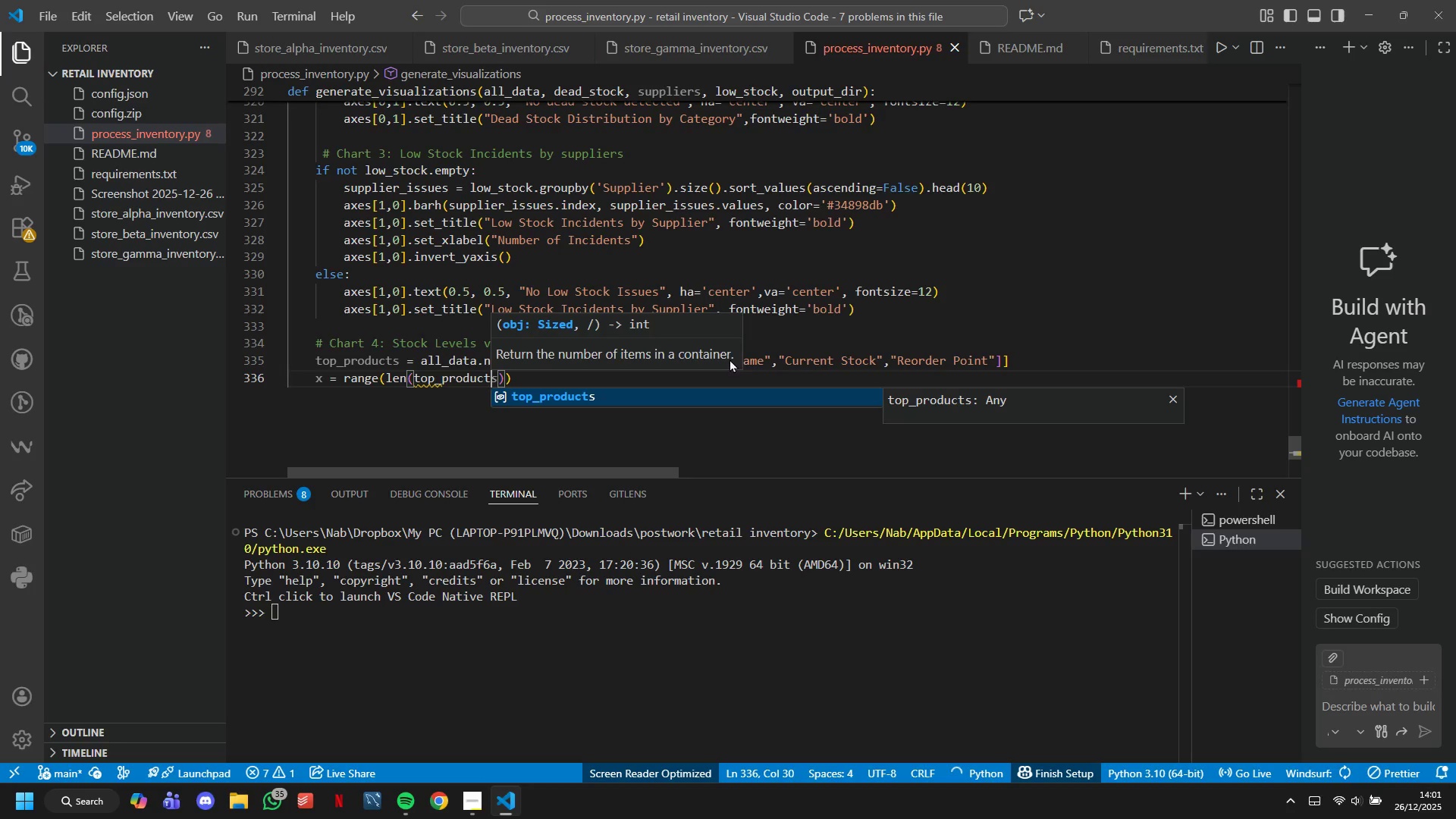 
key(ArrowRight)
 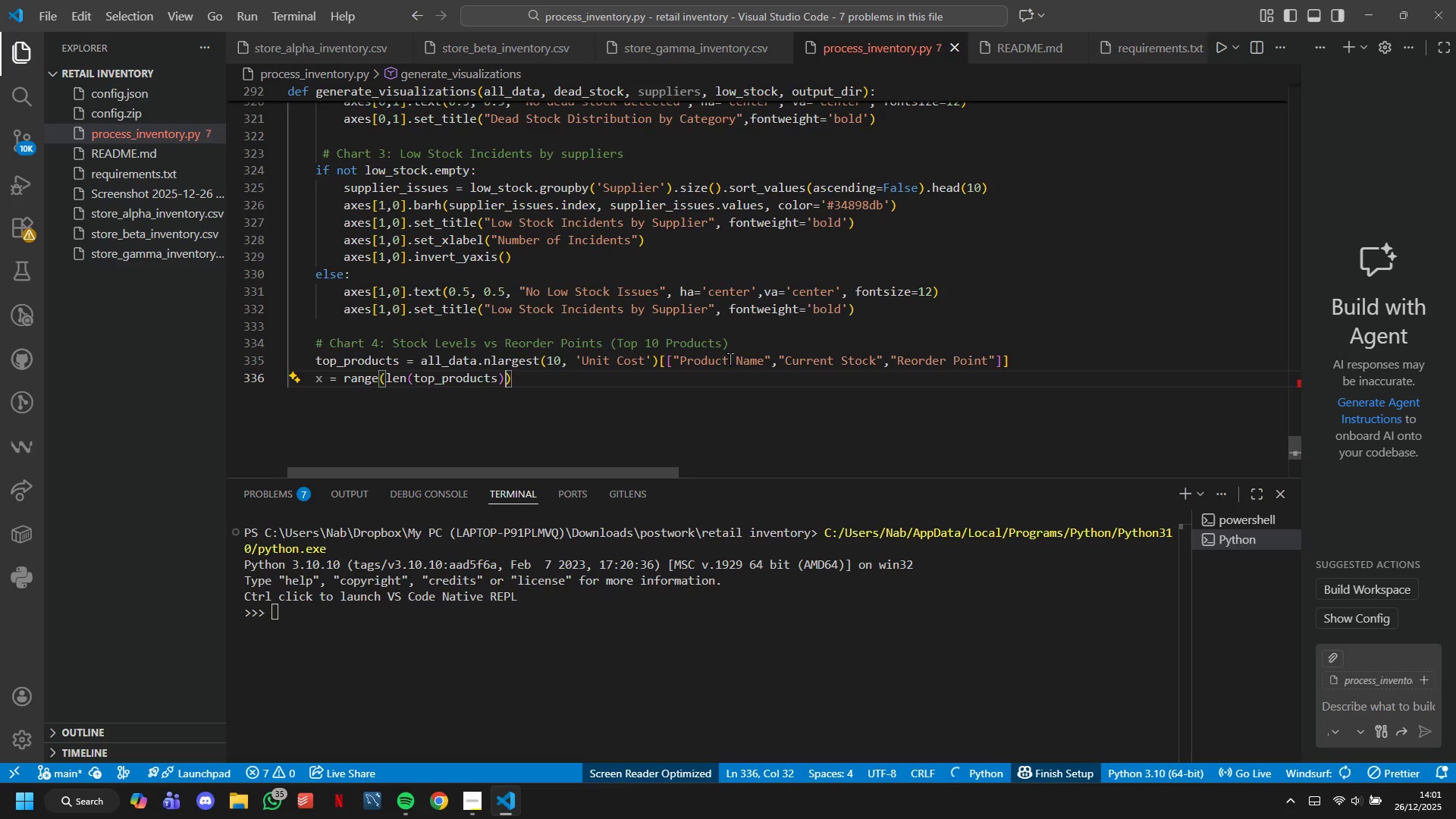 
key(ArrowRight)
 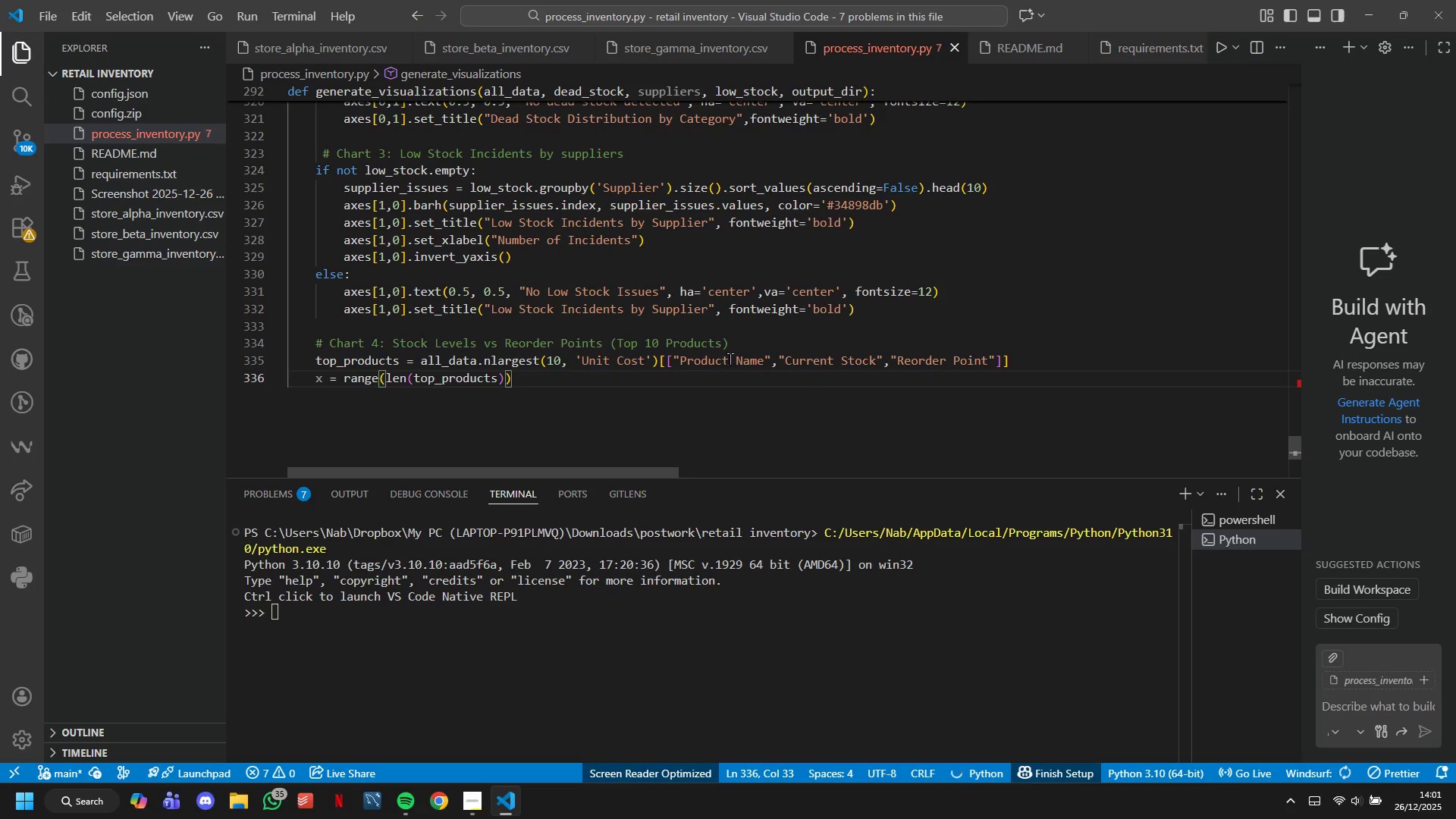 
key(Enter)
 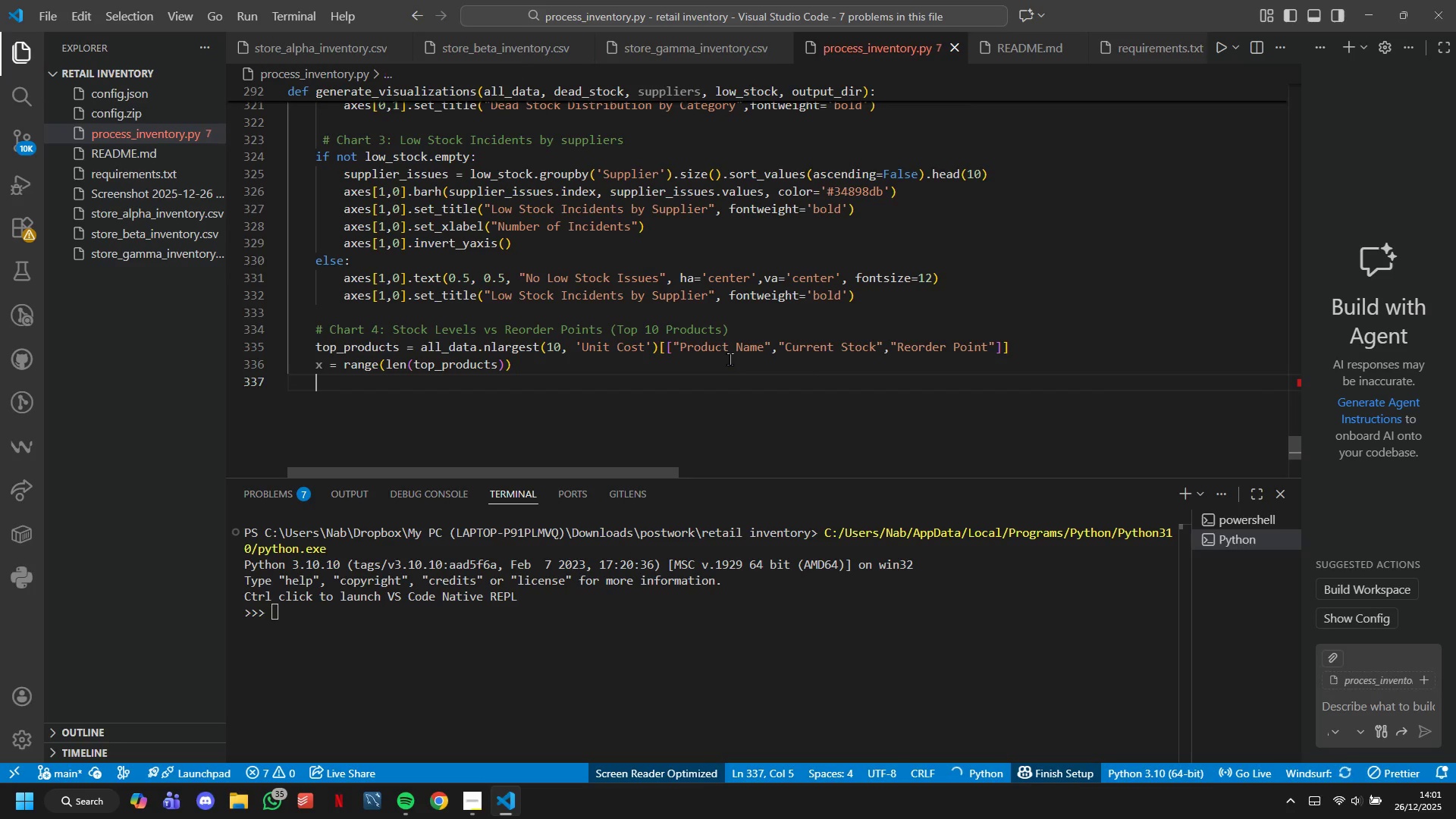 
type(with = 0.35)
 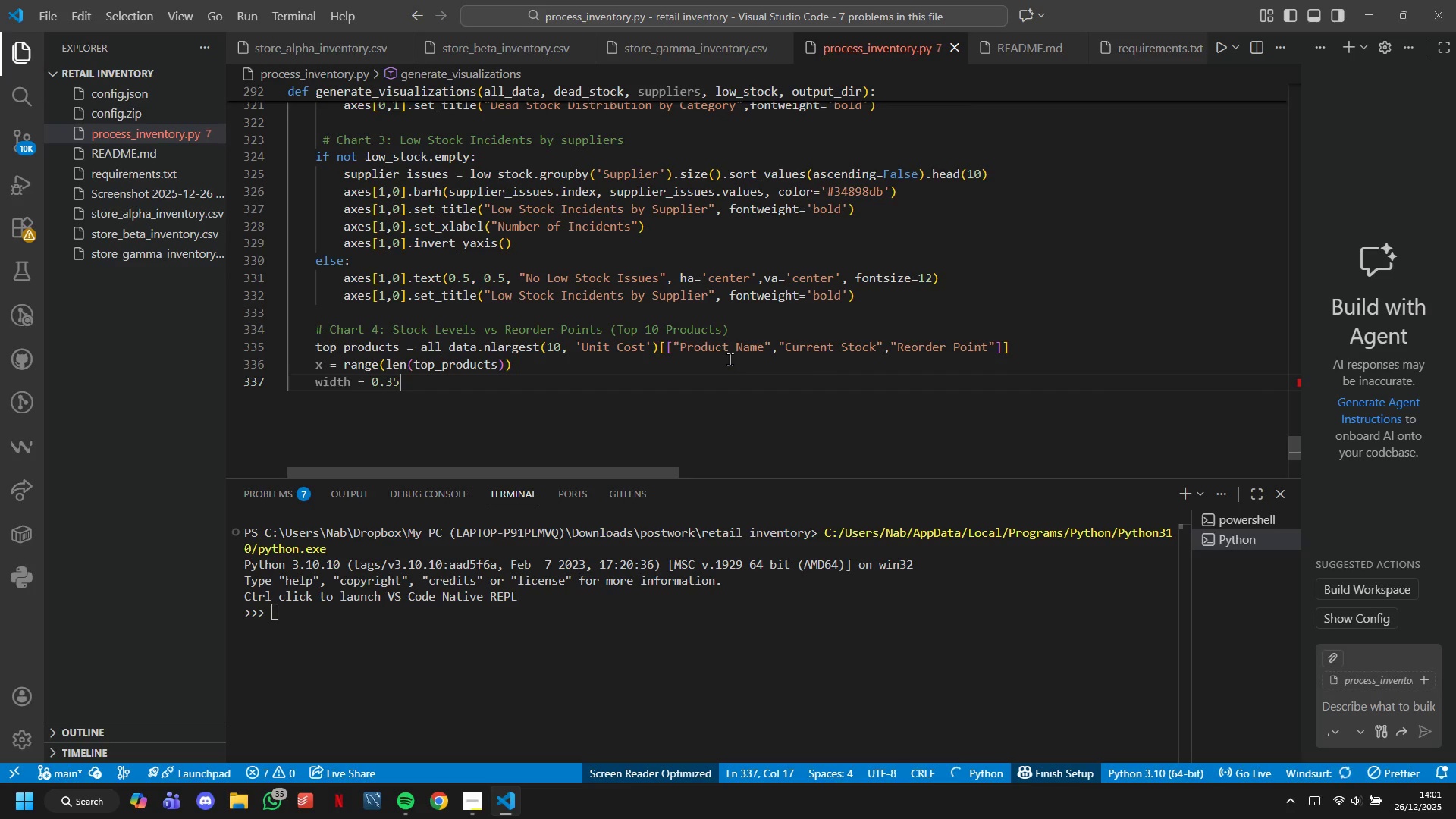 
key(Enter)
 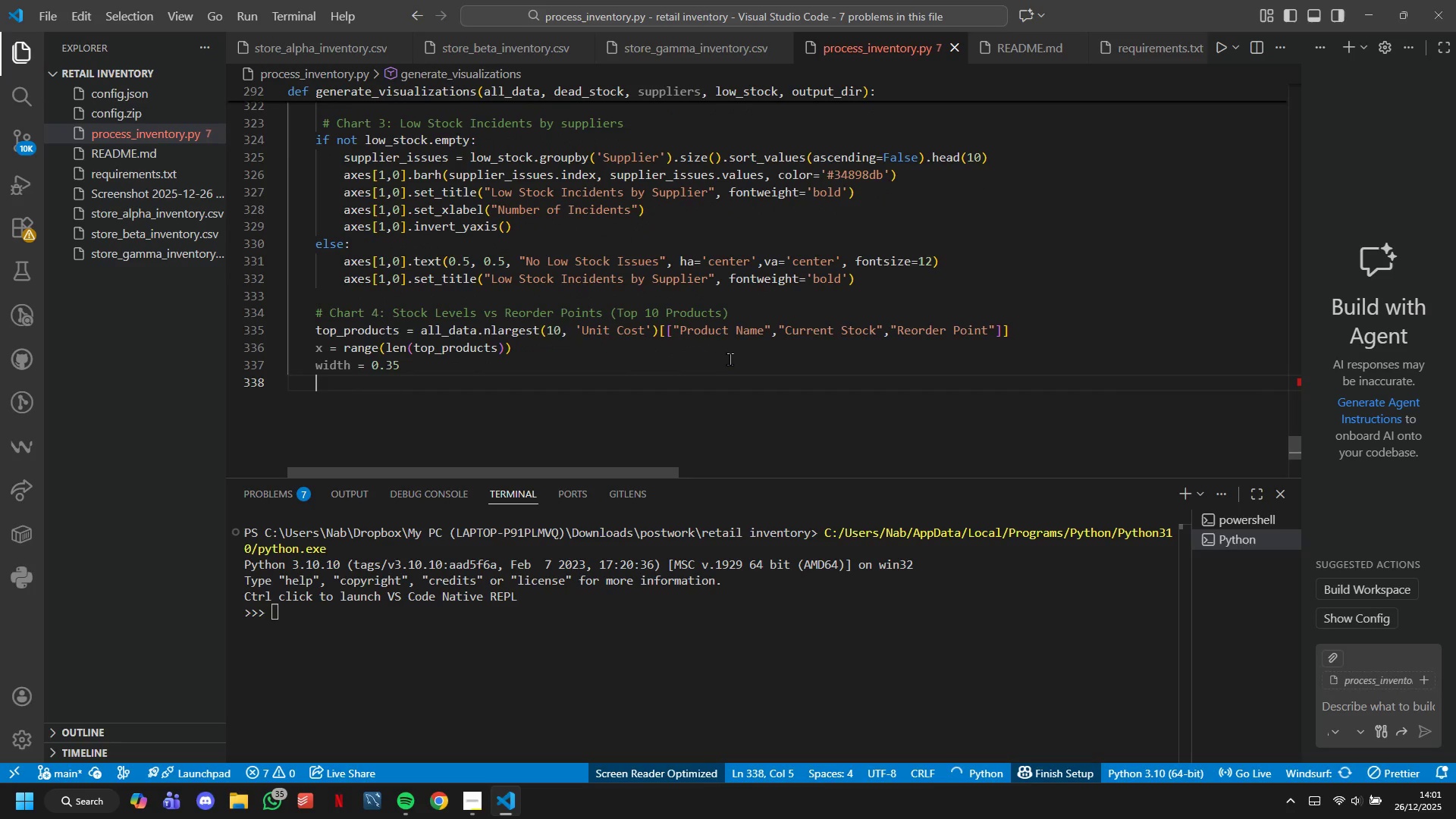 
key(Enter)
 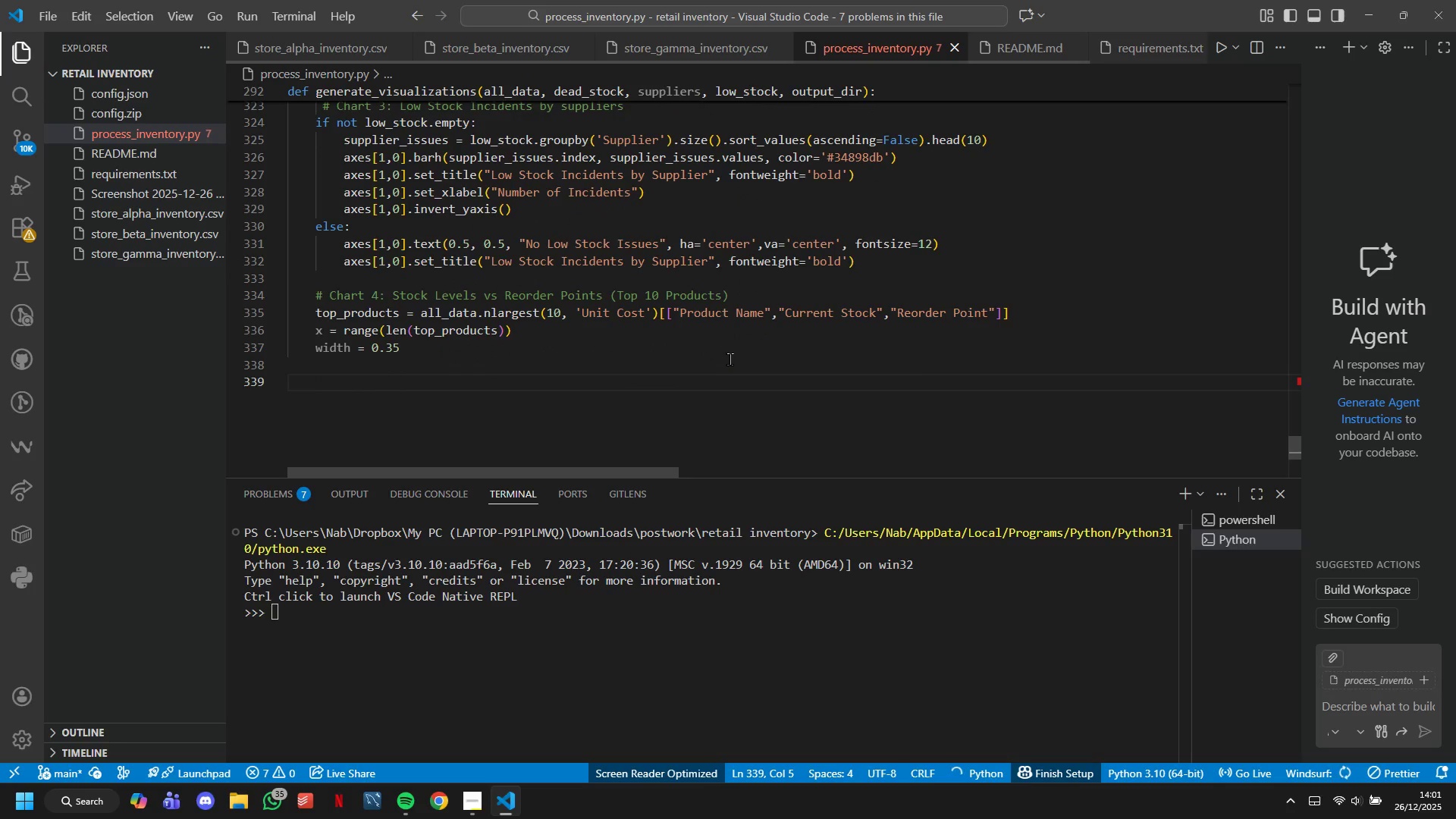 
type(axes[1,1)
 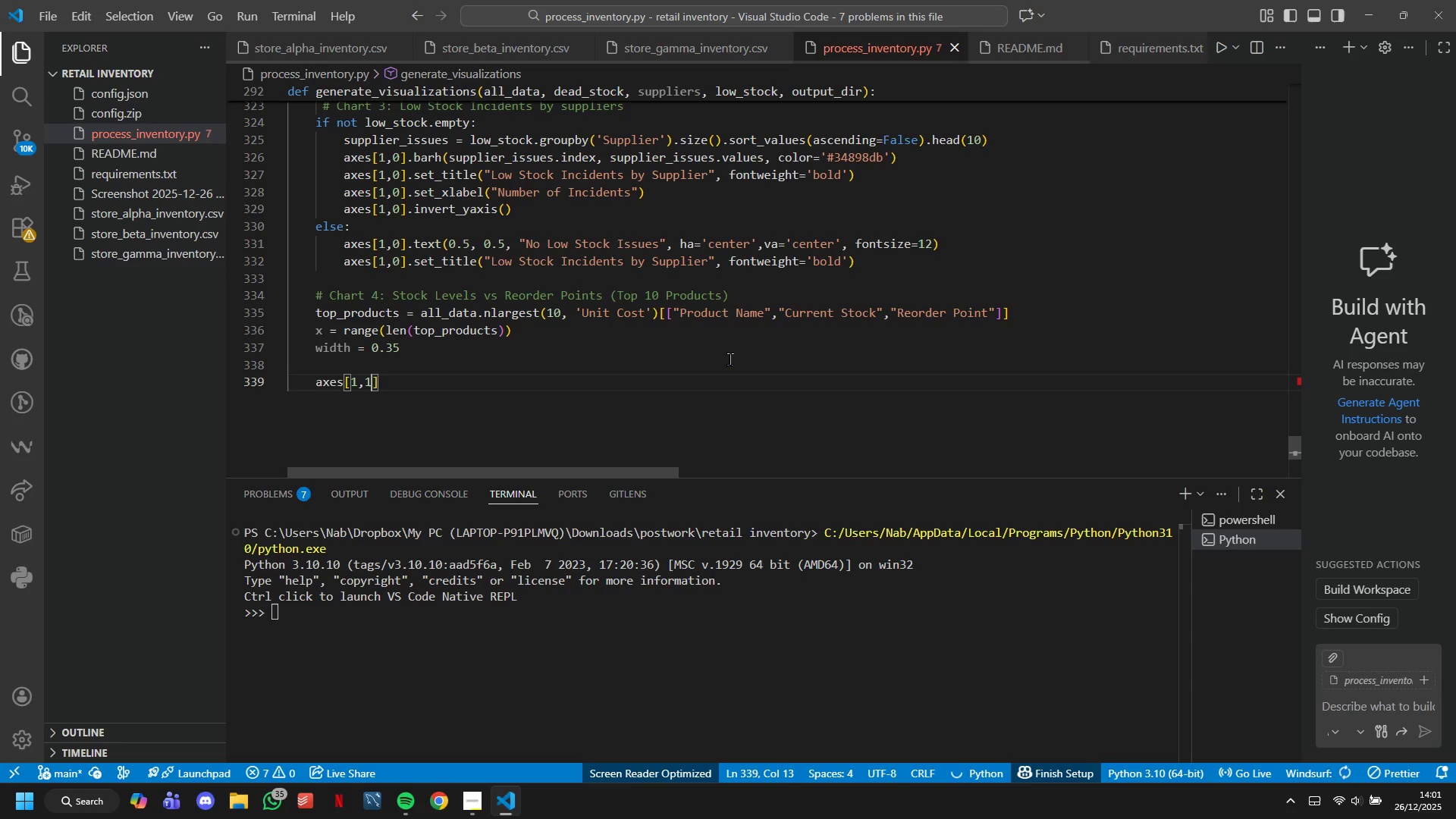 
key(ArrowRight)
 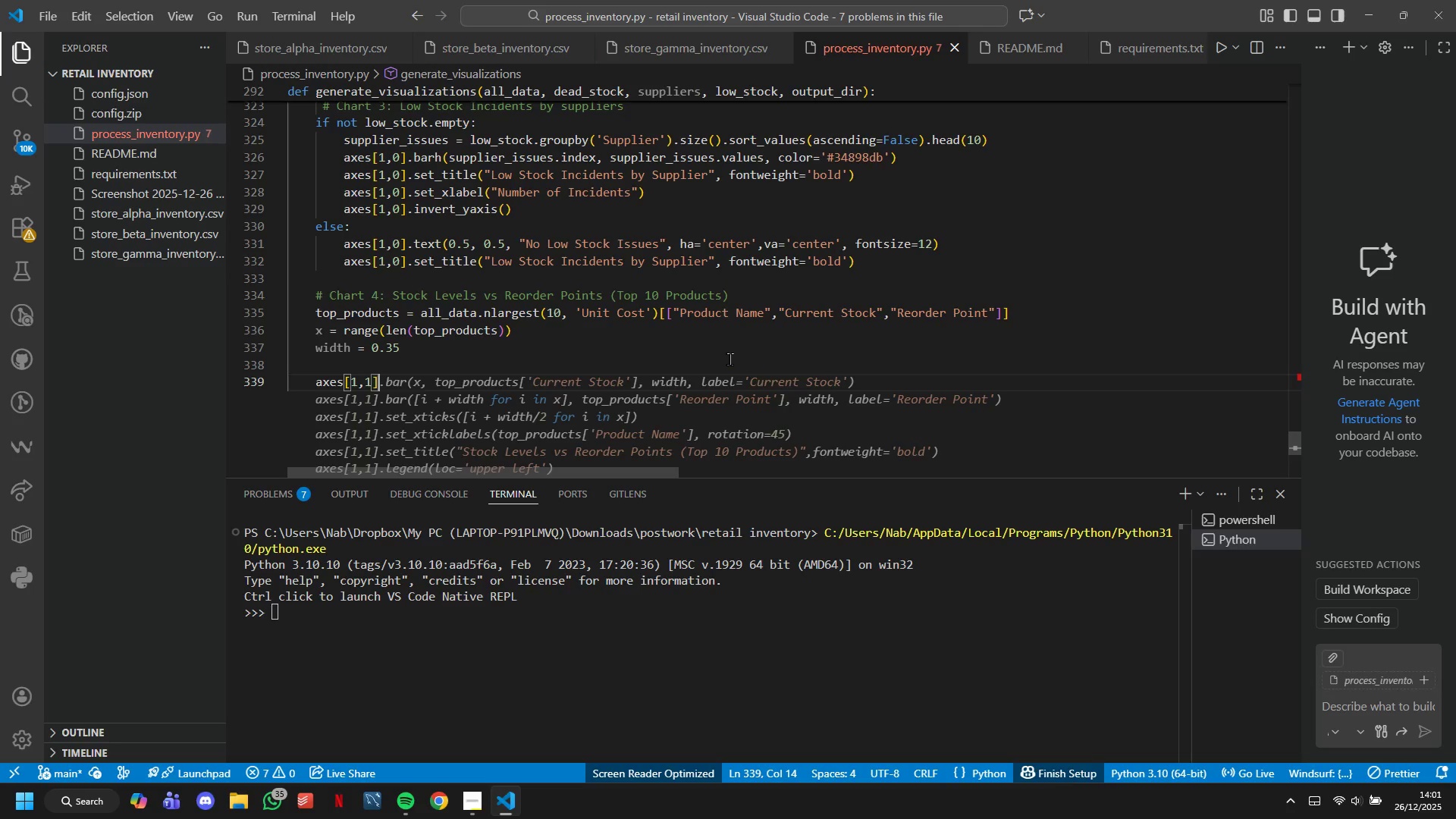 
scroll: coordinate [676, 337], scroll_direction: down, amount: 1.0
 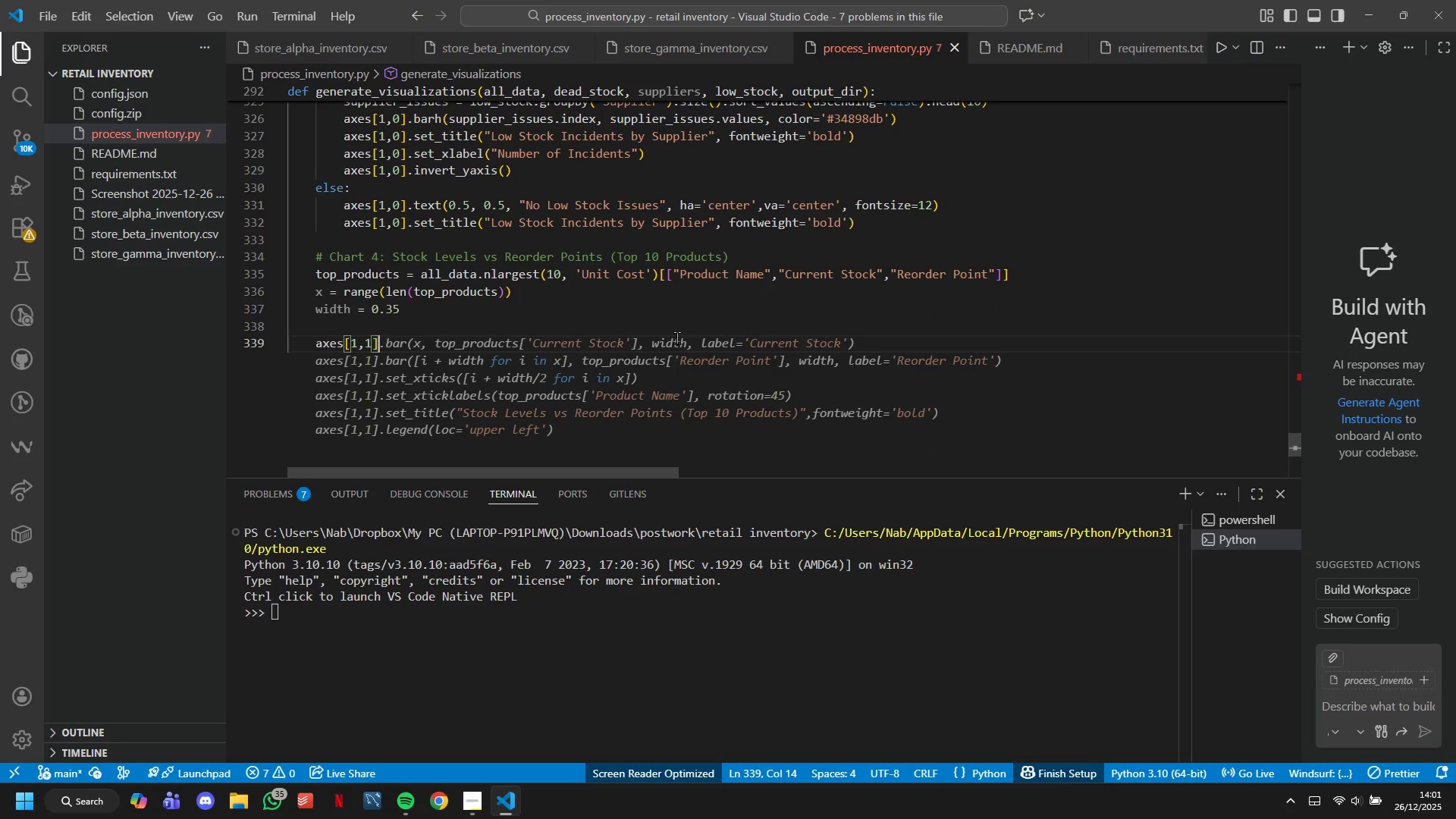 
type(.bar9i - width )
key(Backspace)
type(/2 fr i in x)
 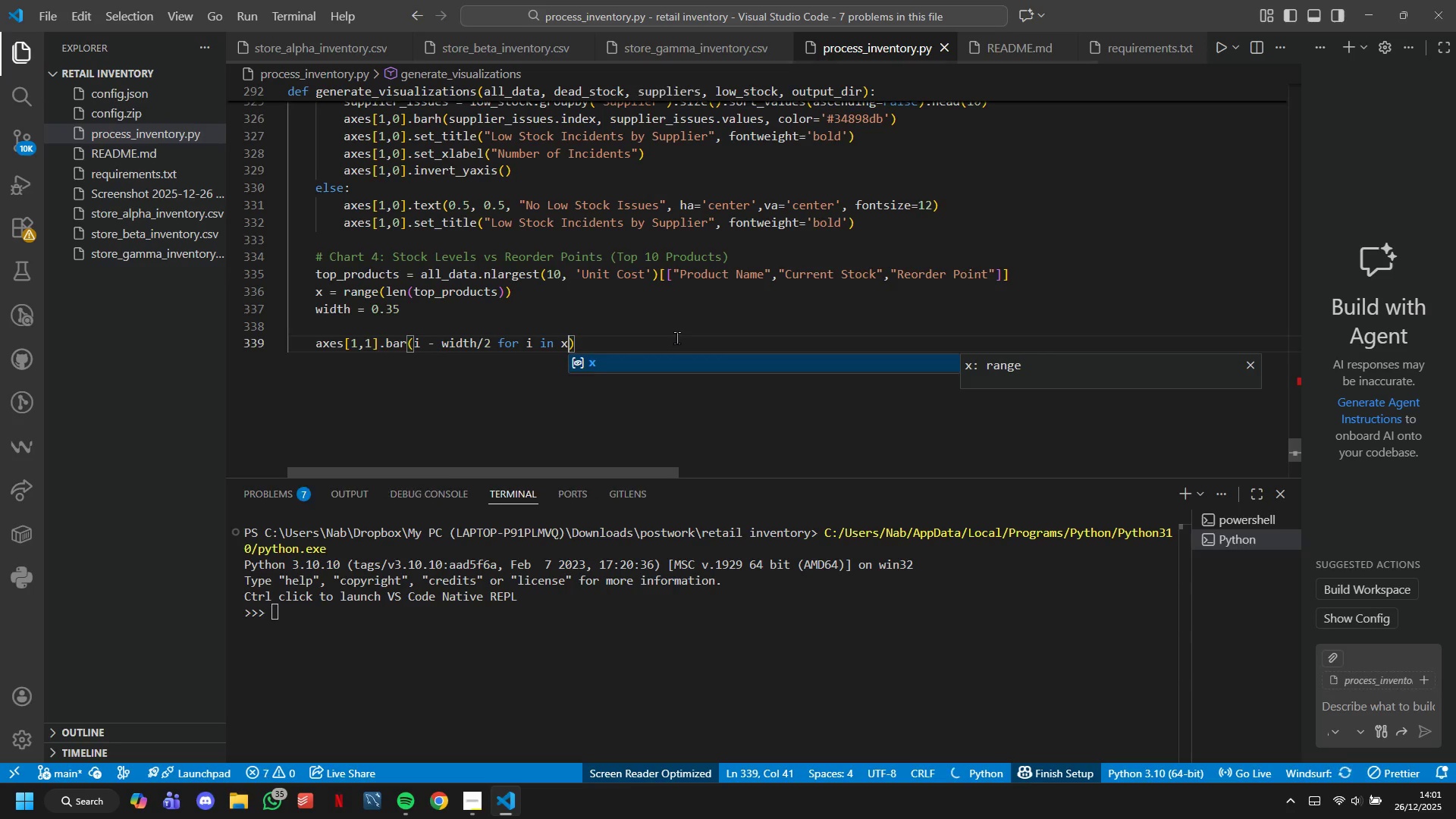 
 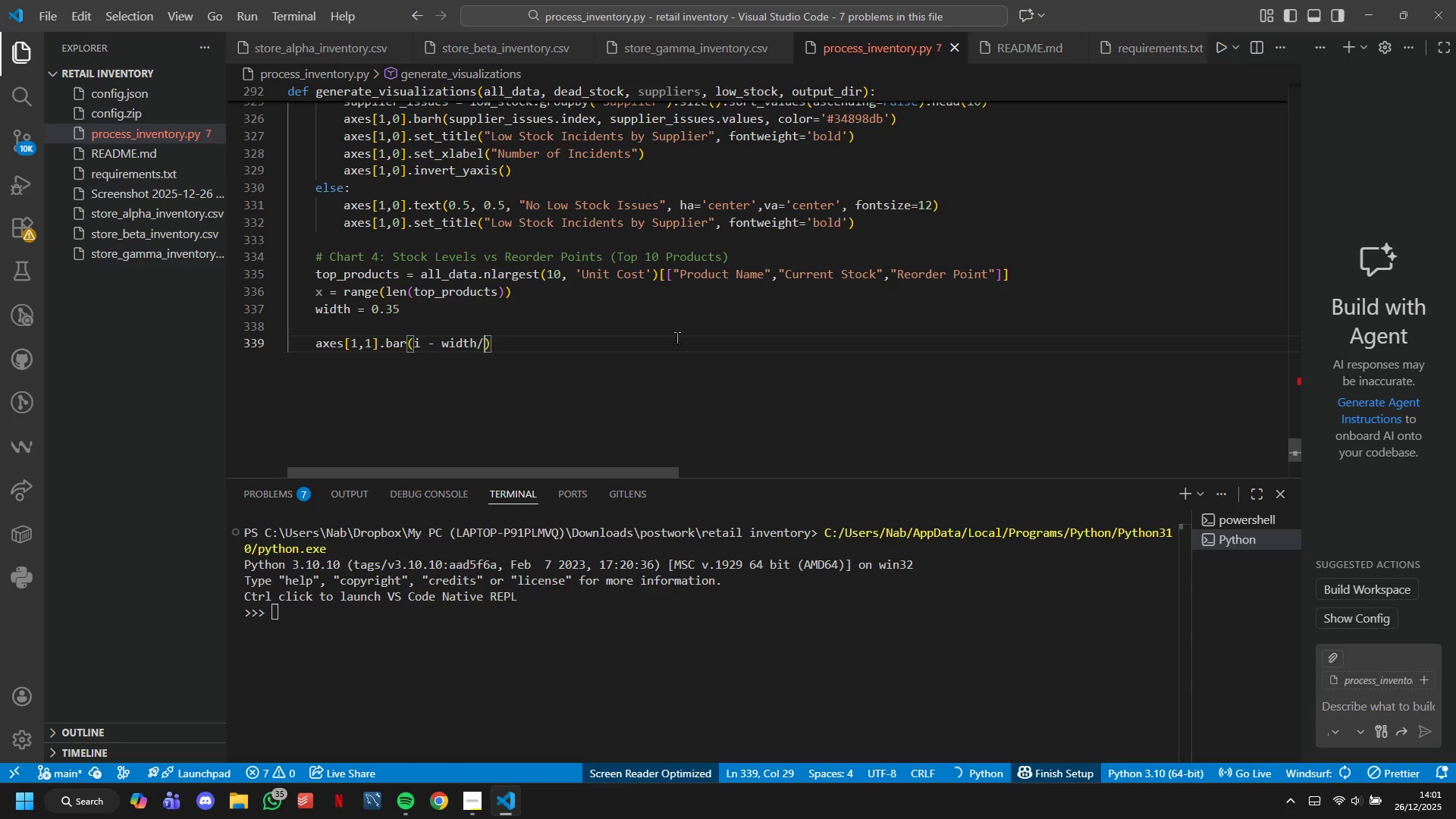 
hold_key(key=O, duration=14.59)
 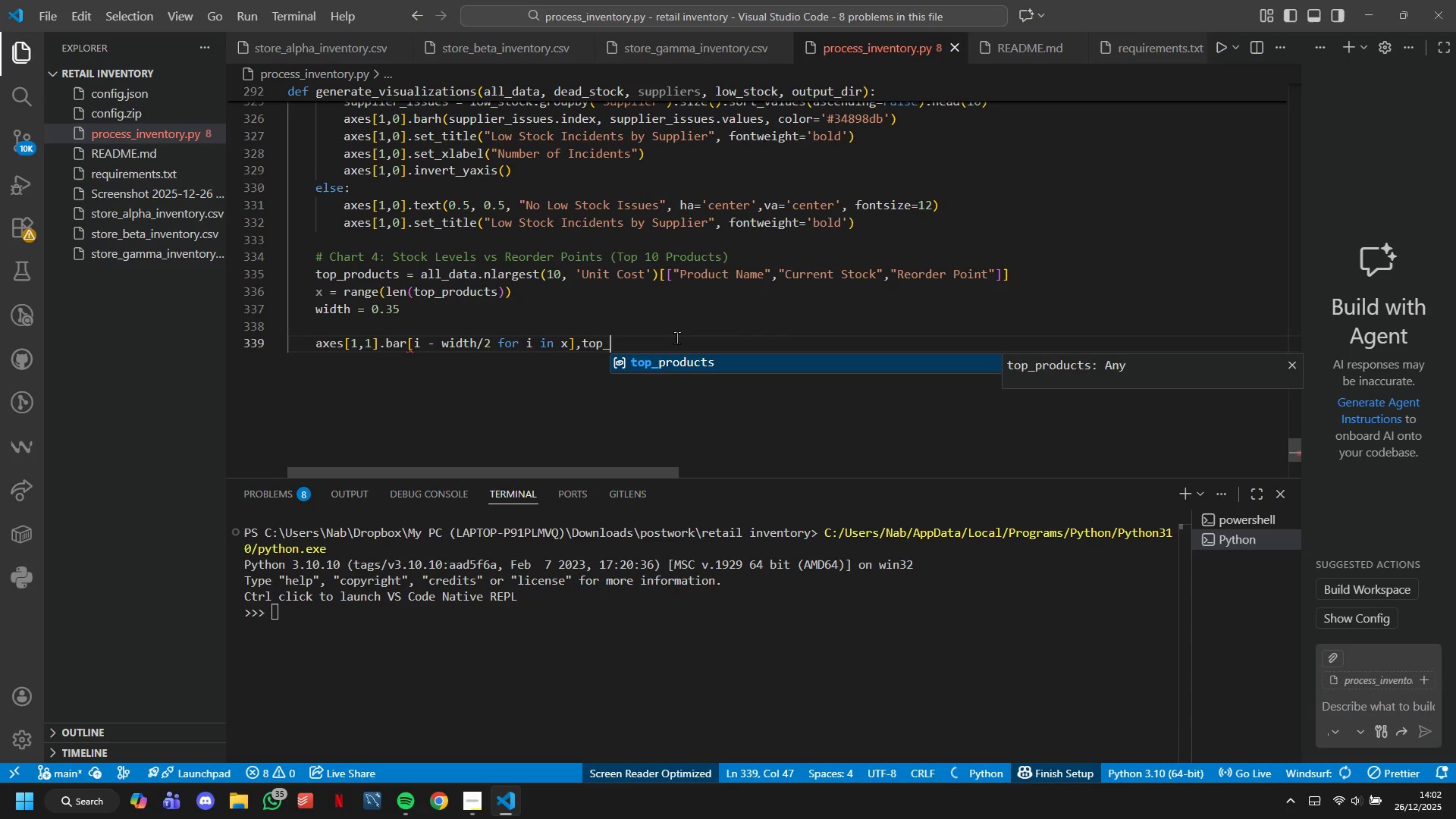 
hold_key(key=ArrowLeft, duration=1.11)
 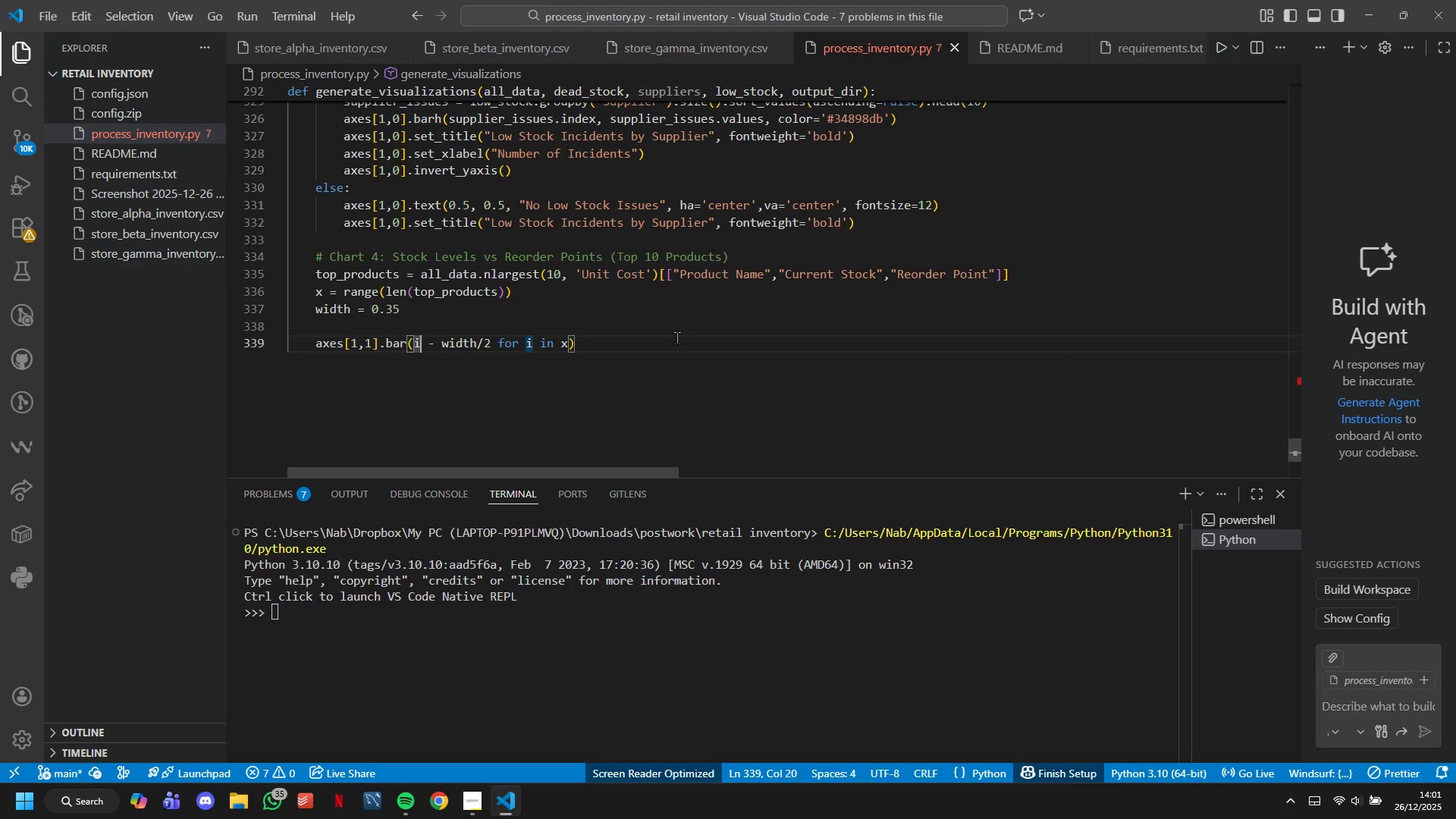 
key(ArrowLeft)
 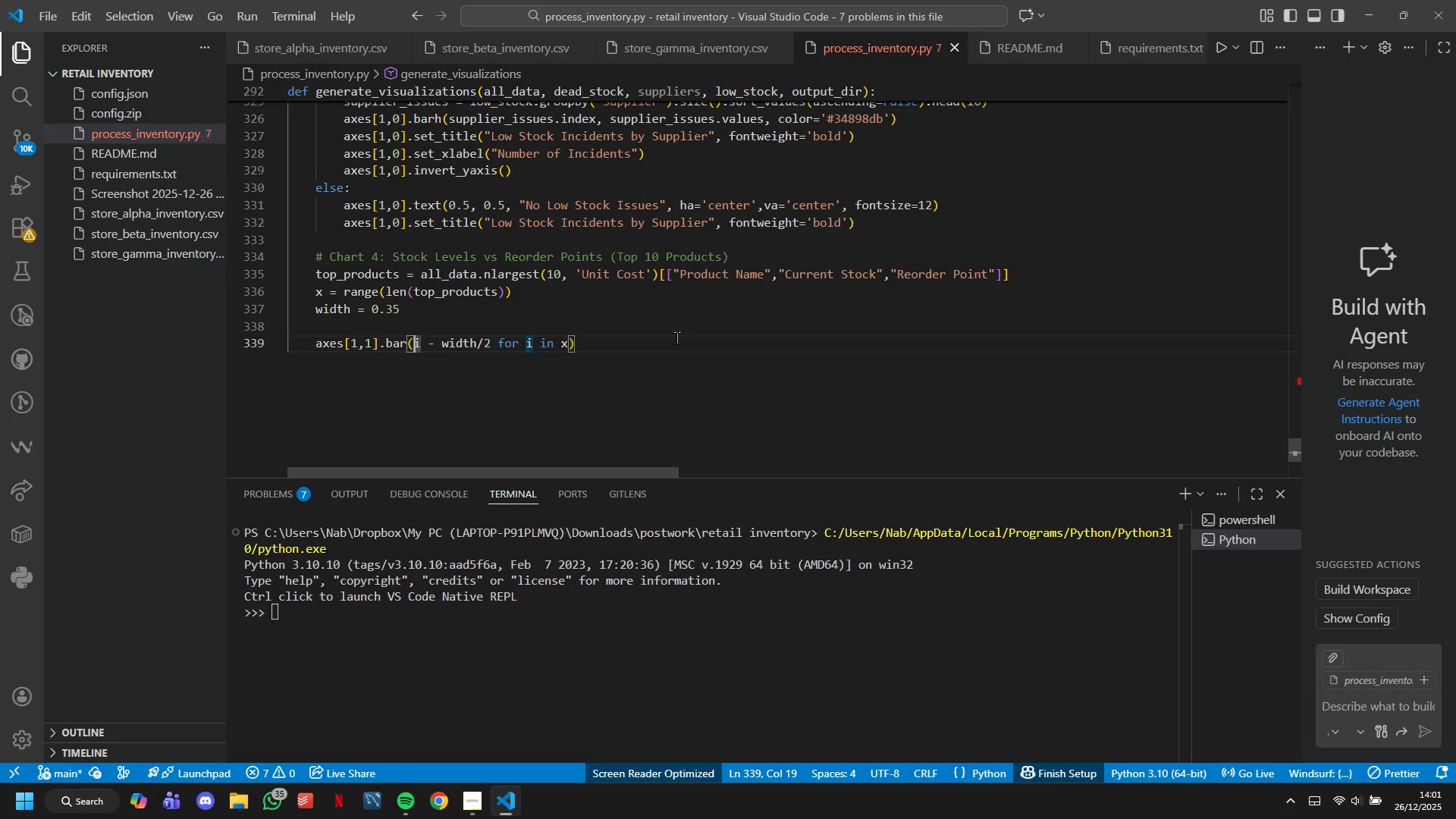 
key(Backspace)
 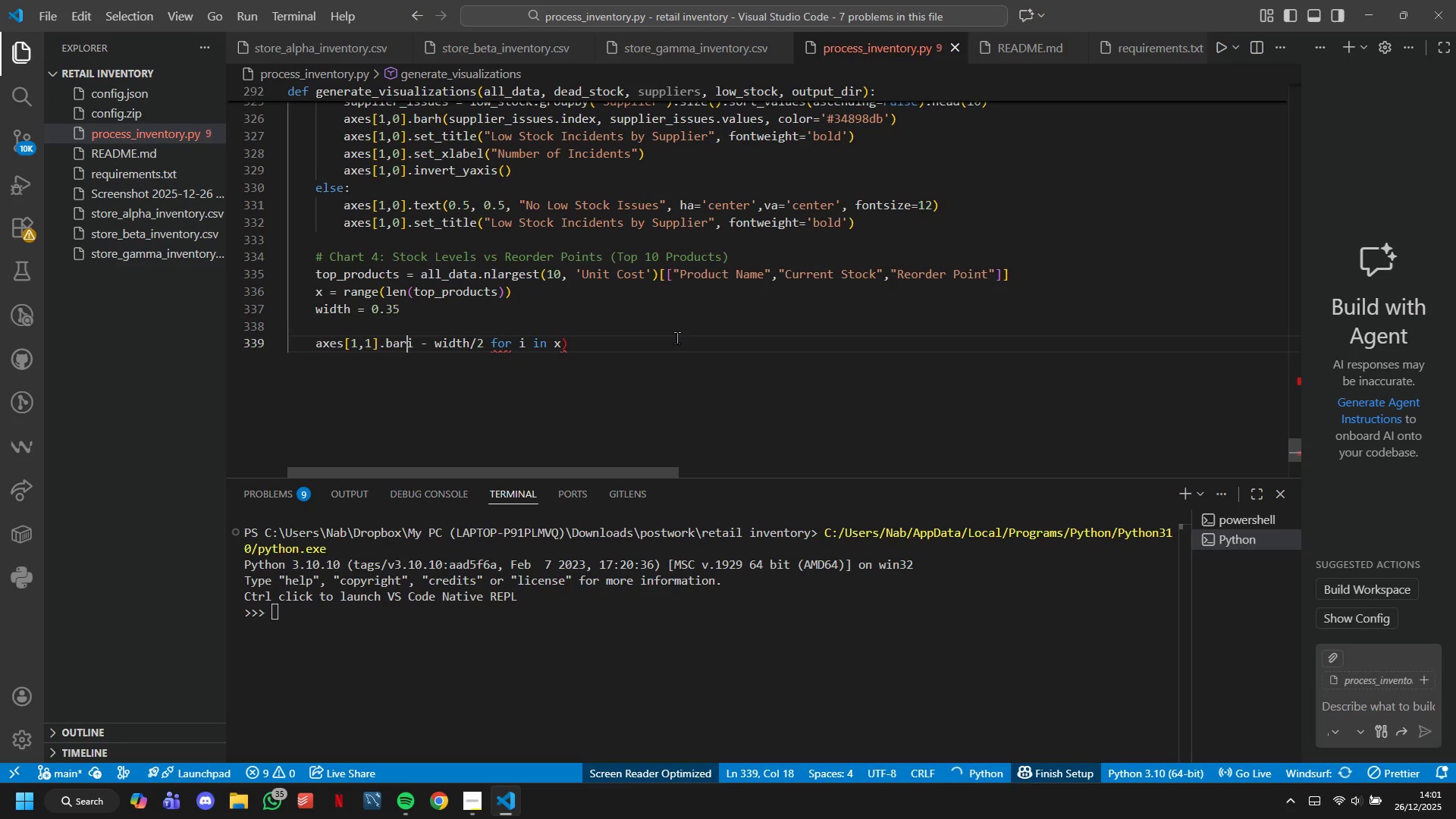 
key(BracketLeft)
 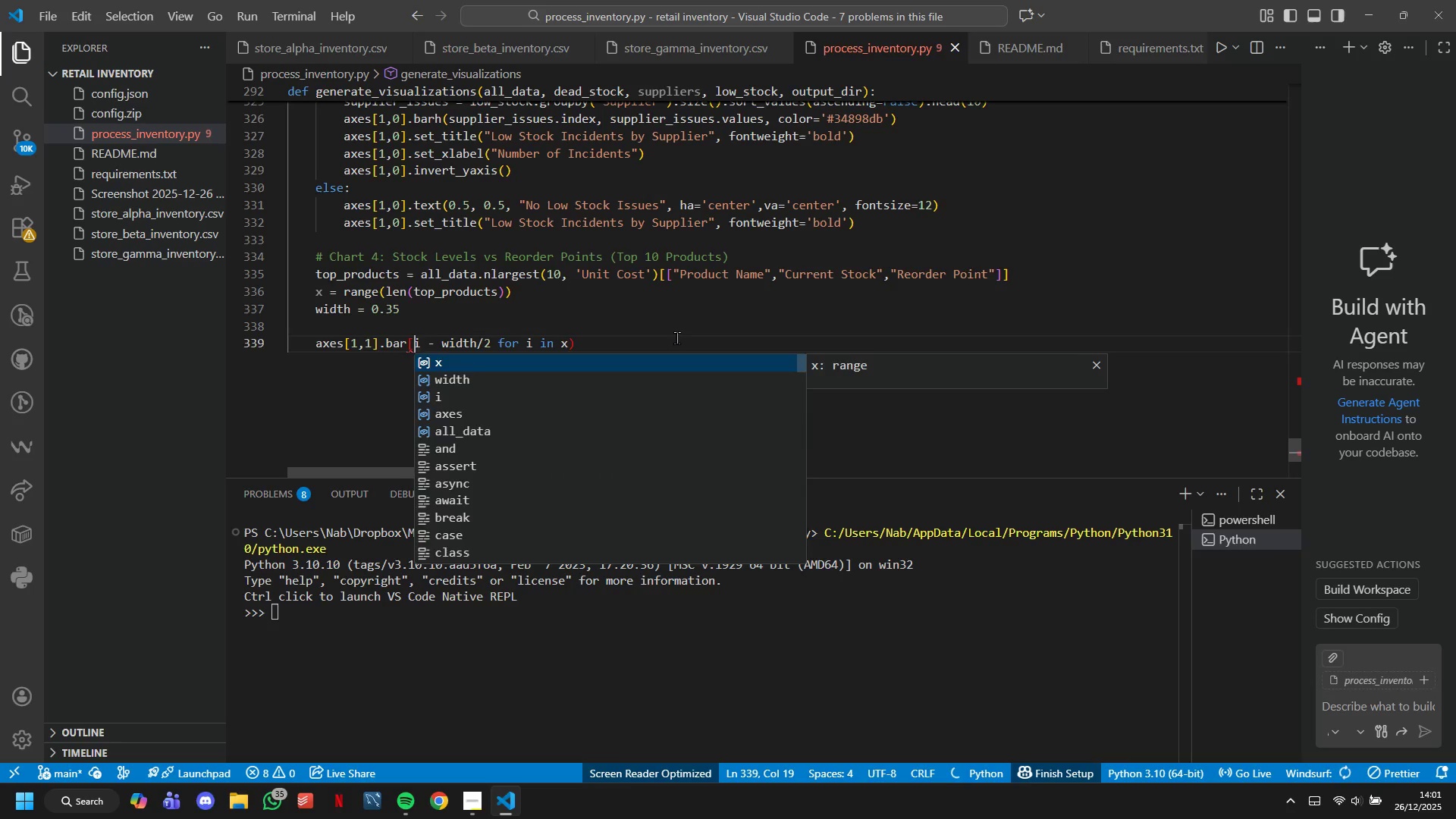 
hold_key(key=ArrowRight, duration=1.28)
 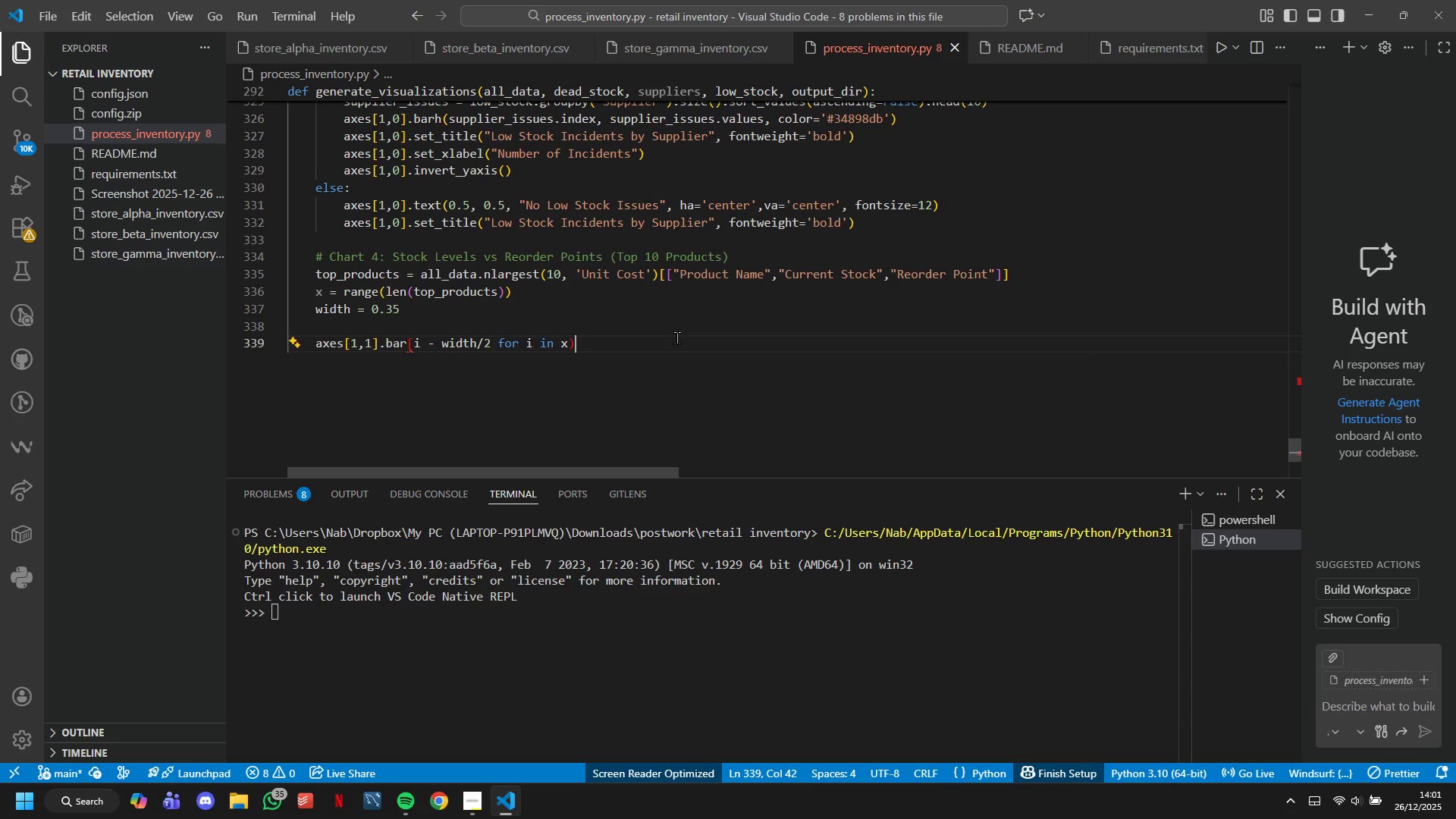 
hold_key(key=ArrowRight, duration=2.64)
 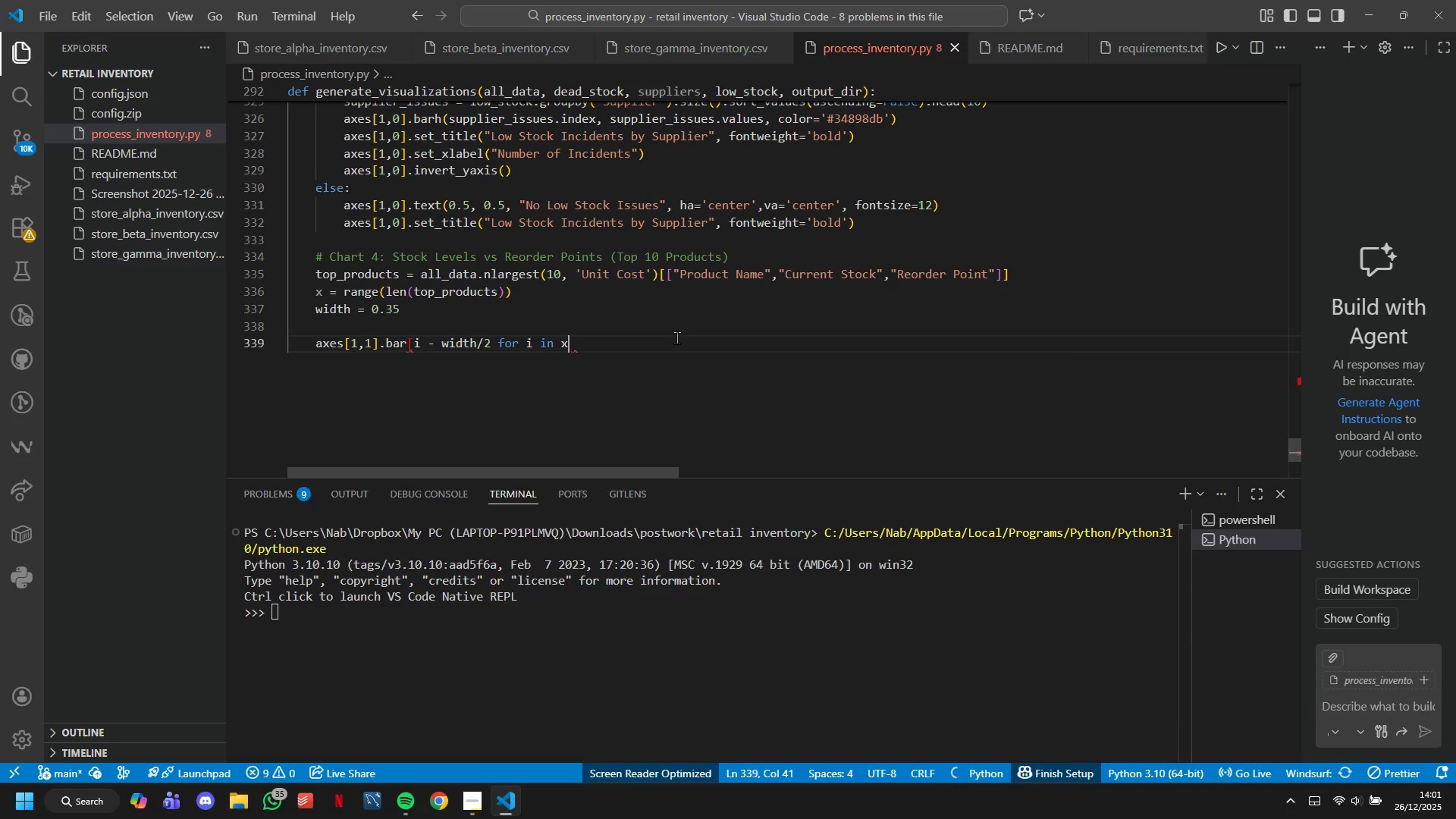 
key(ArrowLeft)
 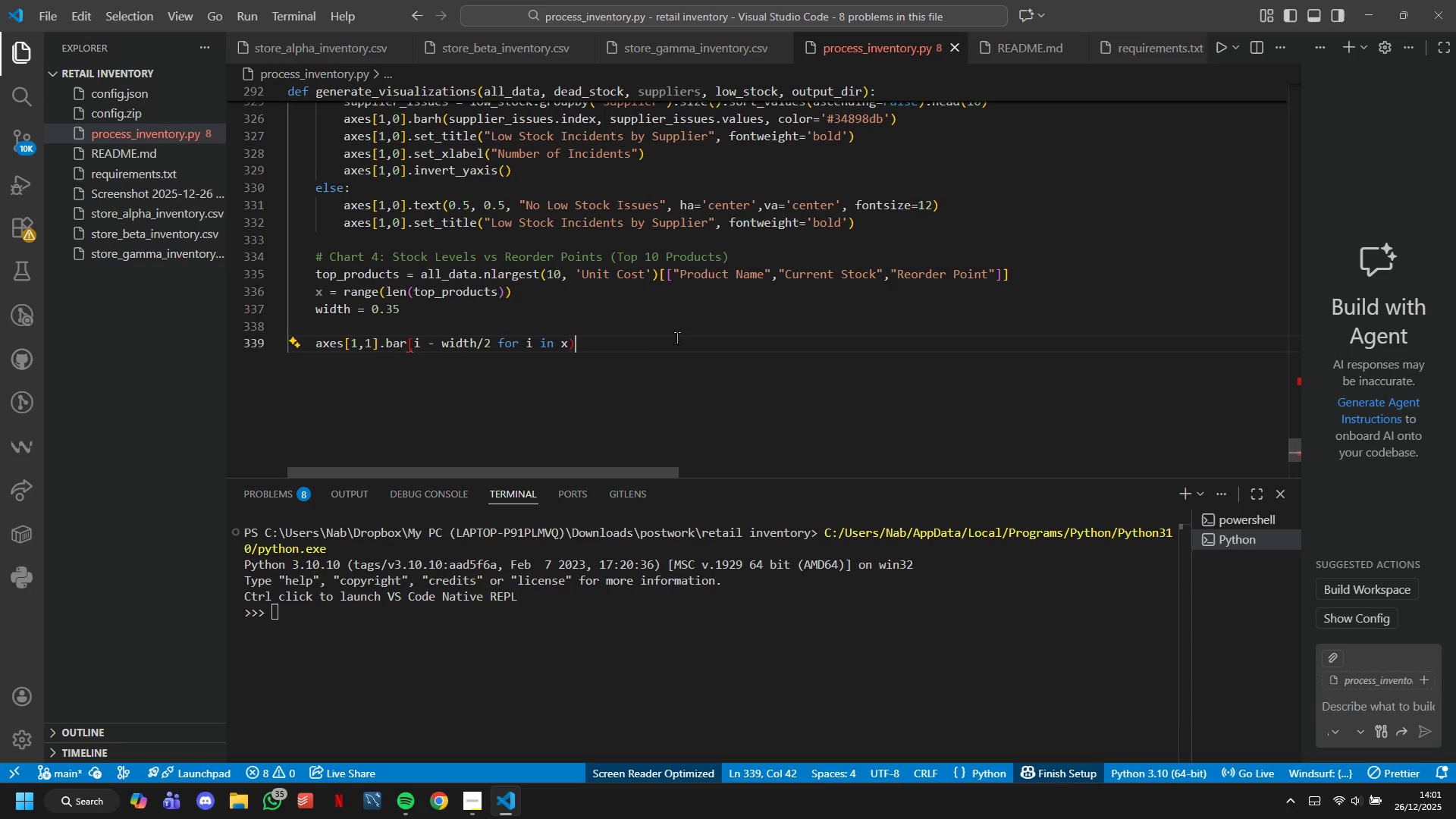 
key(ArrowLeft)
 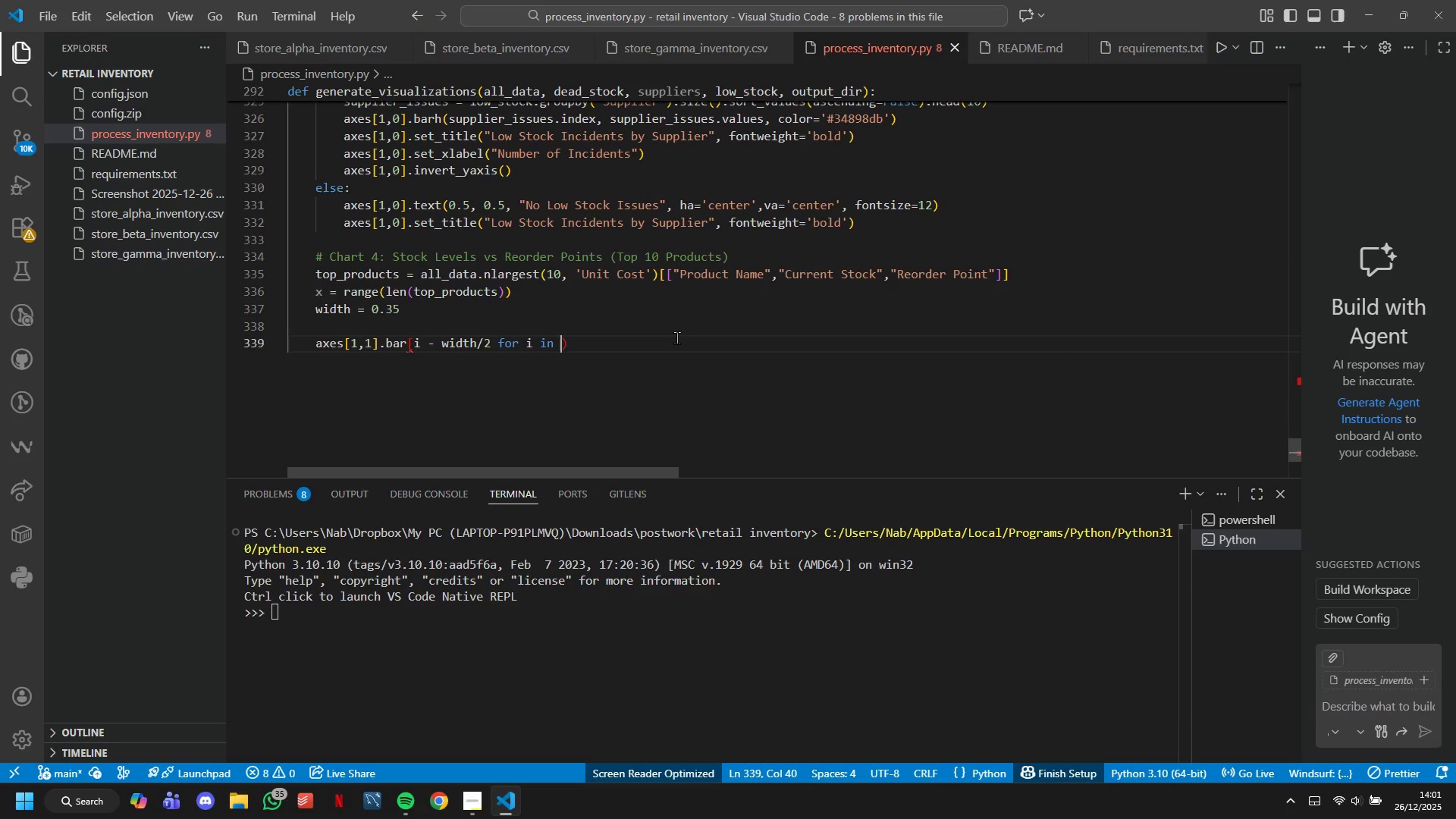 
key(Backspace)
type(x)
key(Backspace)
type(],tp_products['Current Sti)
key(Backspace)
type(ock)
 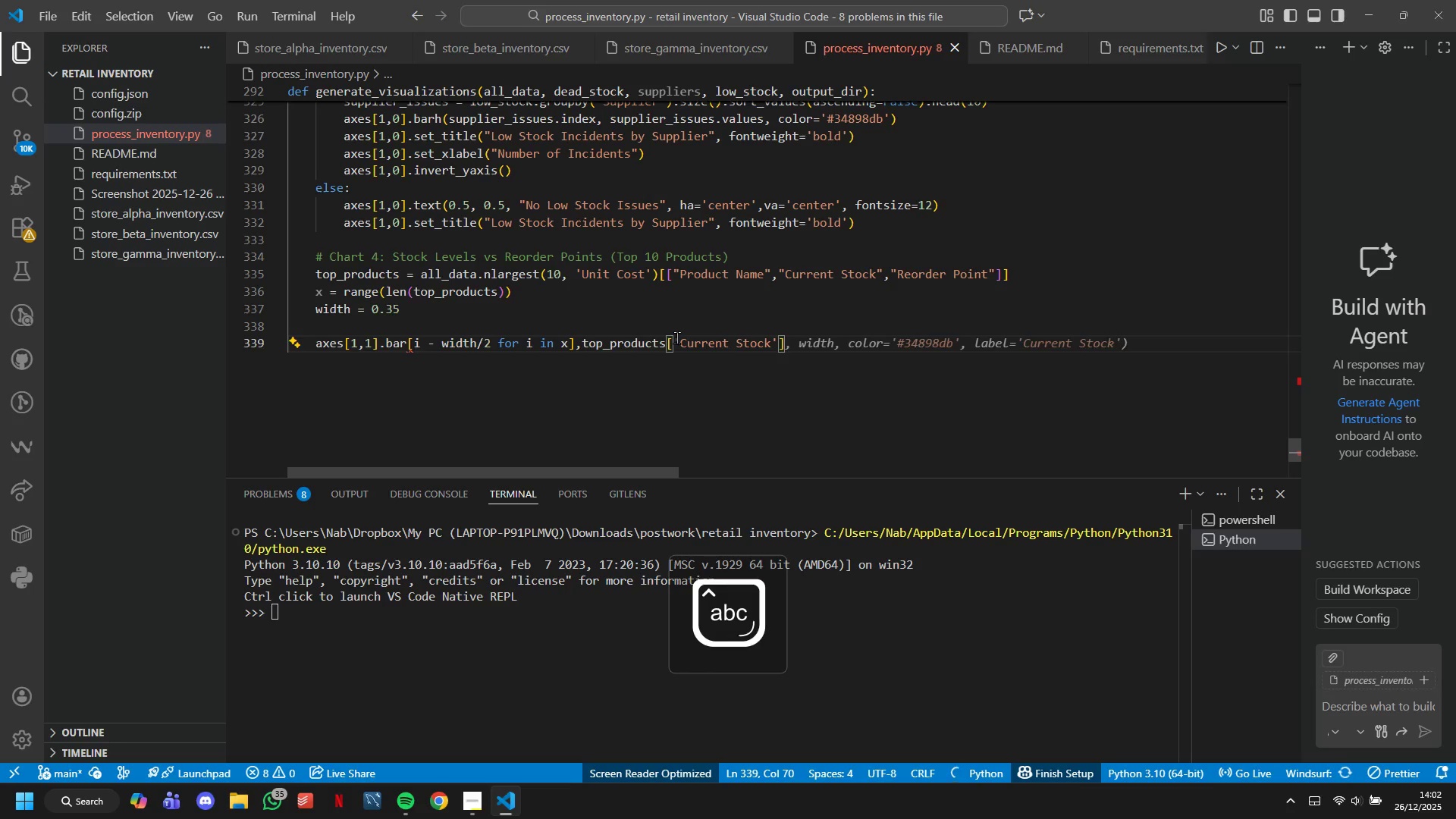 
key(ArrowRight)
 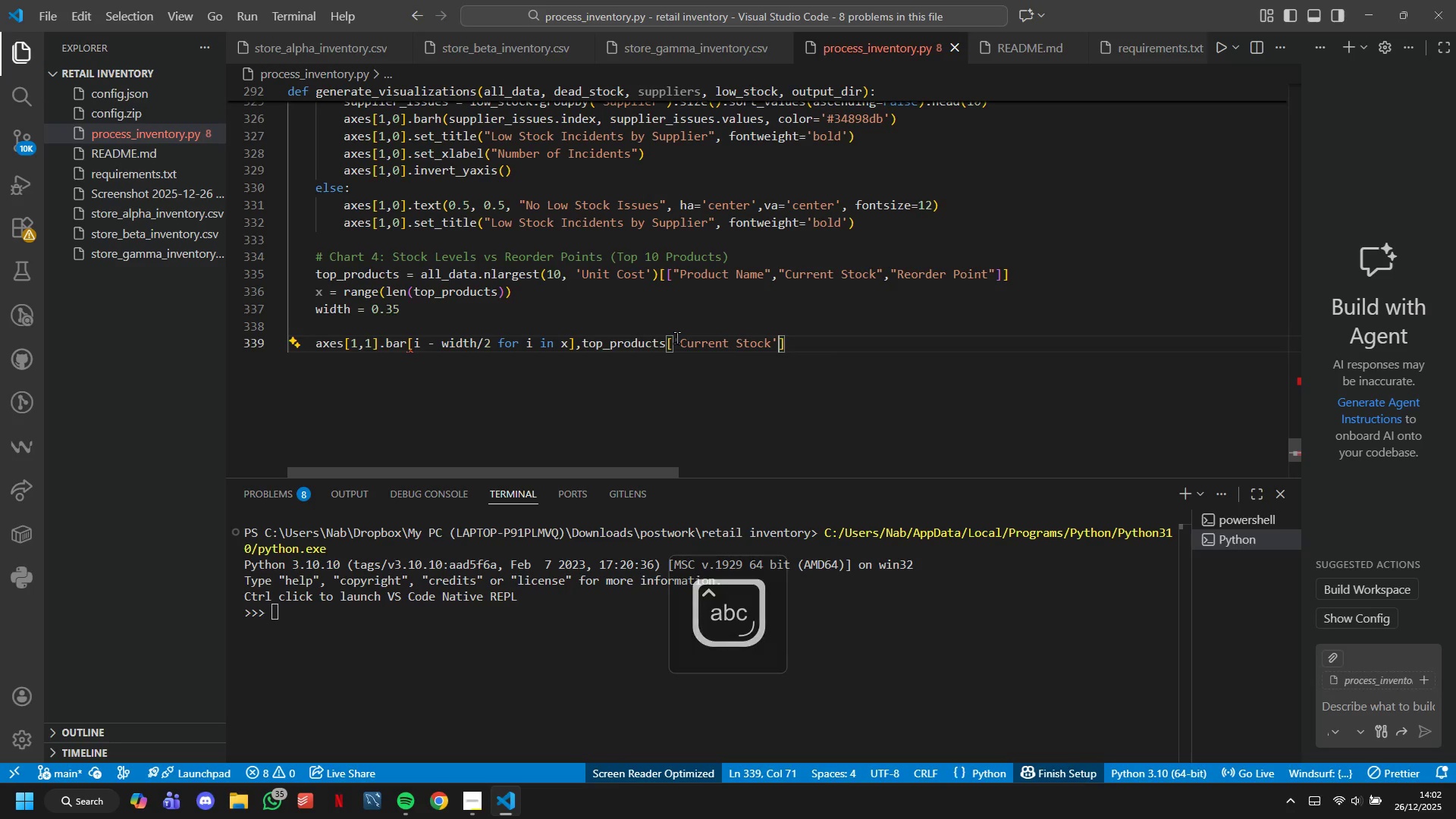 
key(ArrowRight)
 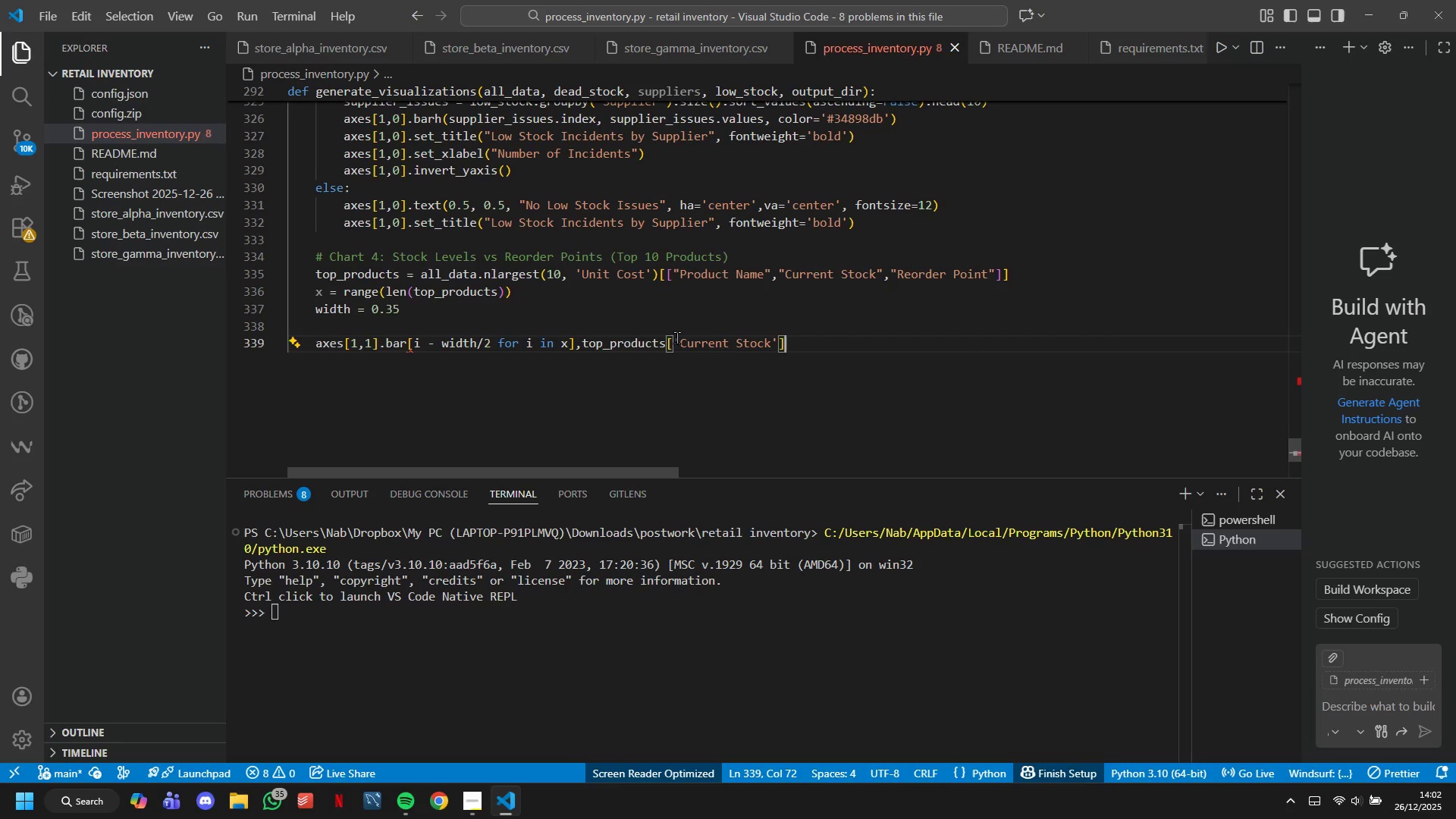 
type(,width,)
 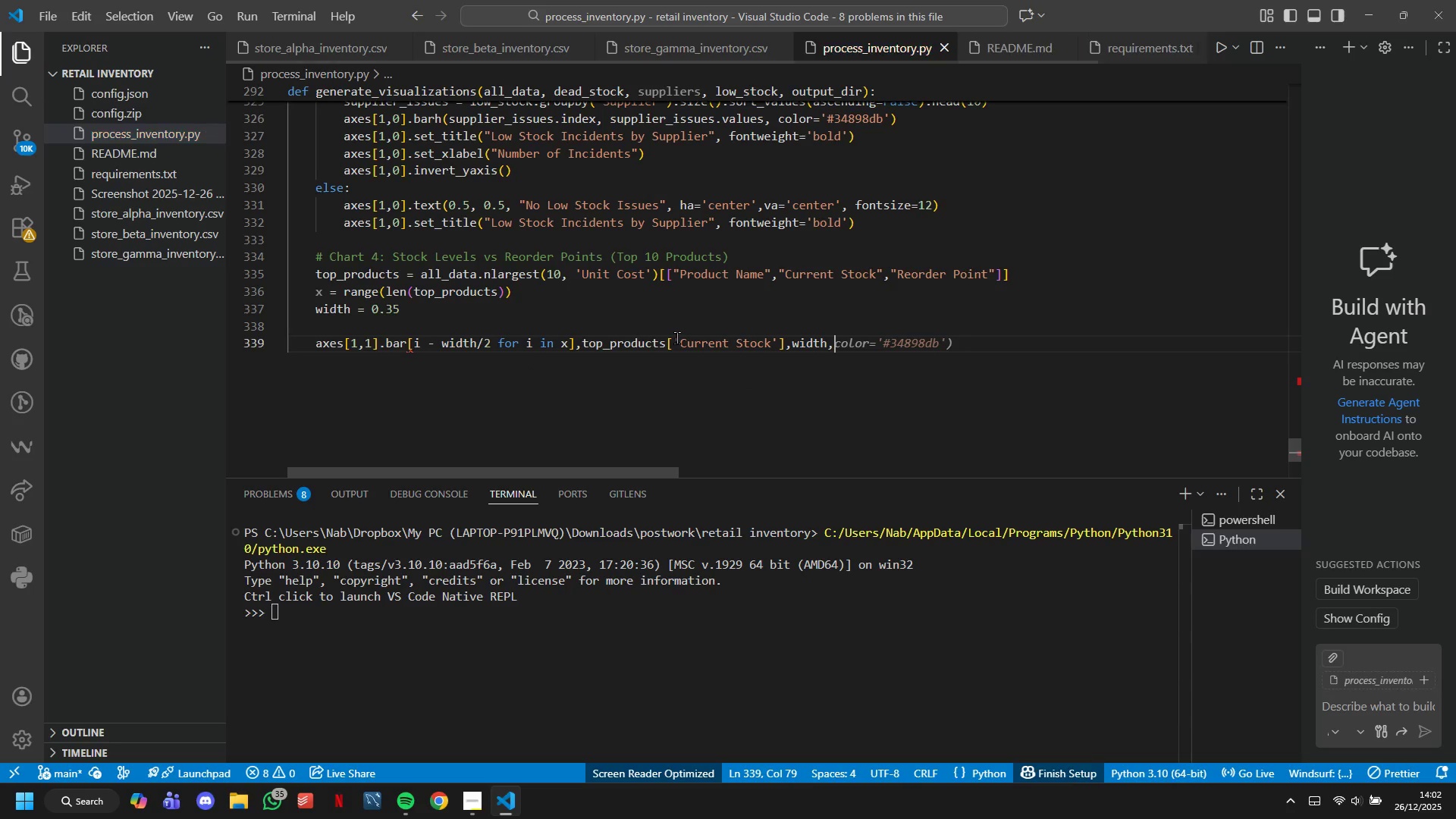 
key(Enter)
 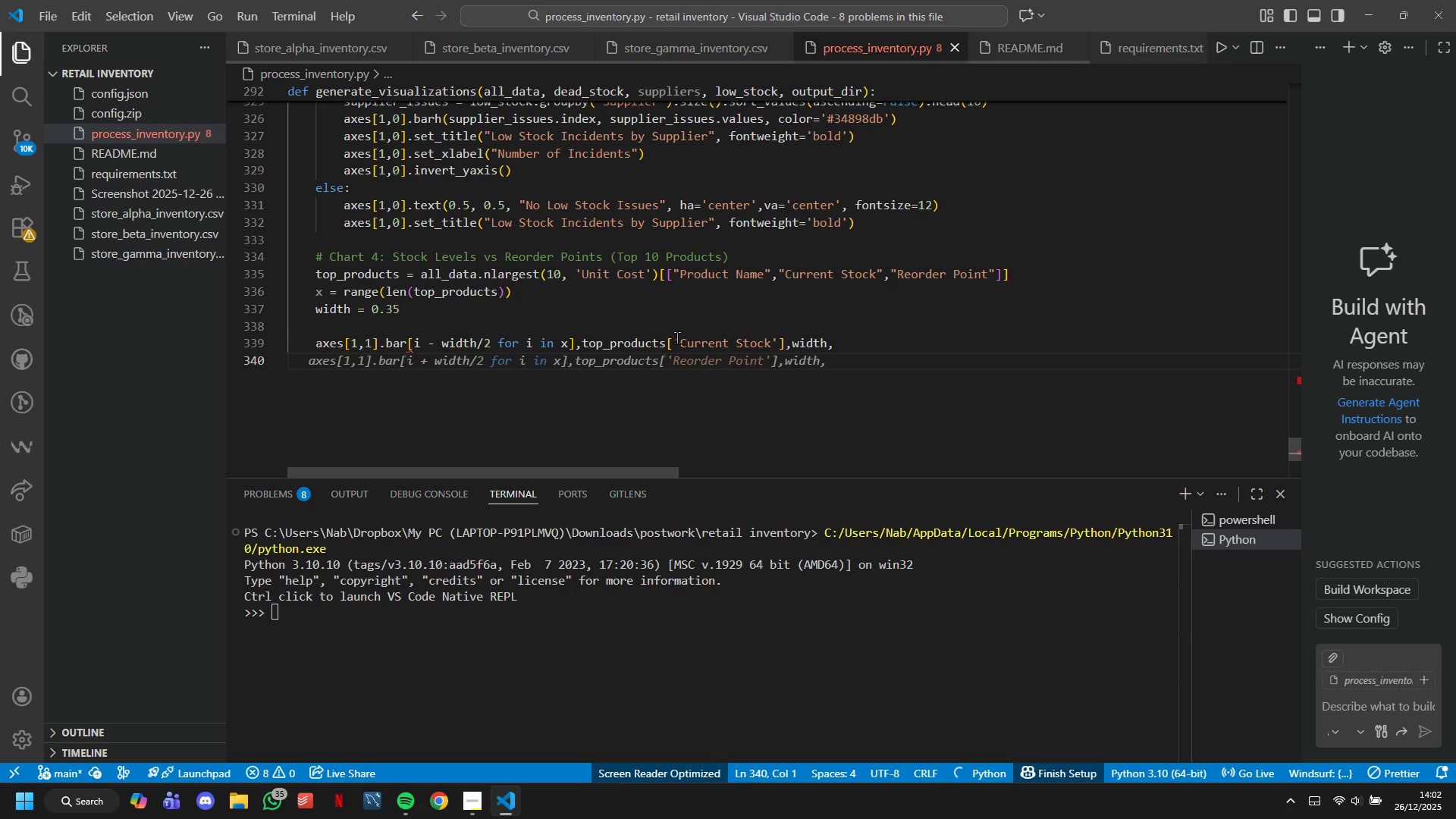 
key(Backspace)
type(lael='Current STOC)
key(Backspace)
key(Backspace)
key(Backspace)
type(TOCK)
 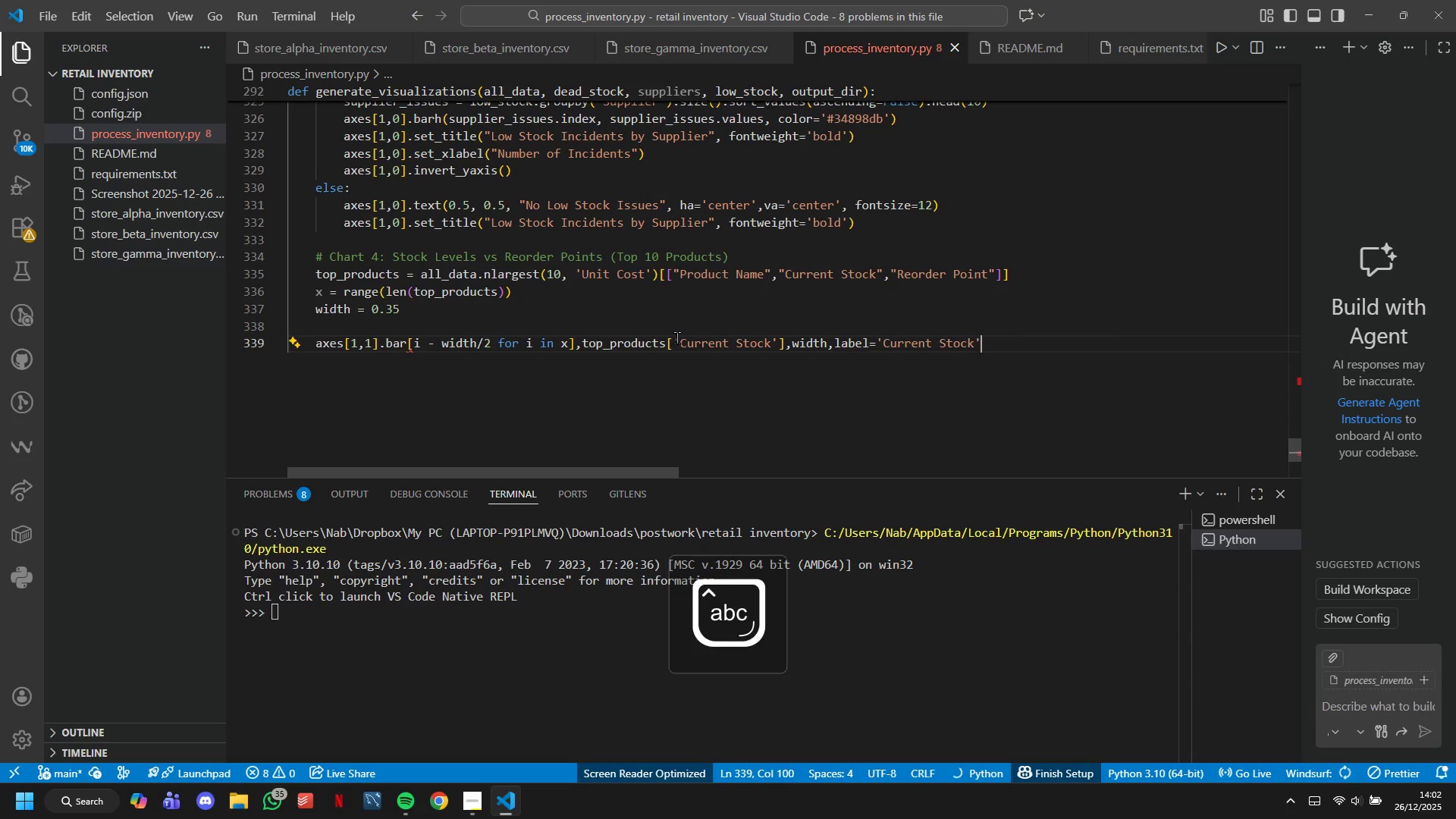 
hold_key(key=CapsLock, duration=30.0)
 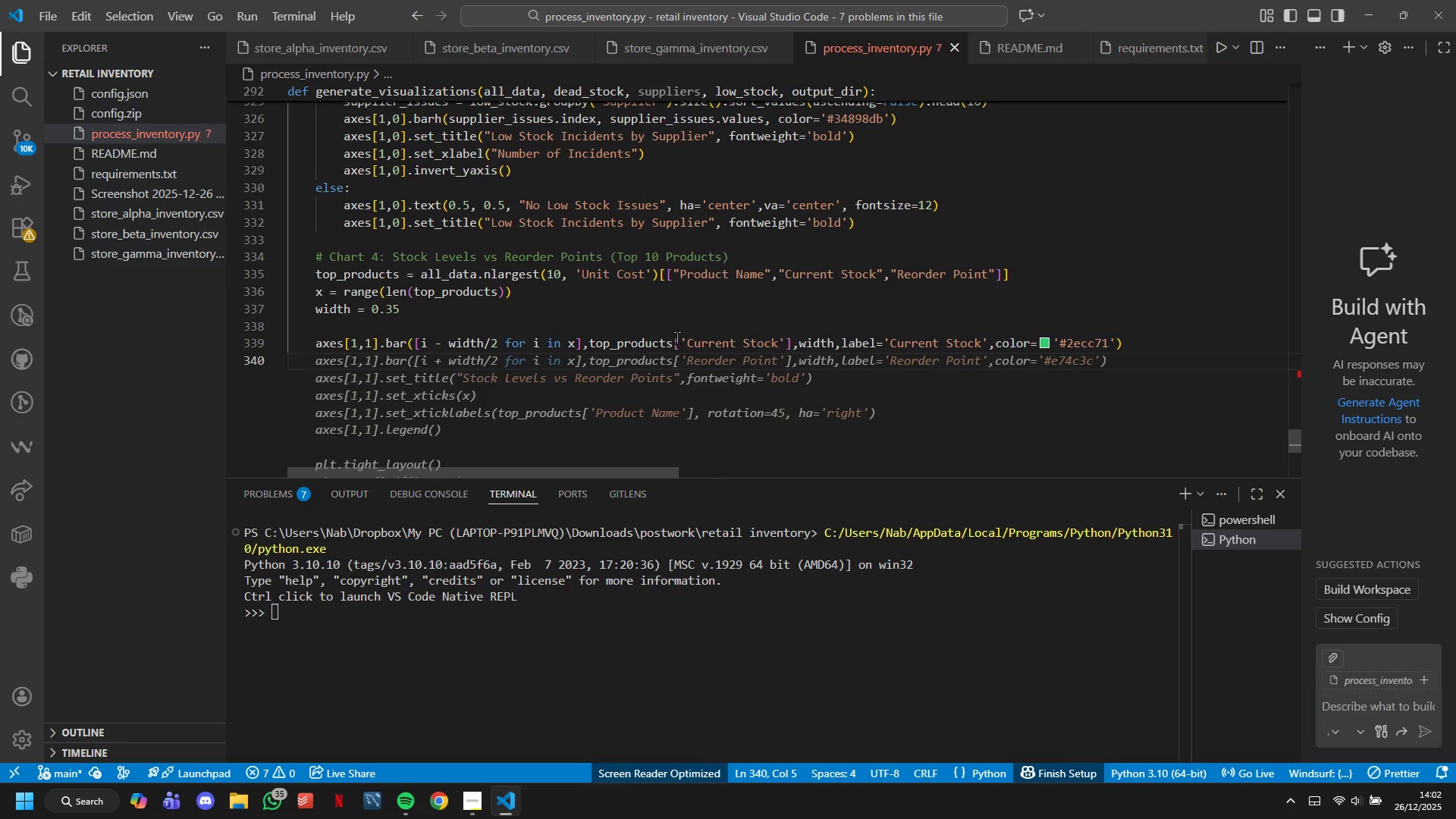 
key(ArrowRight)
 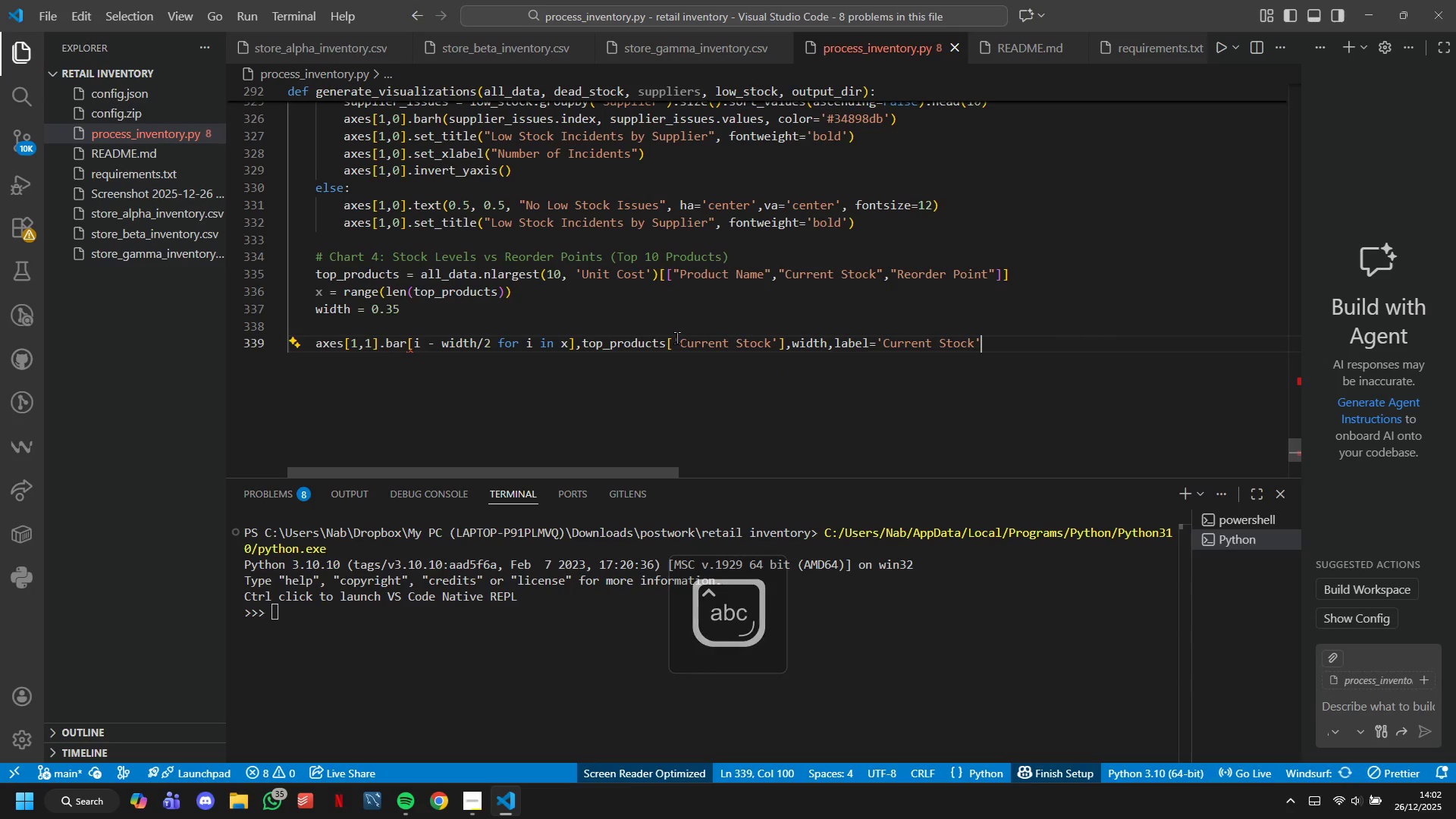 
type(,color='#@cc71)
 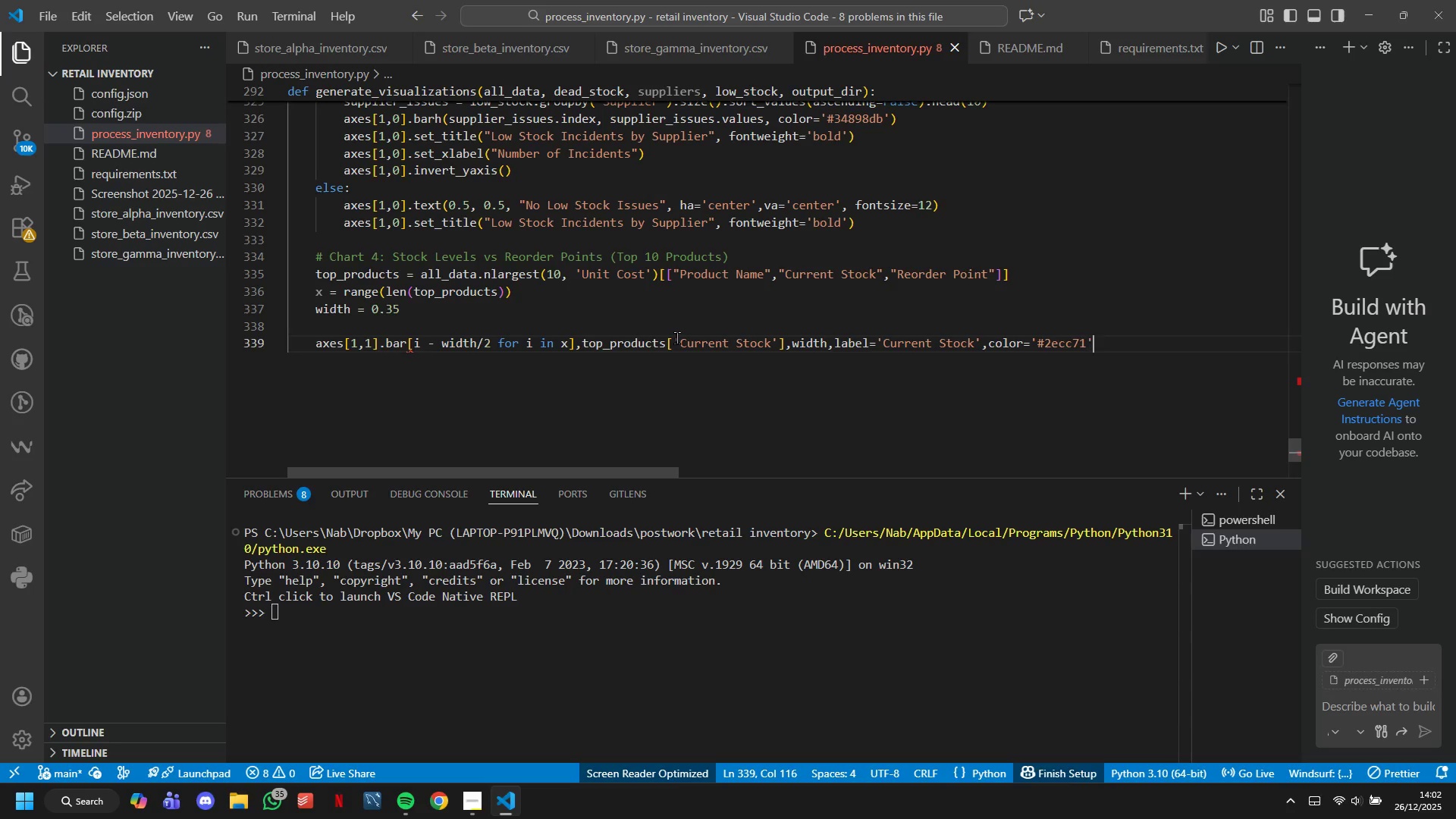 
 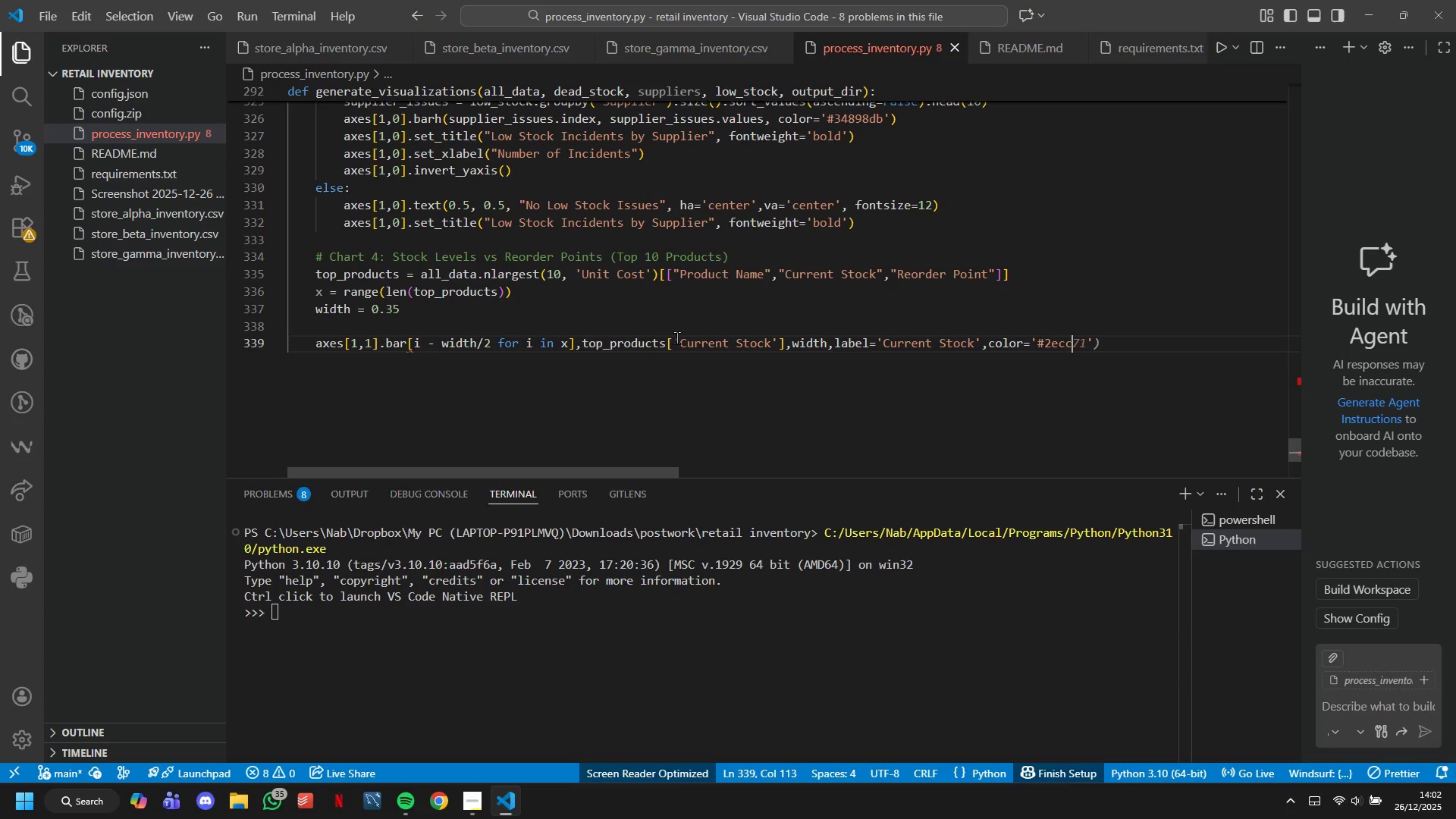 
key(ArrowRight)
 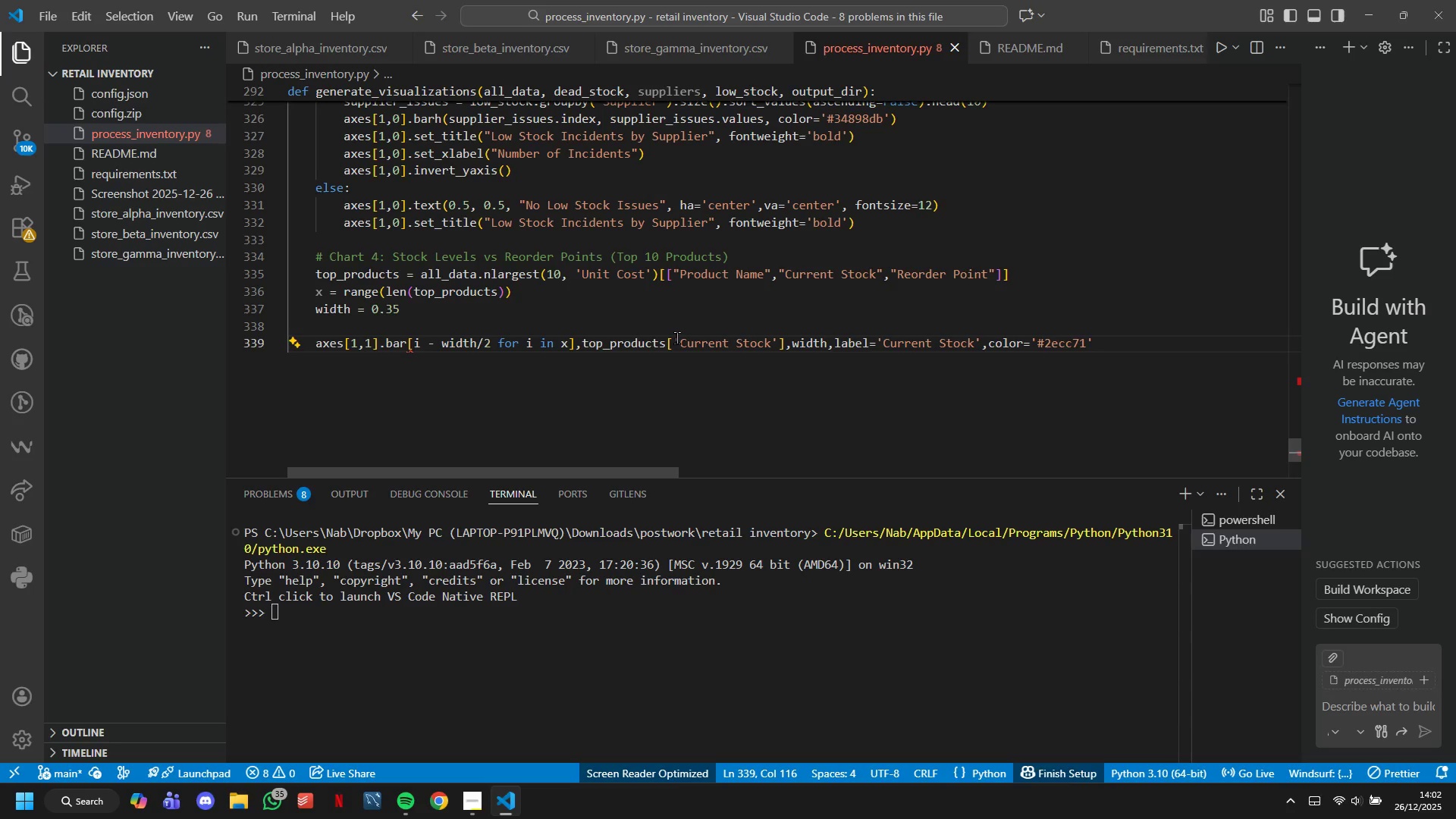 
key(Shift+0)
 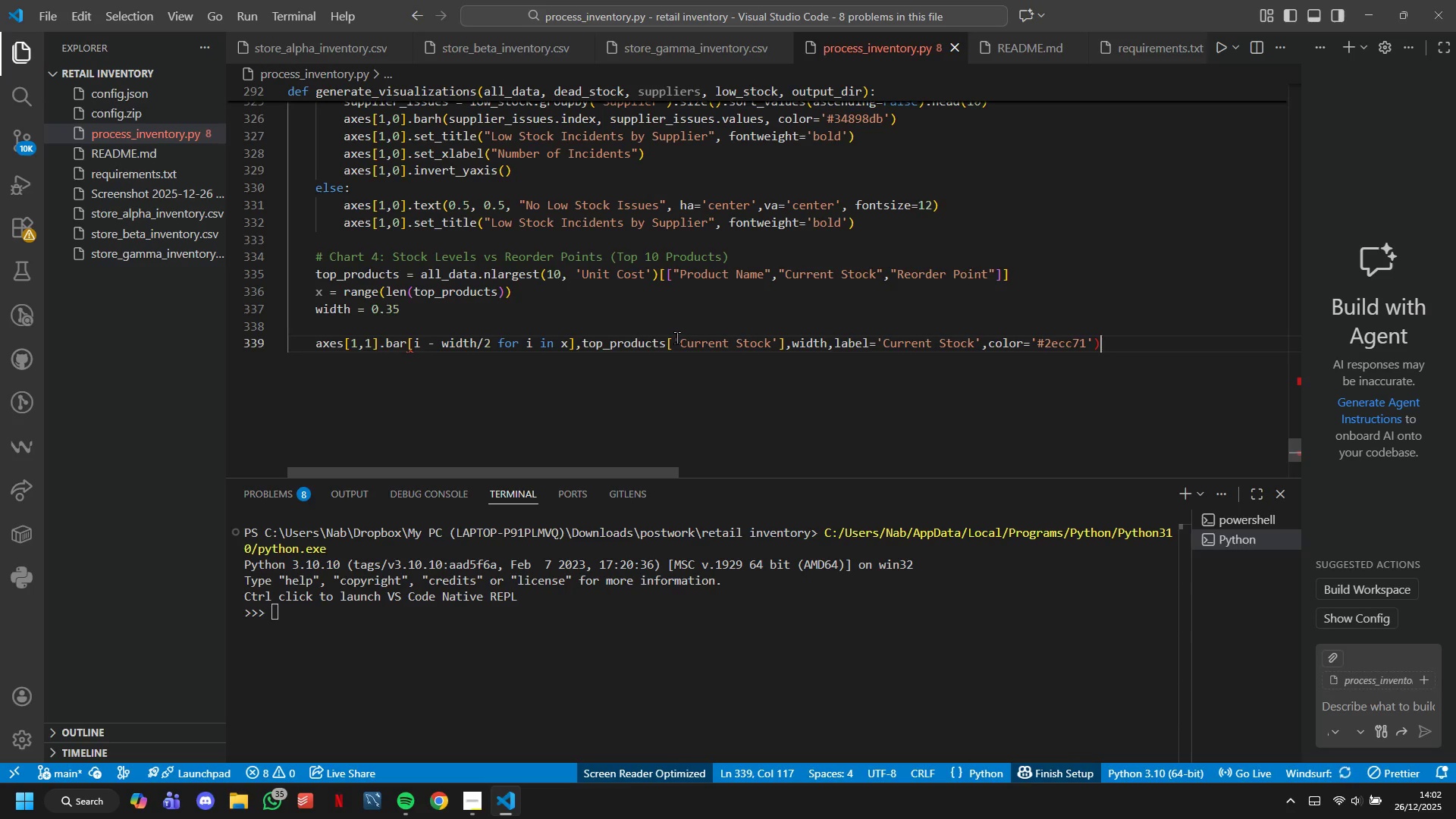 
key(Shift+ShiftRight)
 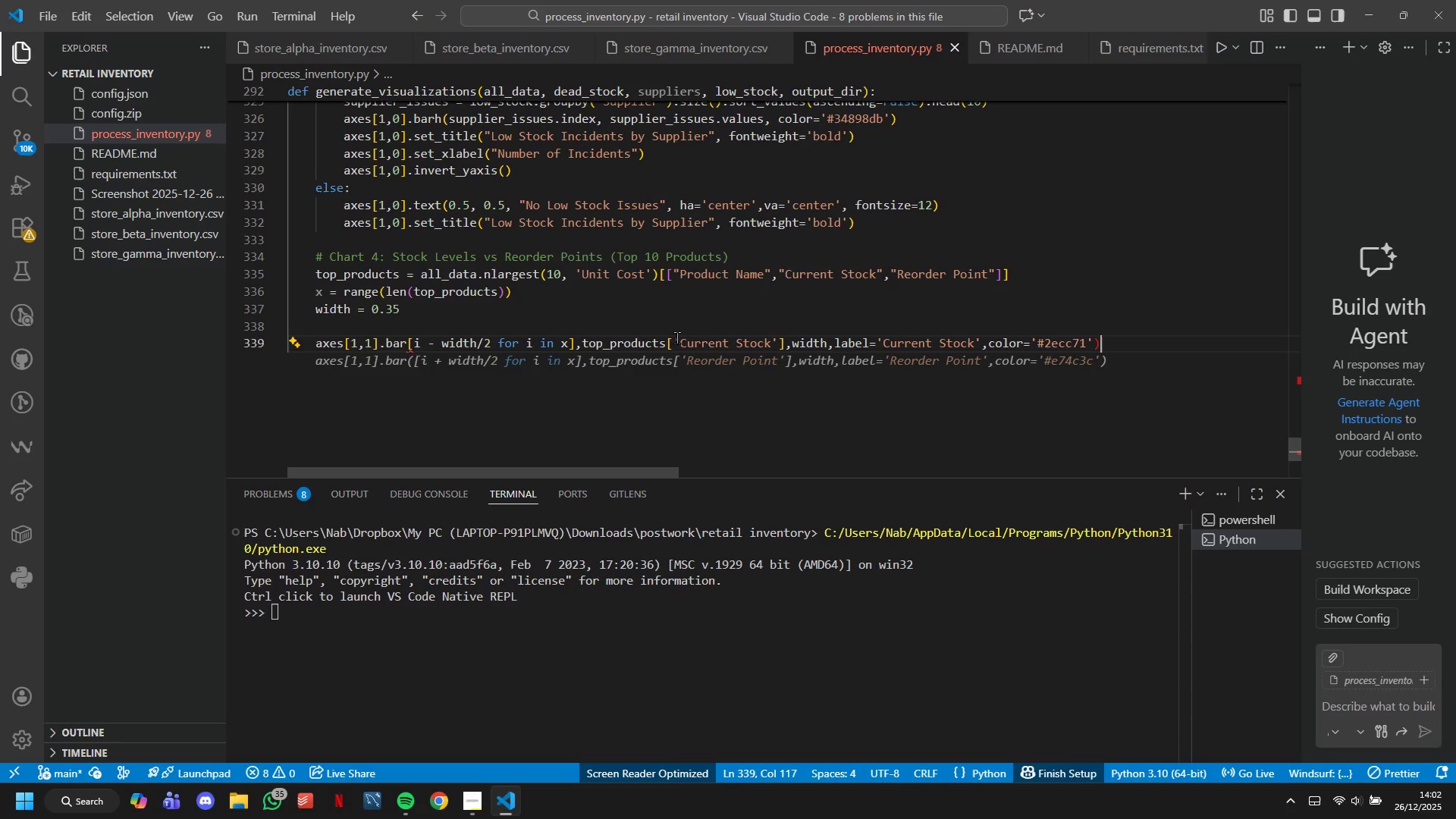 
hold_key(key=ArrowLeft, duration=1.5)
 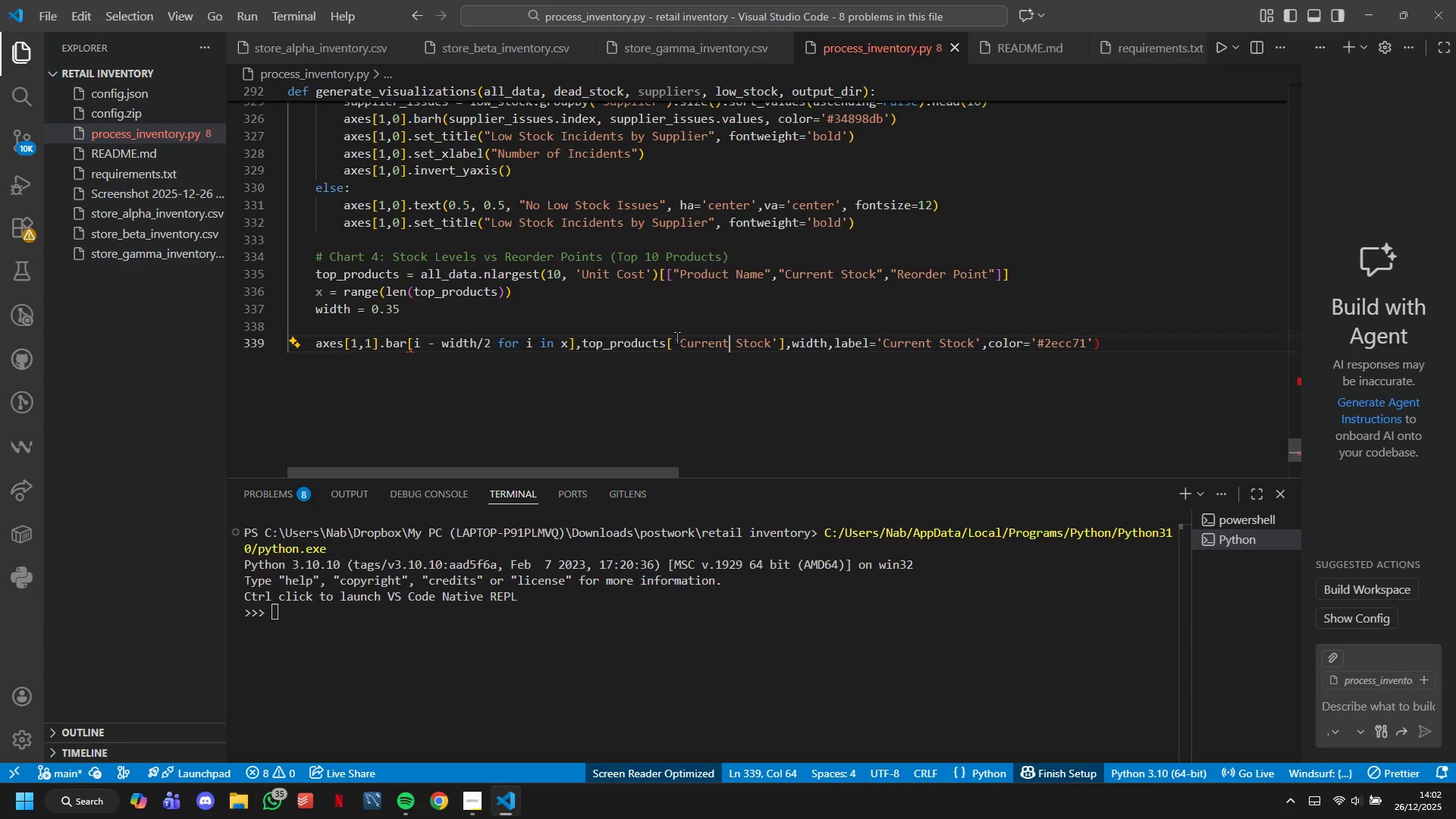 
hold_key(key=ArrowLeft, duration=1.5)
 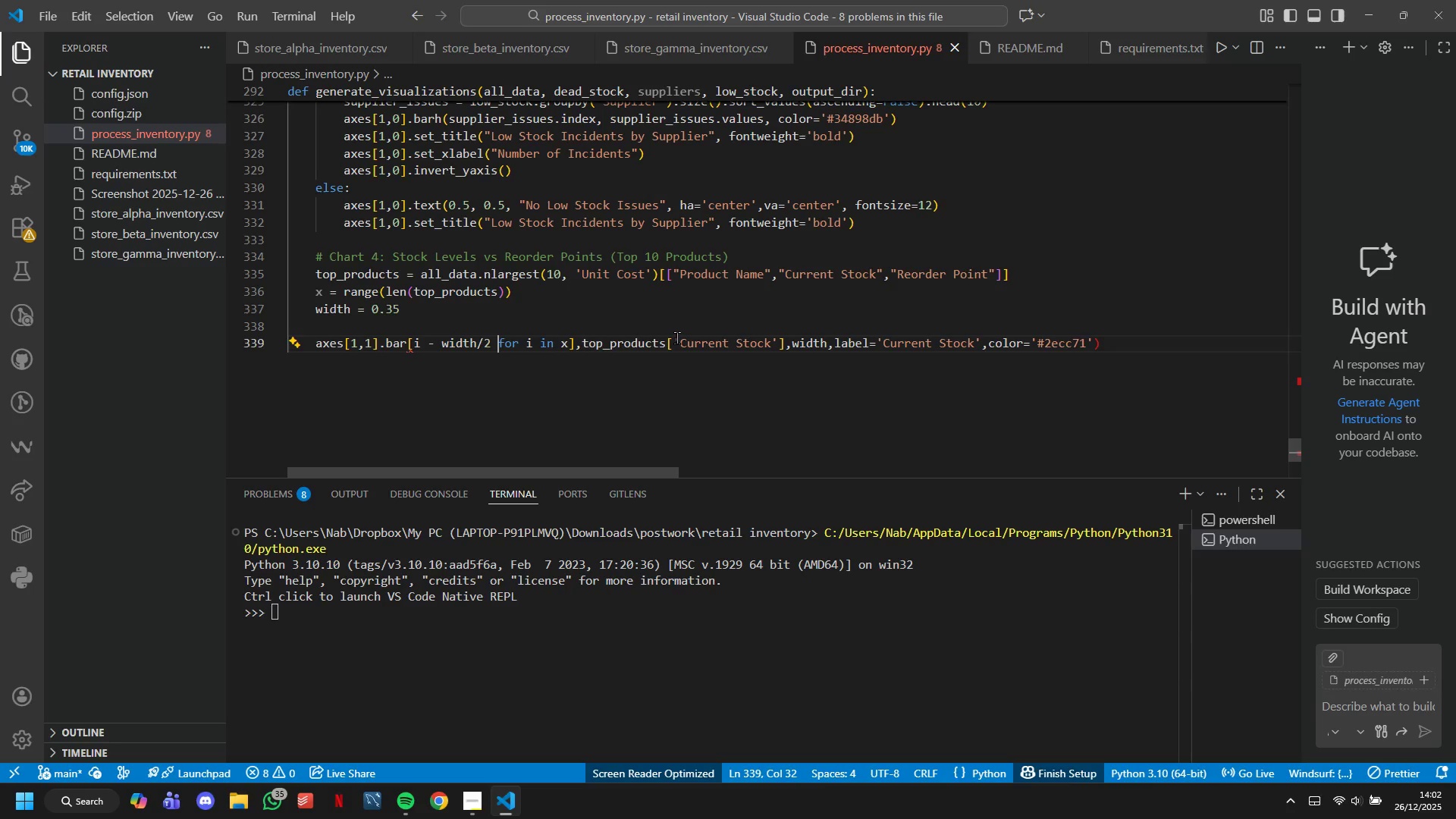 
hold_key(key=ArrowLeft, duration=0.34)
 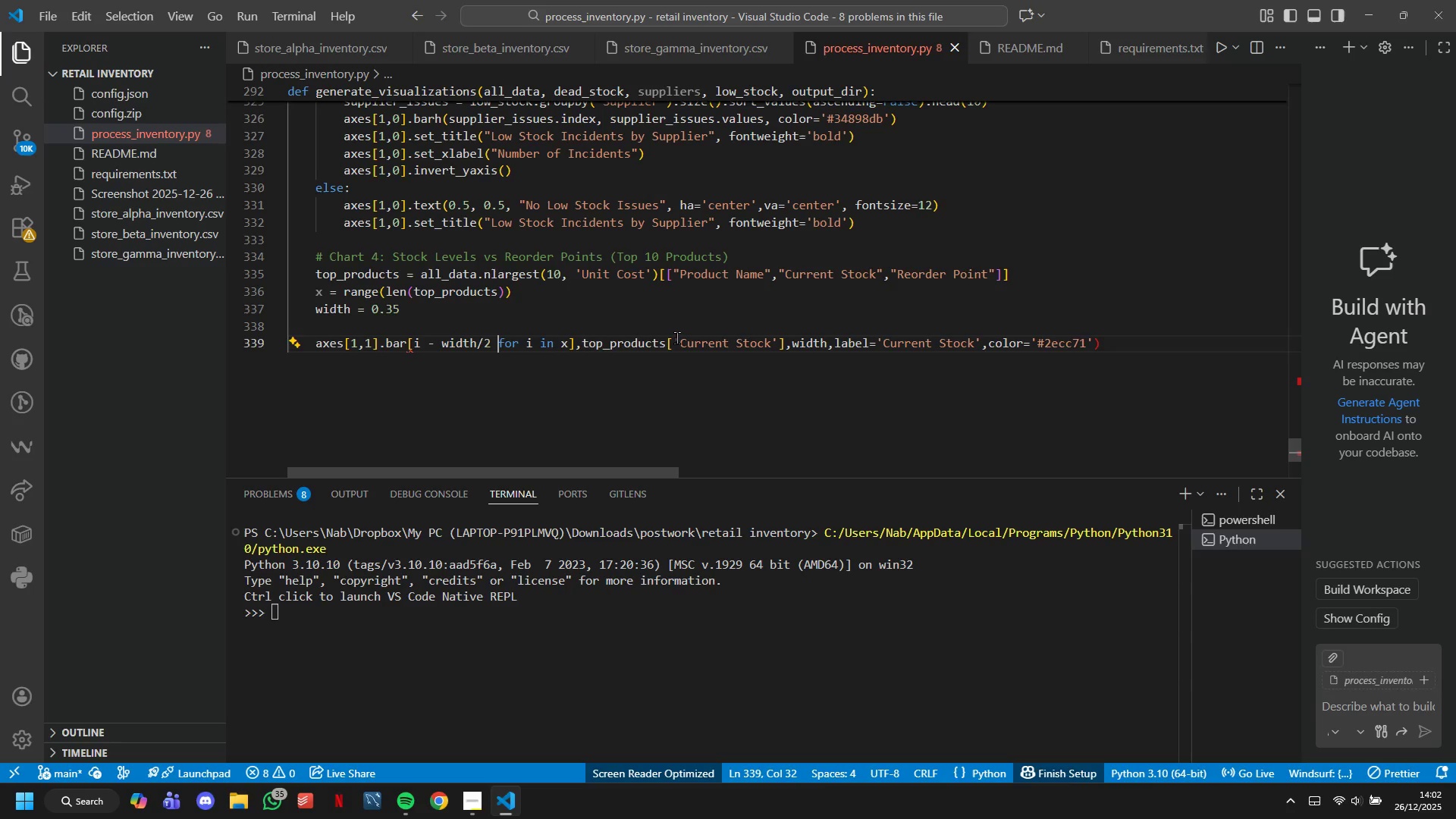 
key(ArrowLeft)
 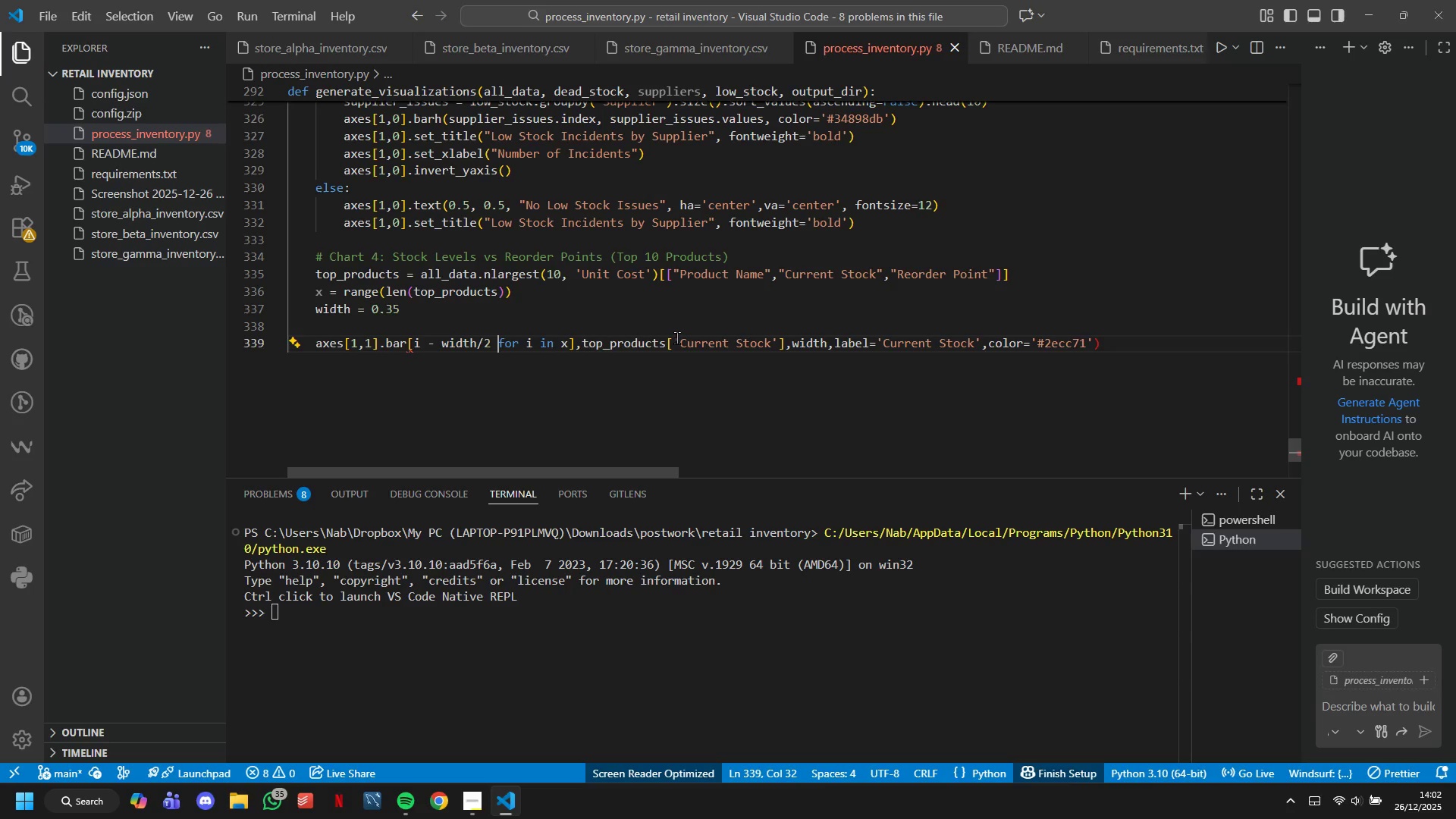 
key(ArrowLeft)
 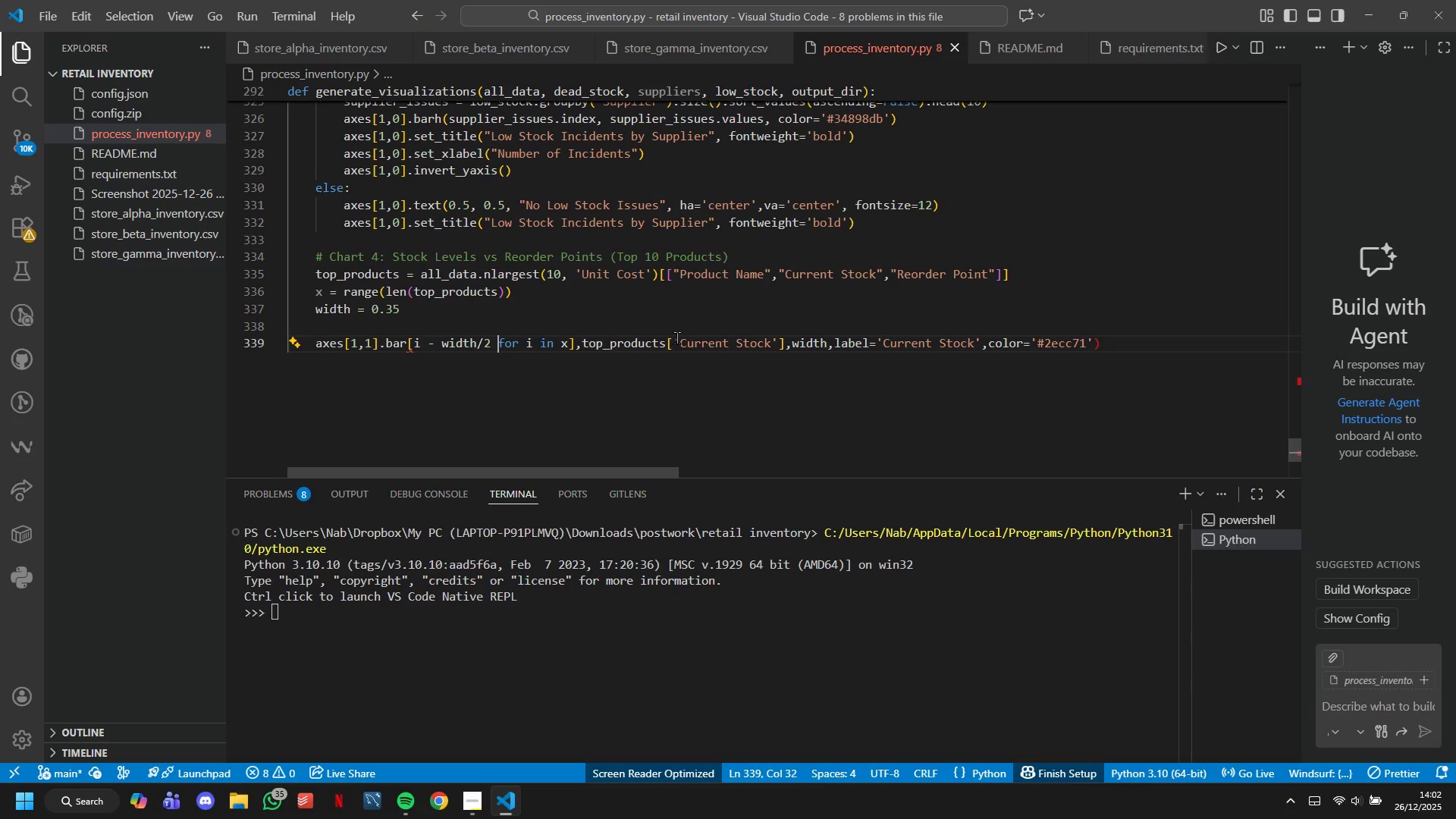 
key(ArrowLeft)
 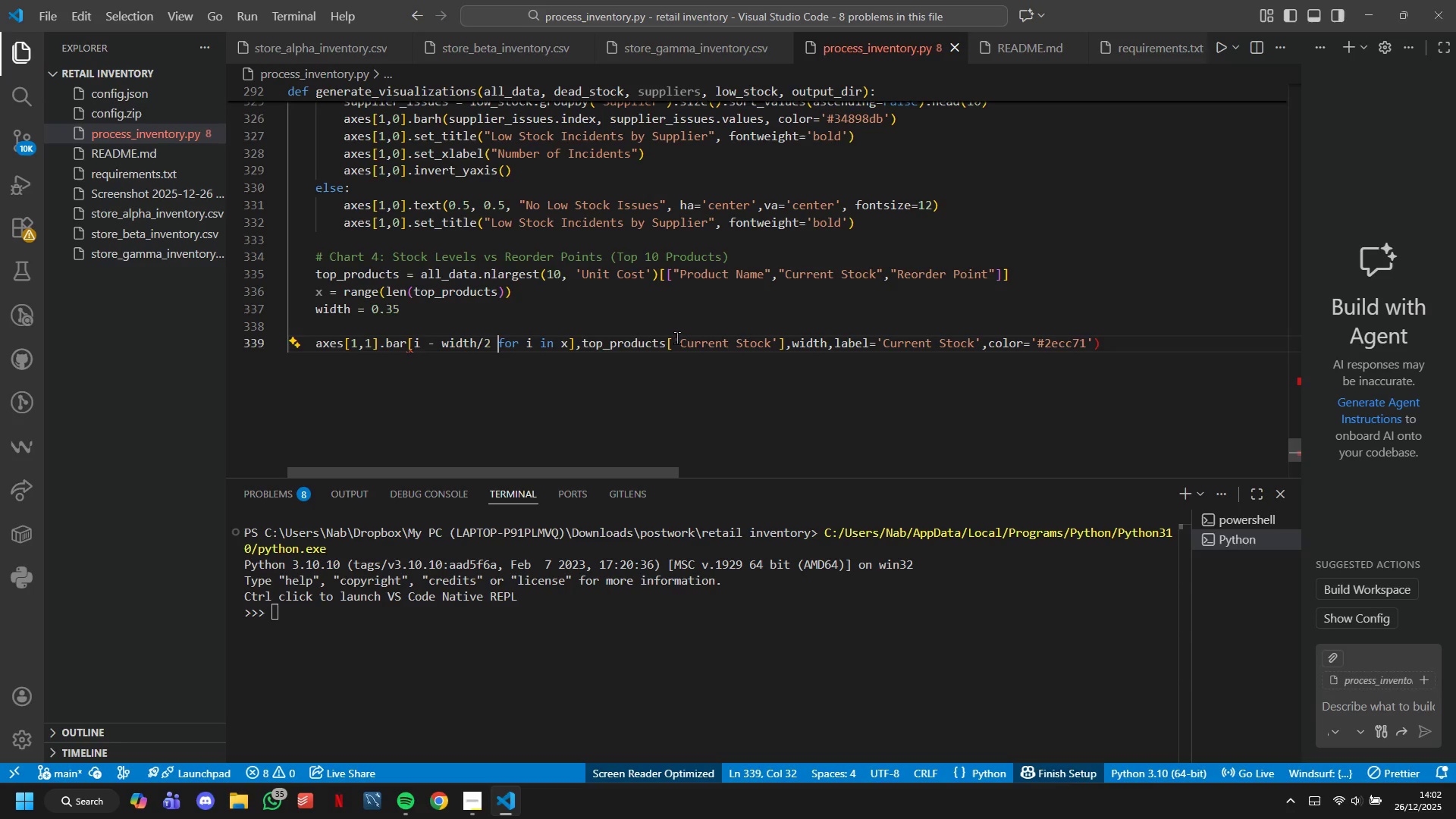 
key(ArrowLeft)
 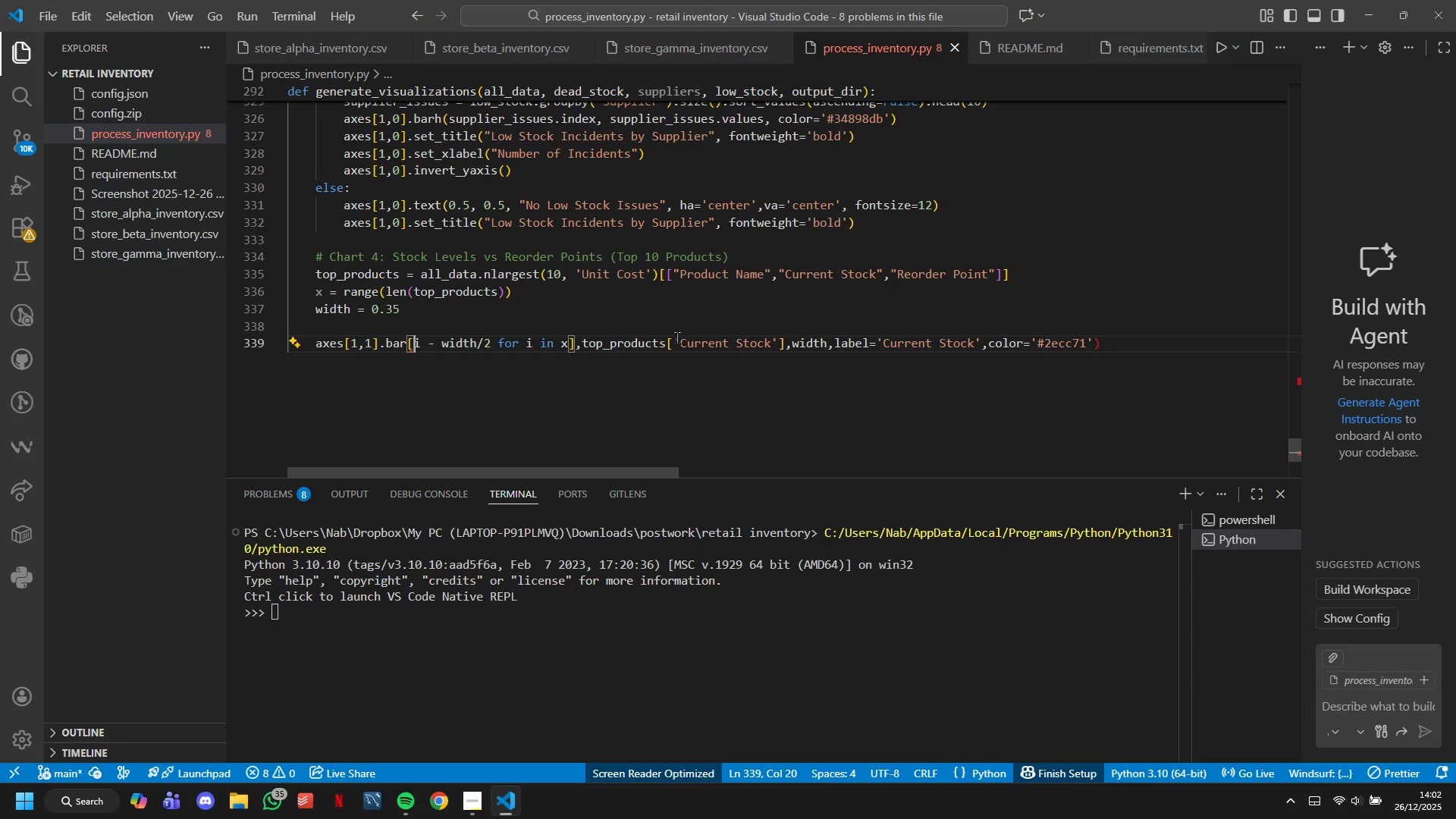 
key(ArrowLeft)
 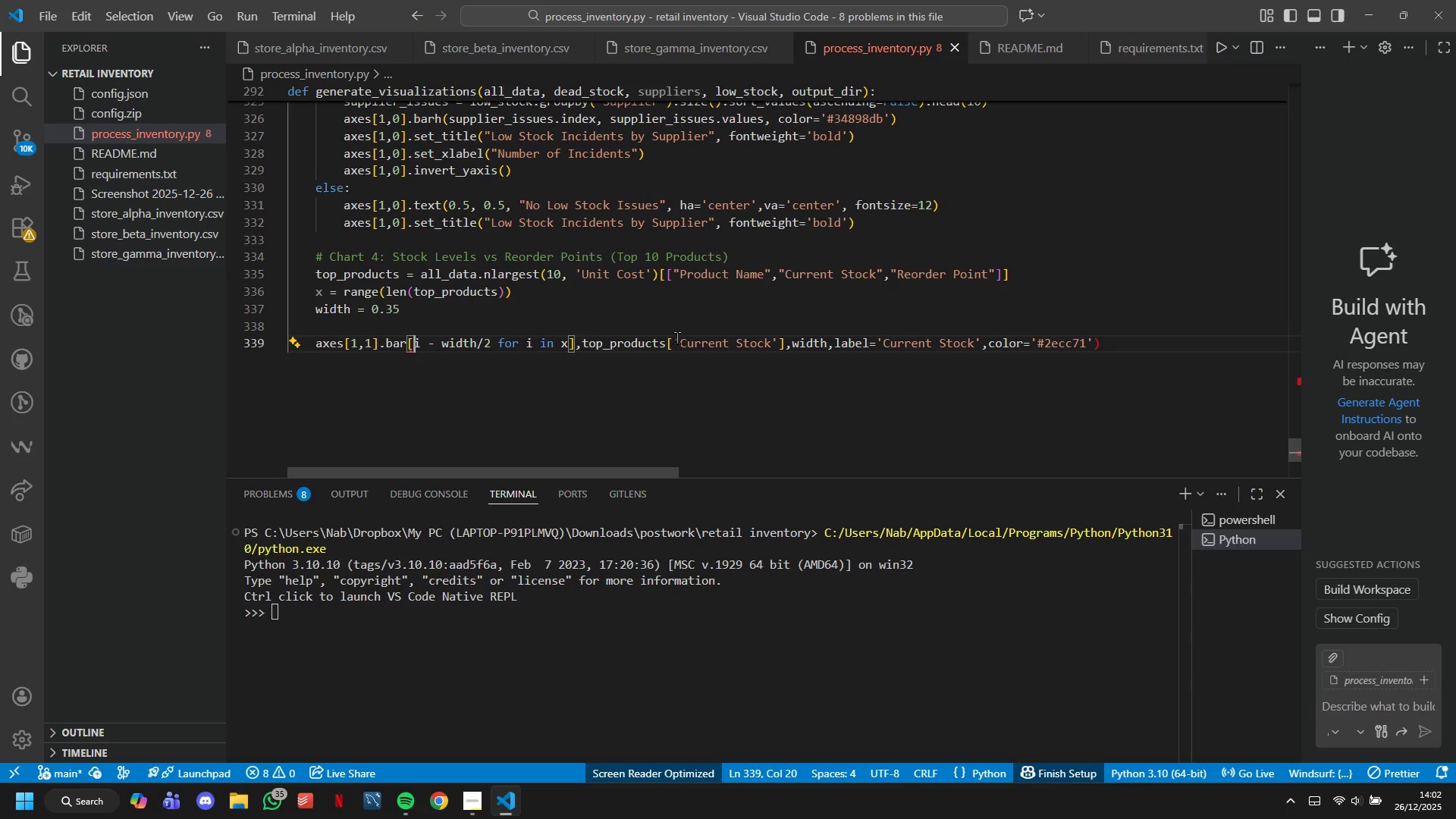 
key(ArrowRight)
 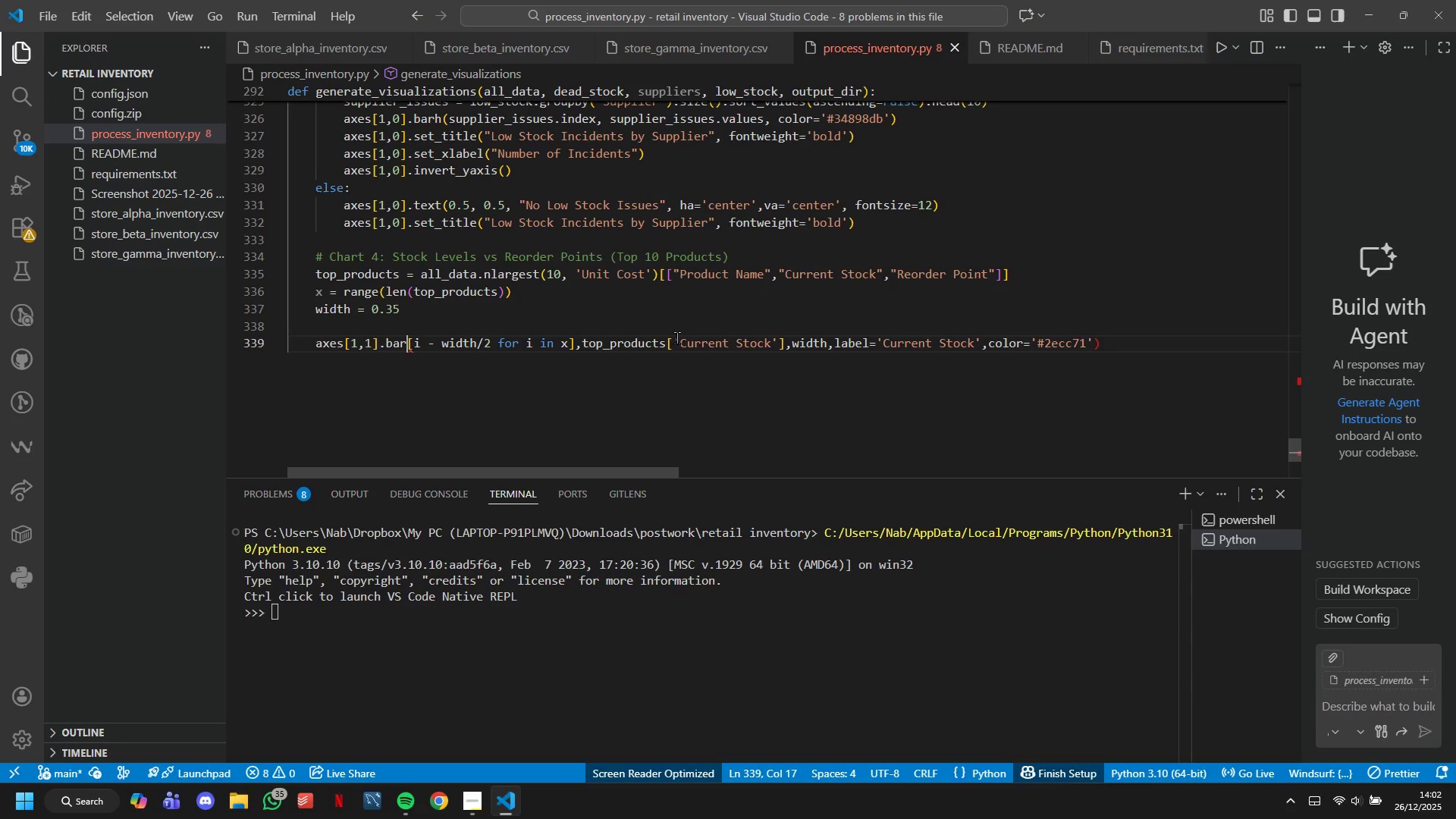 
key(Shift+9)
 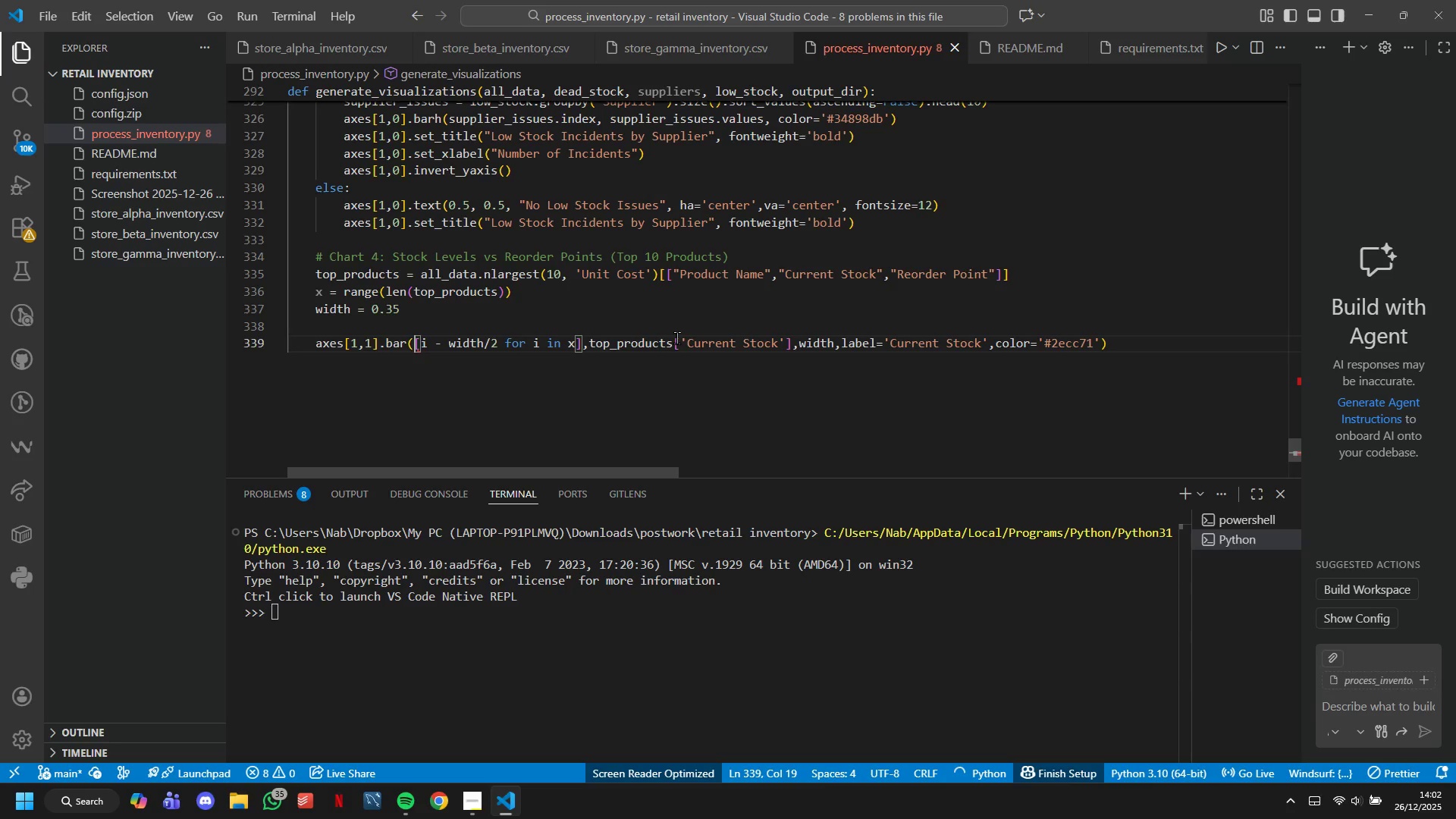 
key(ArrowDown)
 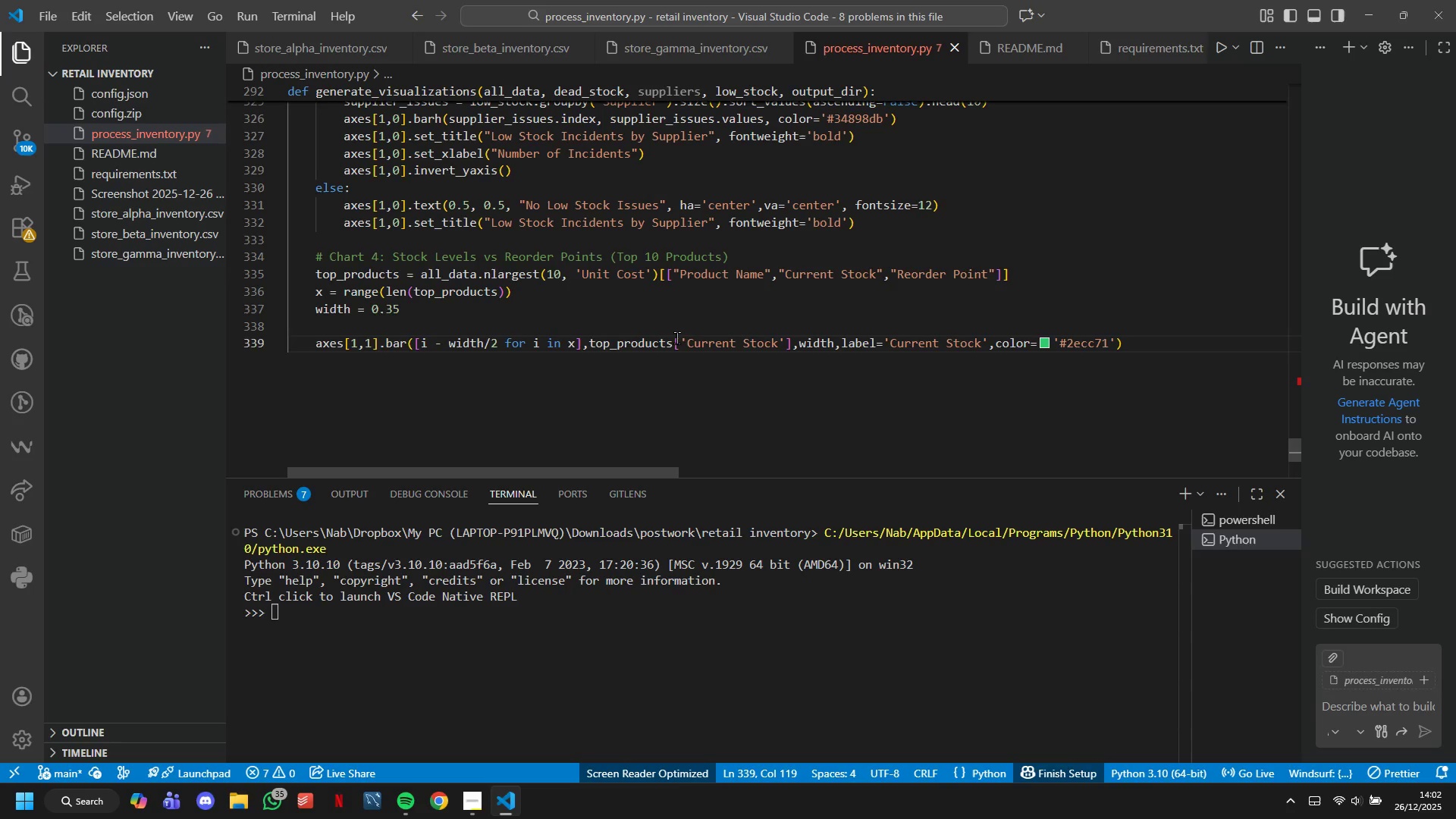 
key(Enter)
 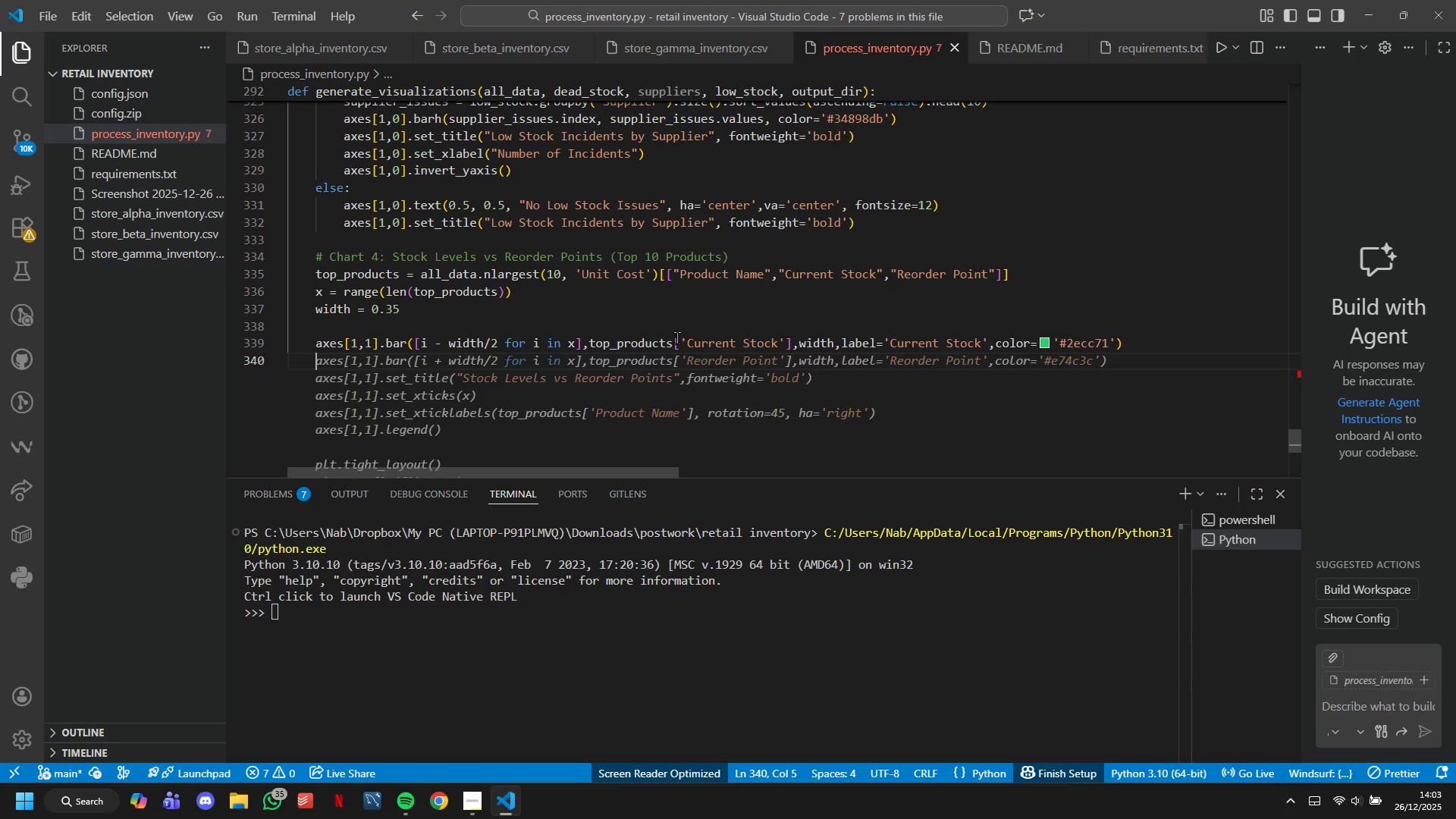 
wait(14.2)
 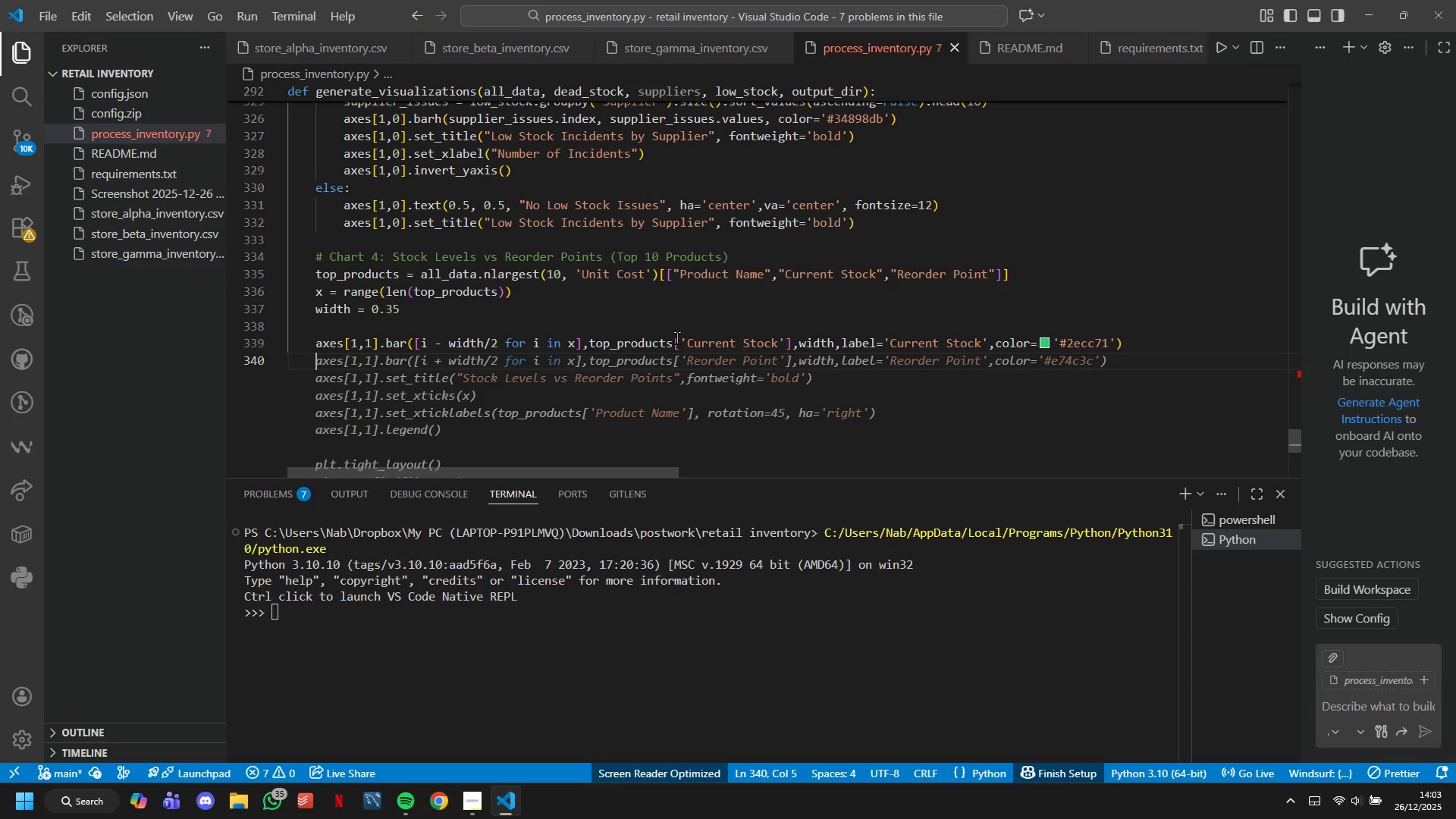 
type(axes[1,1)
 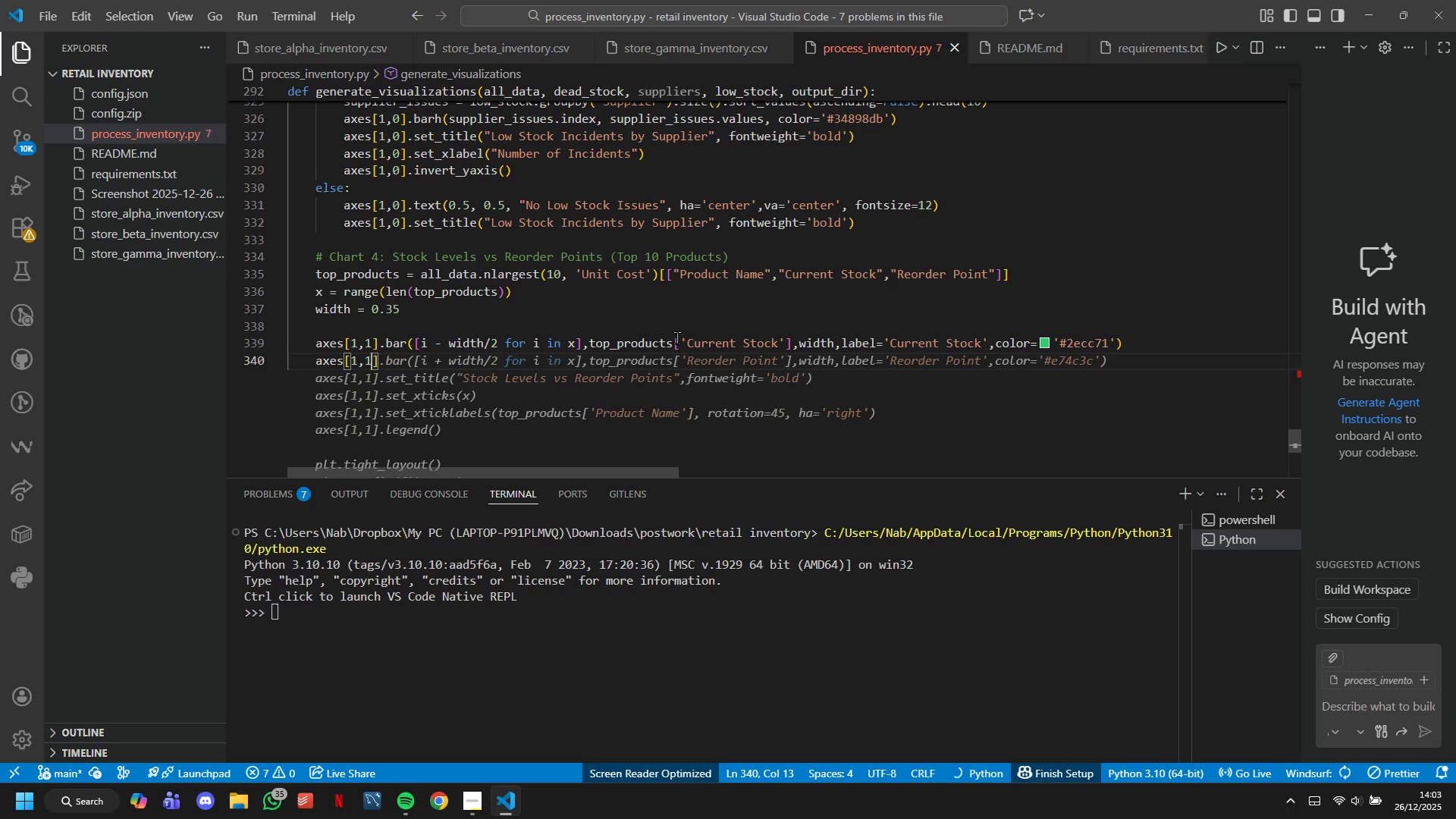 
key(ArrowRight)
 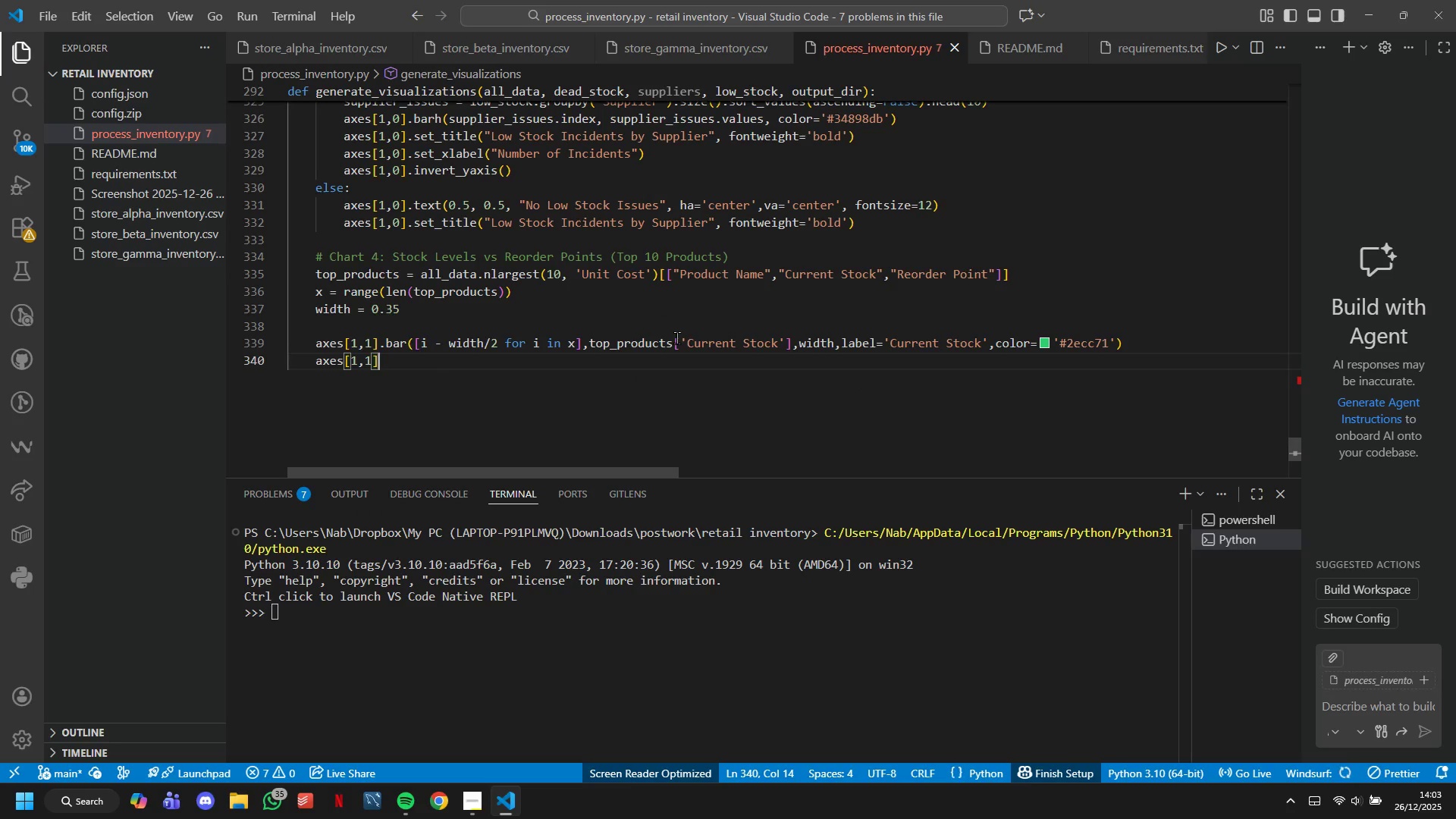 
key(Period)
 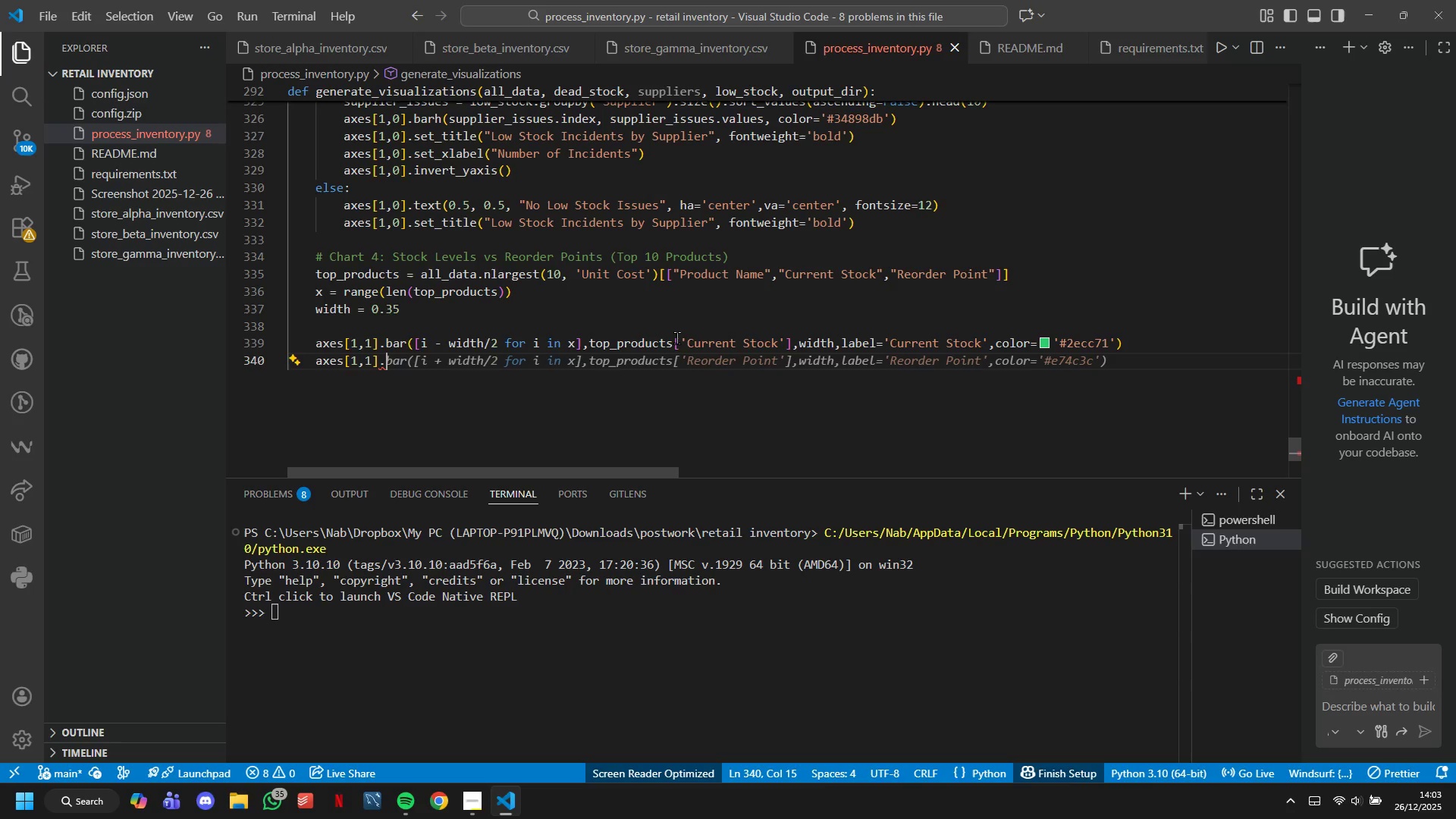 
wait(7.05)
 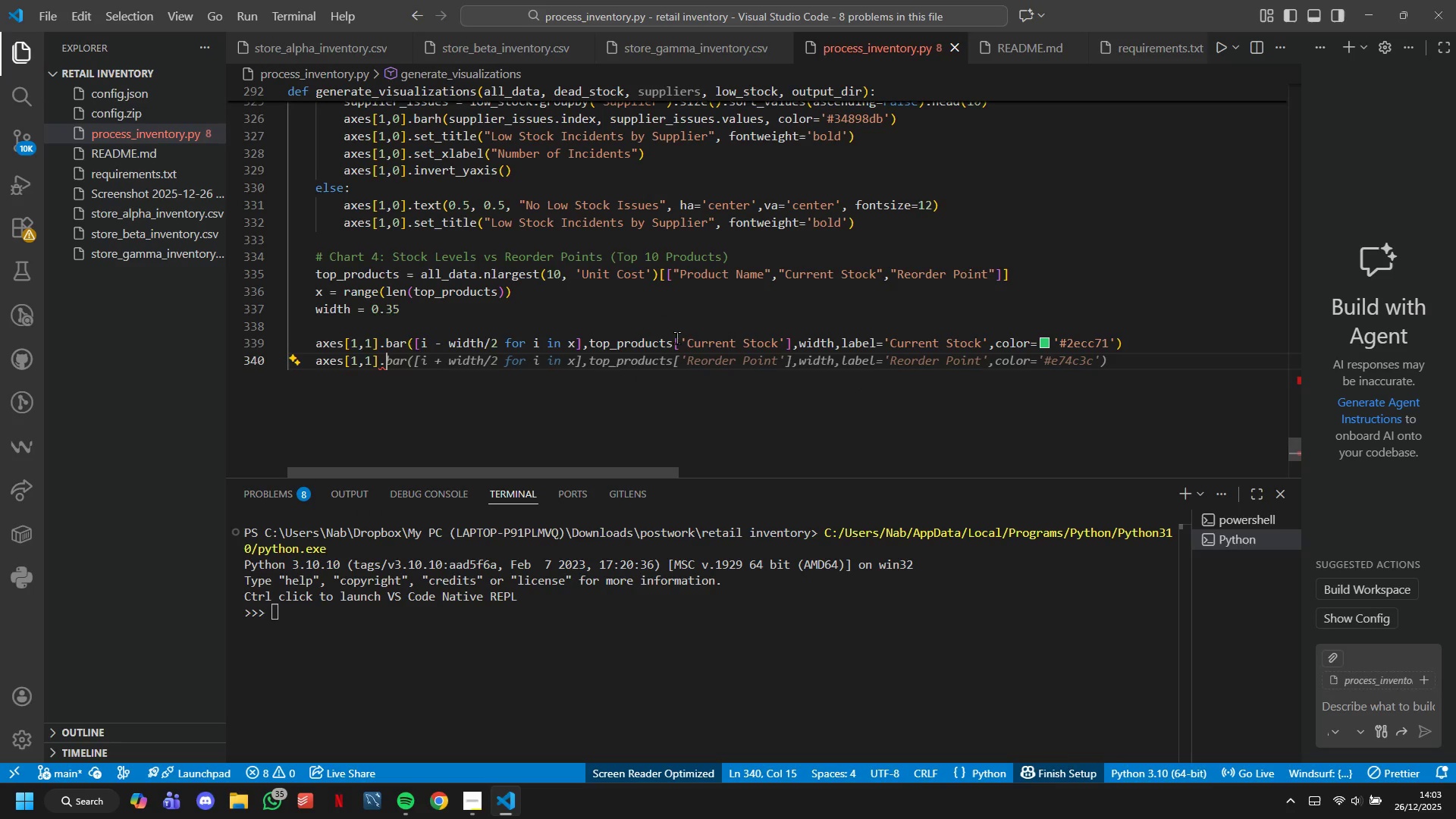 
type(bar)
 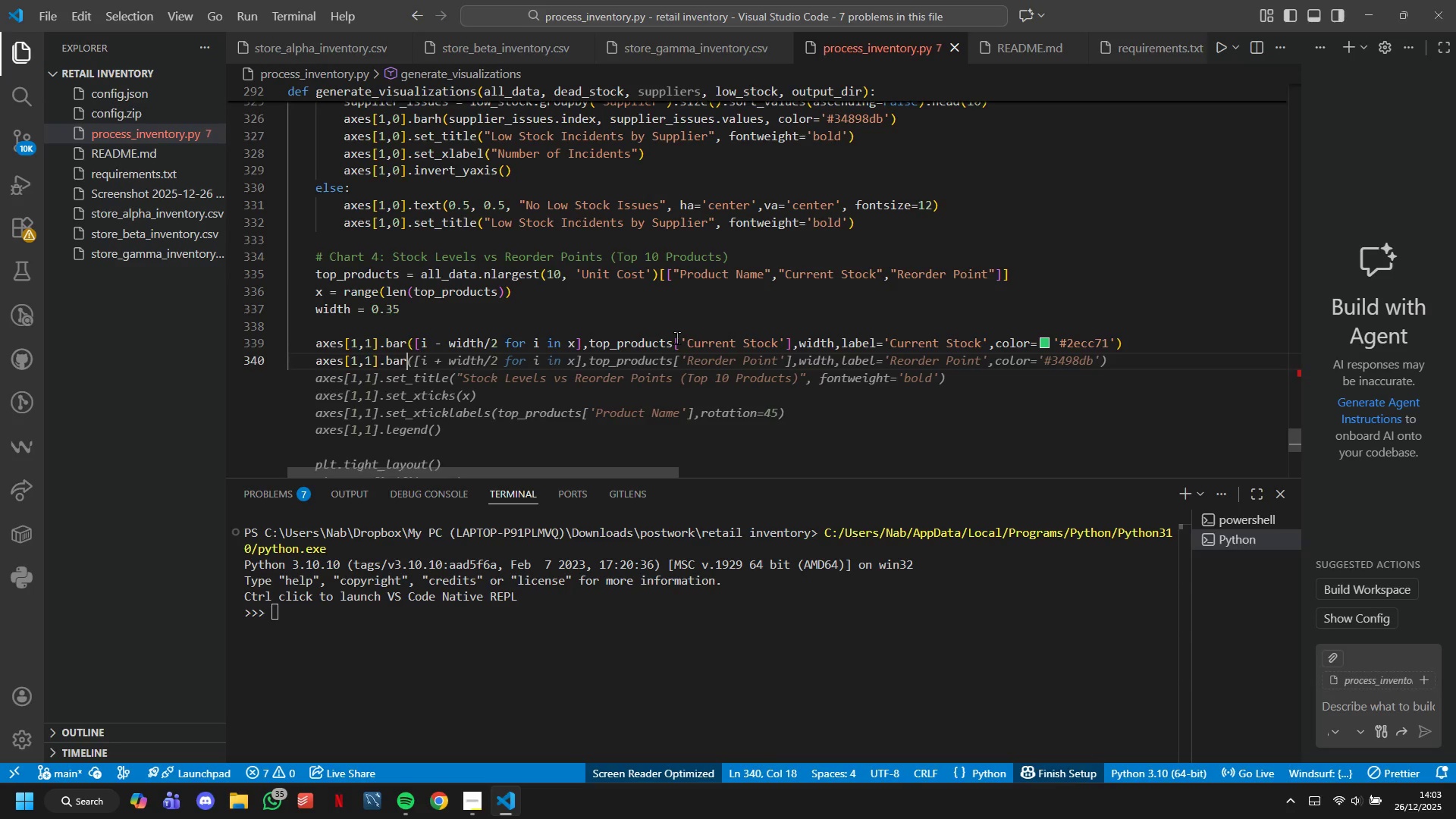 
key(Tab)
 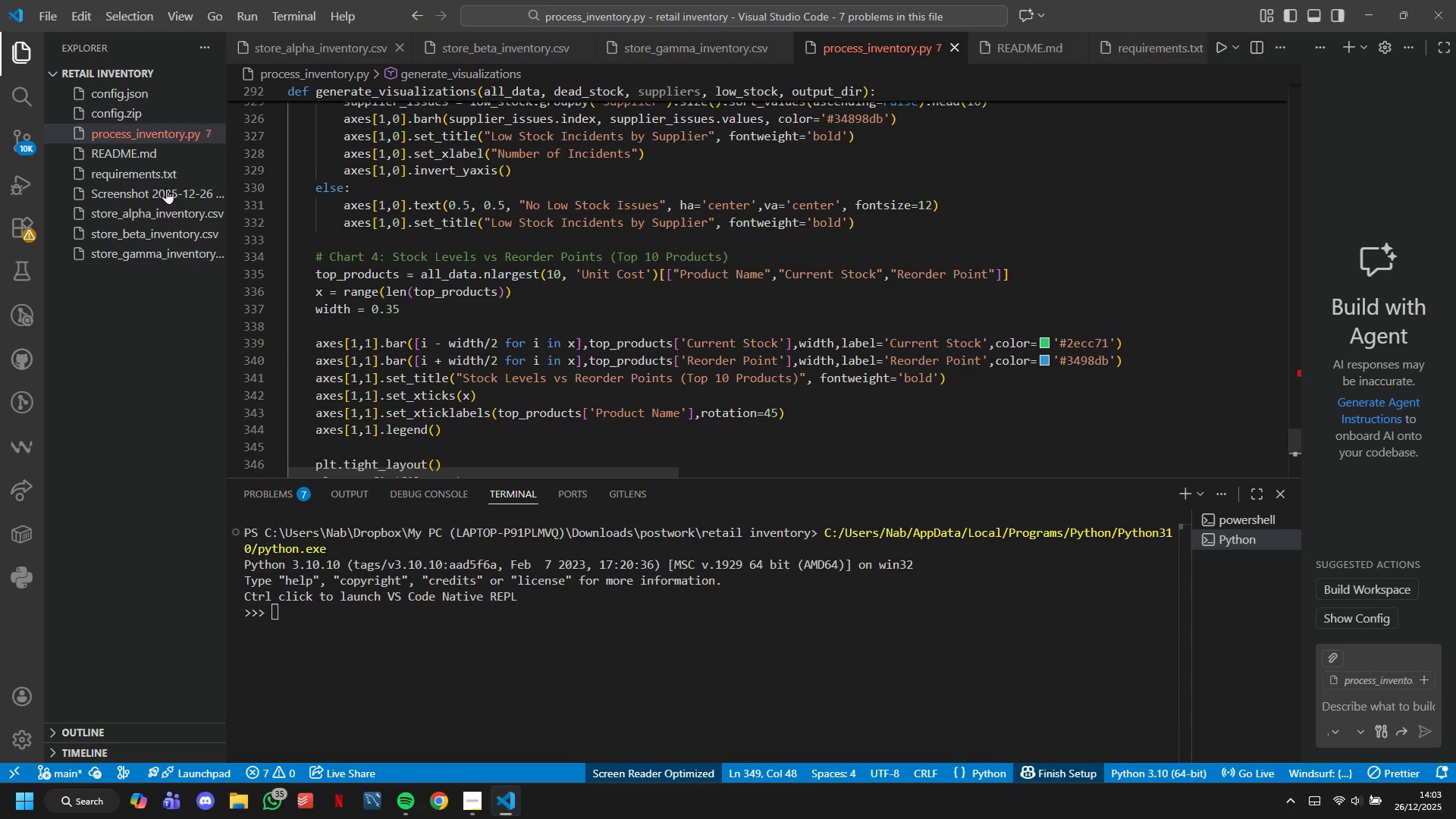 
scroll: coordinate [842, 403], scroll_direction: down, amount: 3.0
 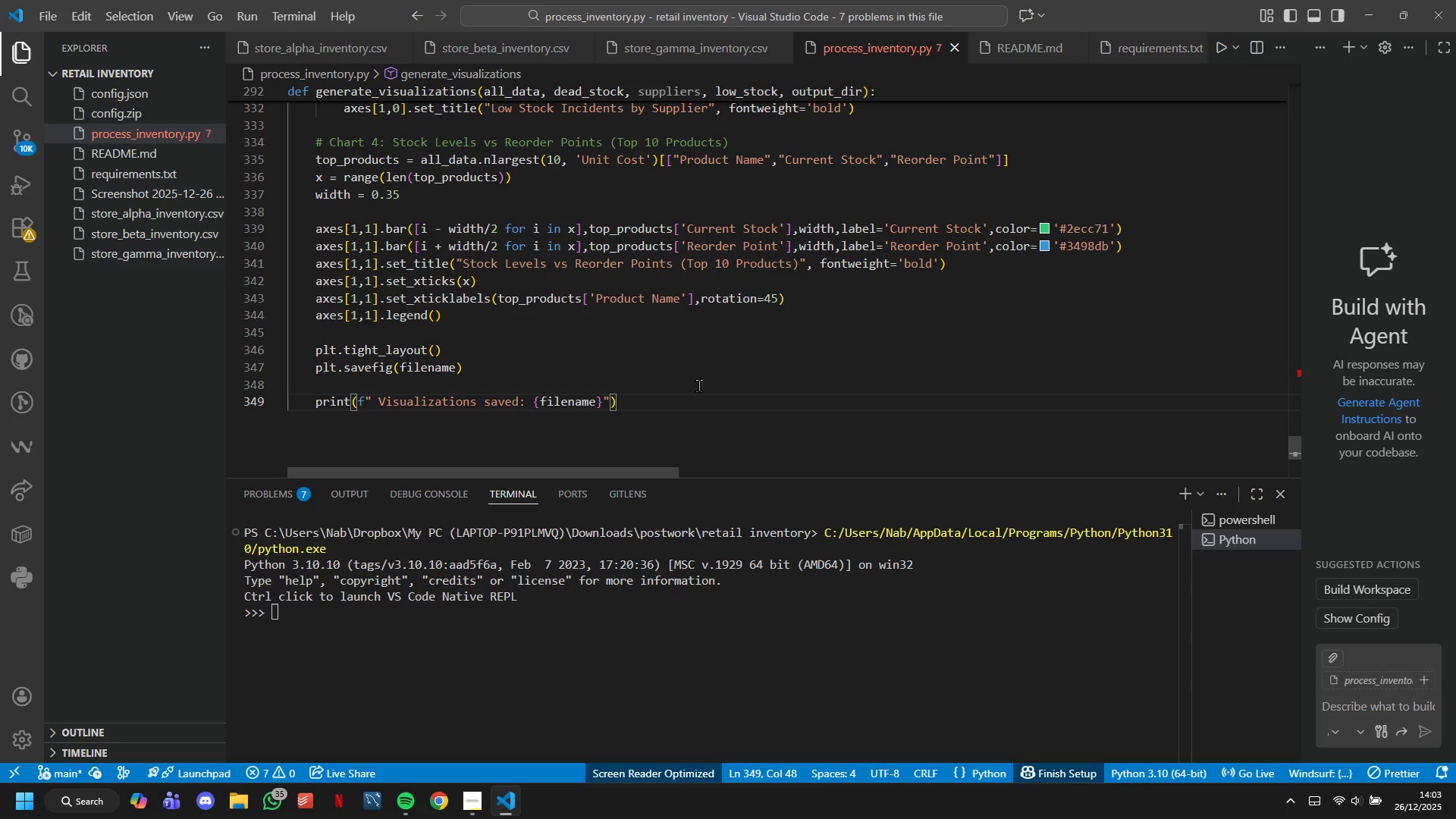 
wait(5.44)
 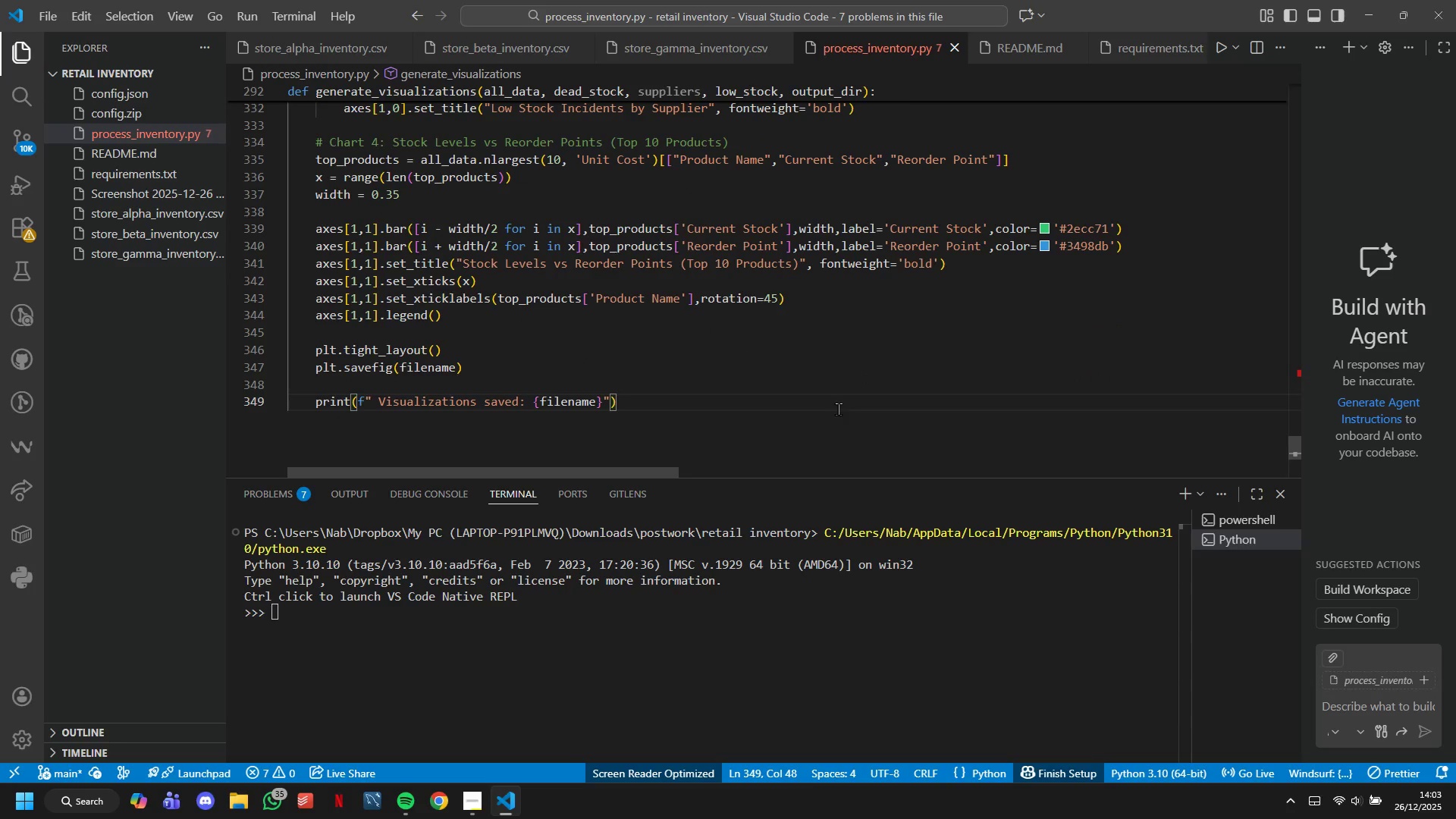 
left_click([553, 347])
 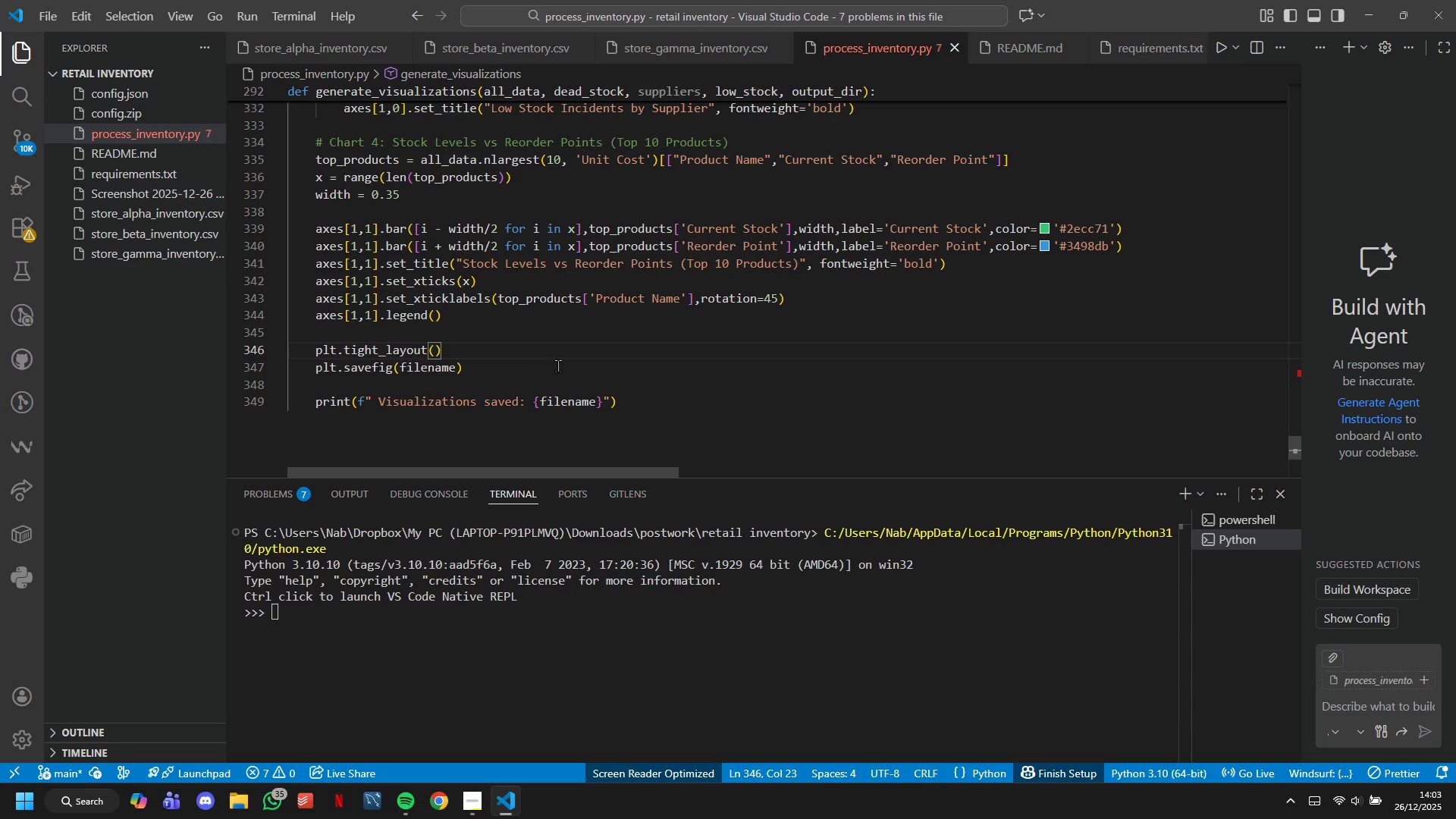 
left_click([563, 375])
 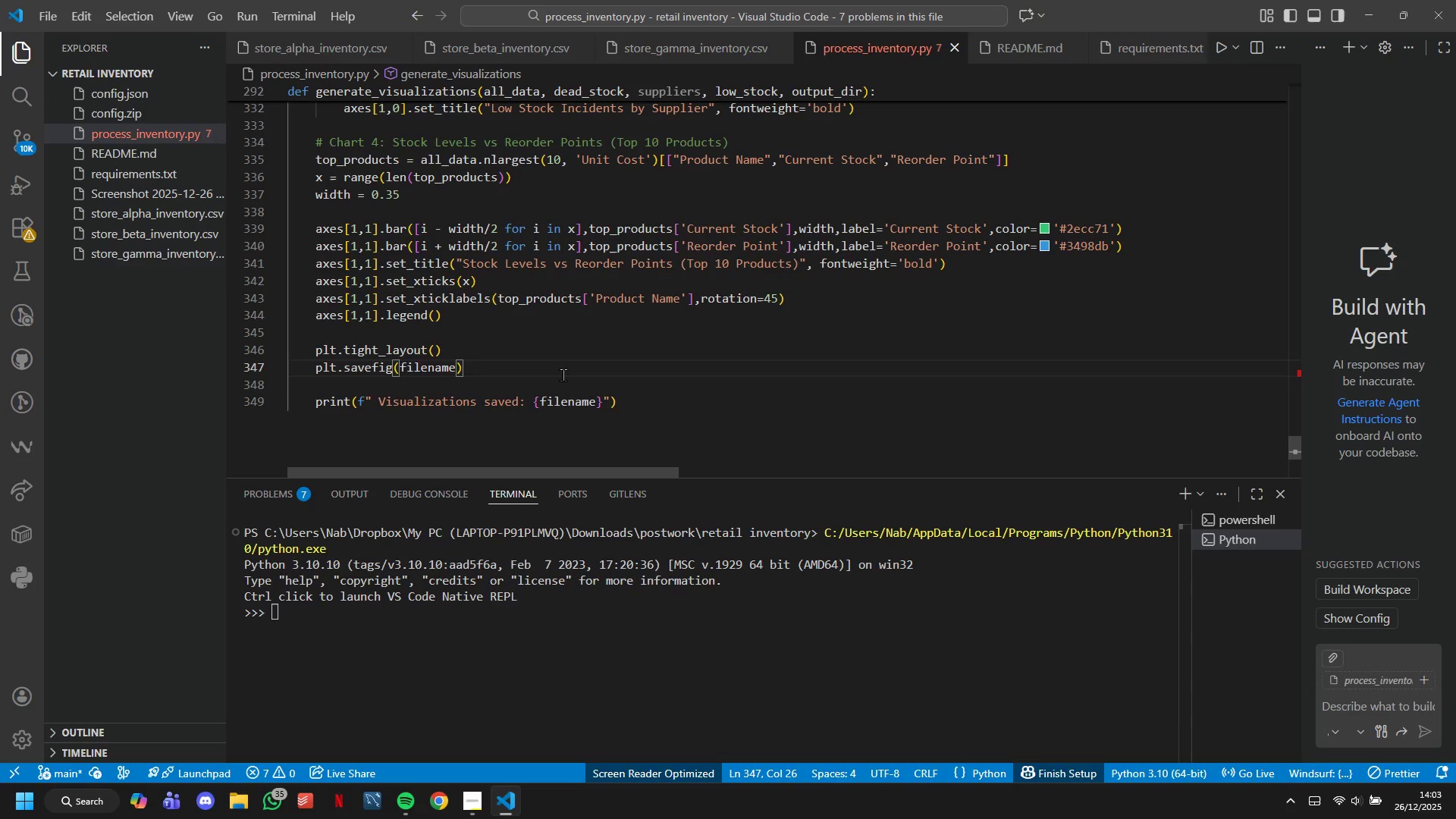 
key(ArrowLeft)
 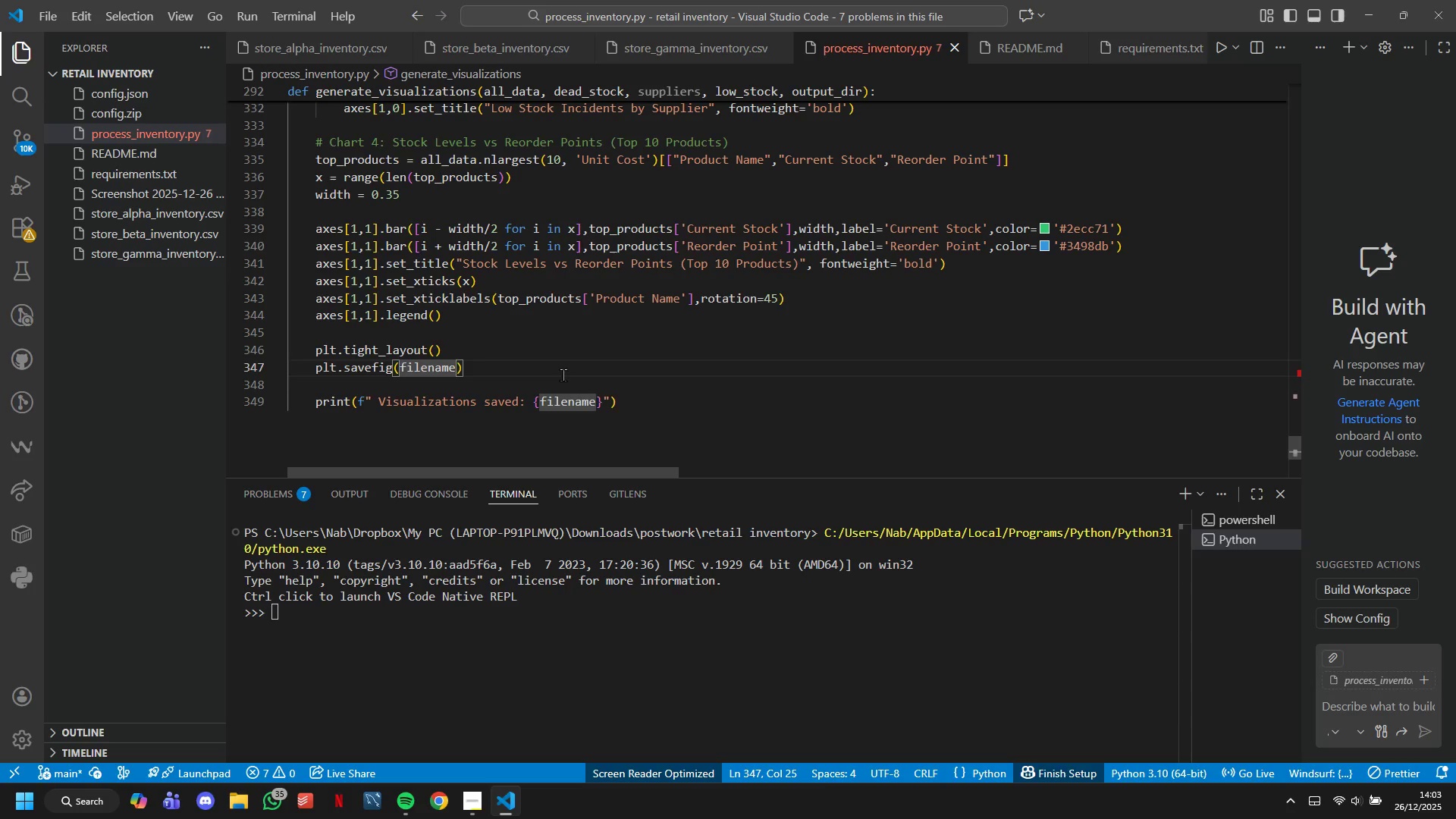 
type(,dpi=300,bbox)
key(Tab)
 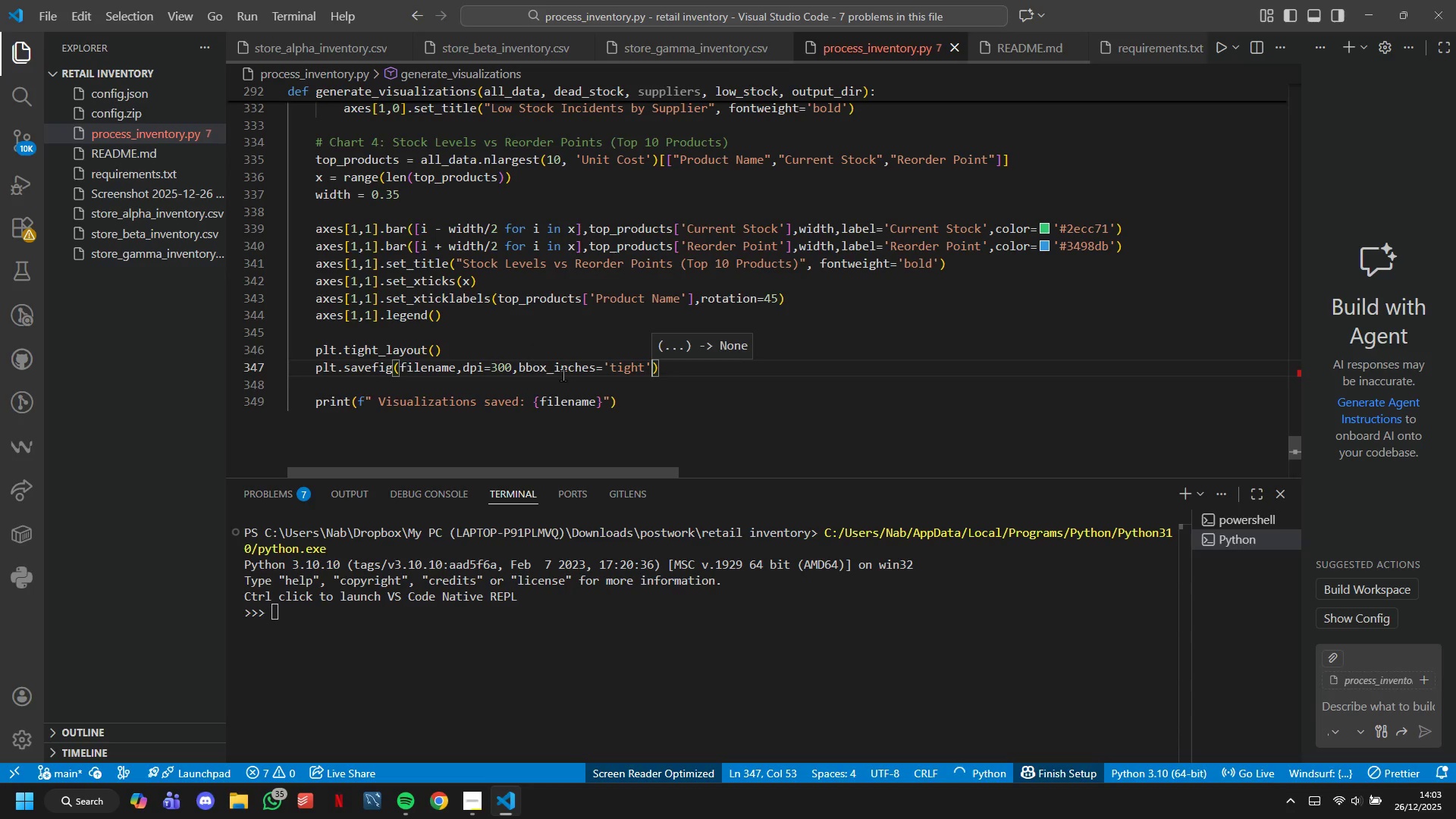 
key(ArrowRight)
 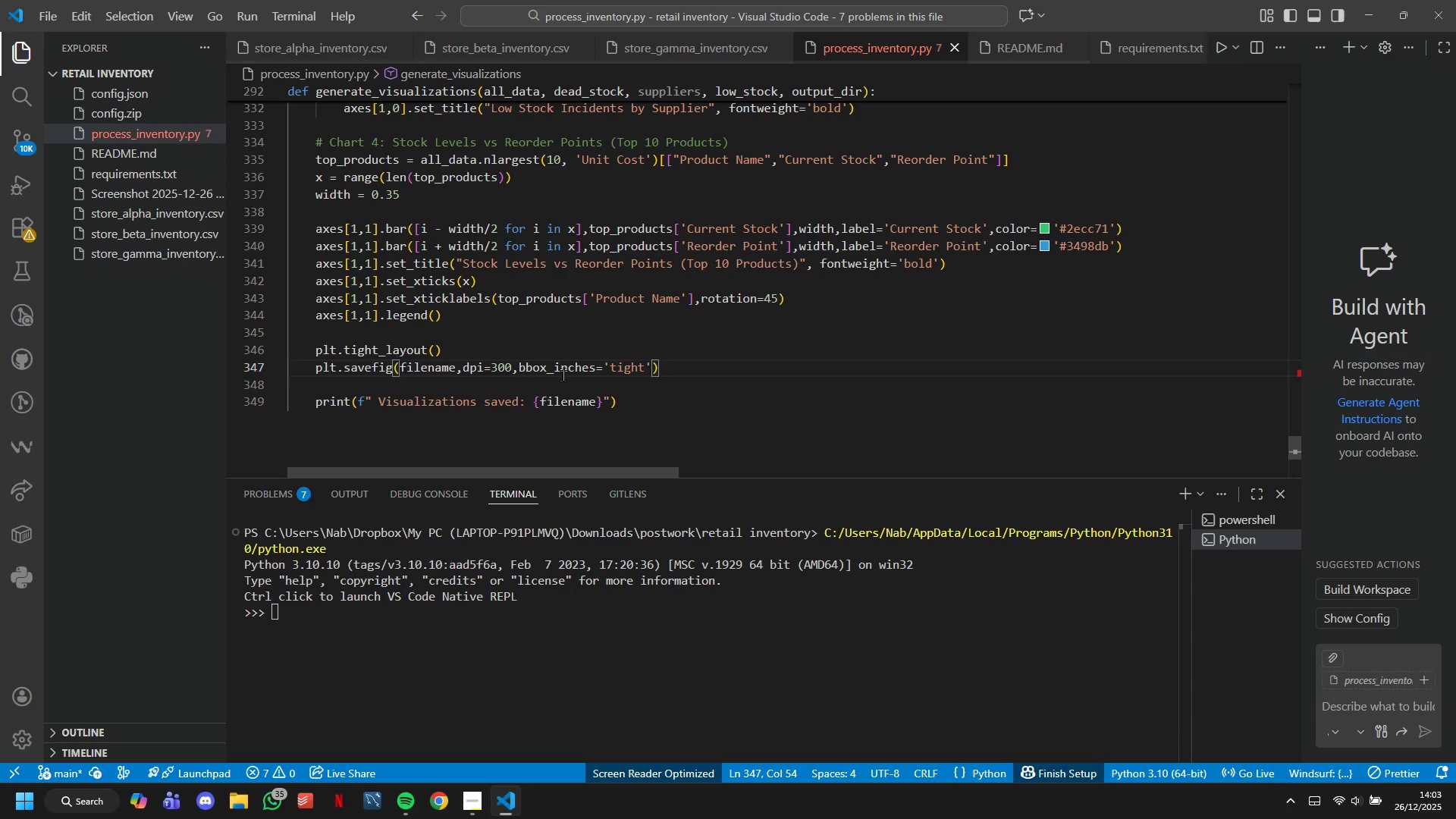 
key(Enter)
 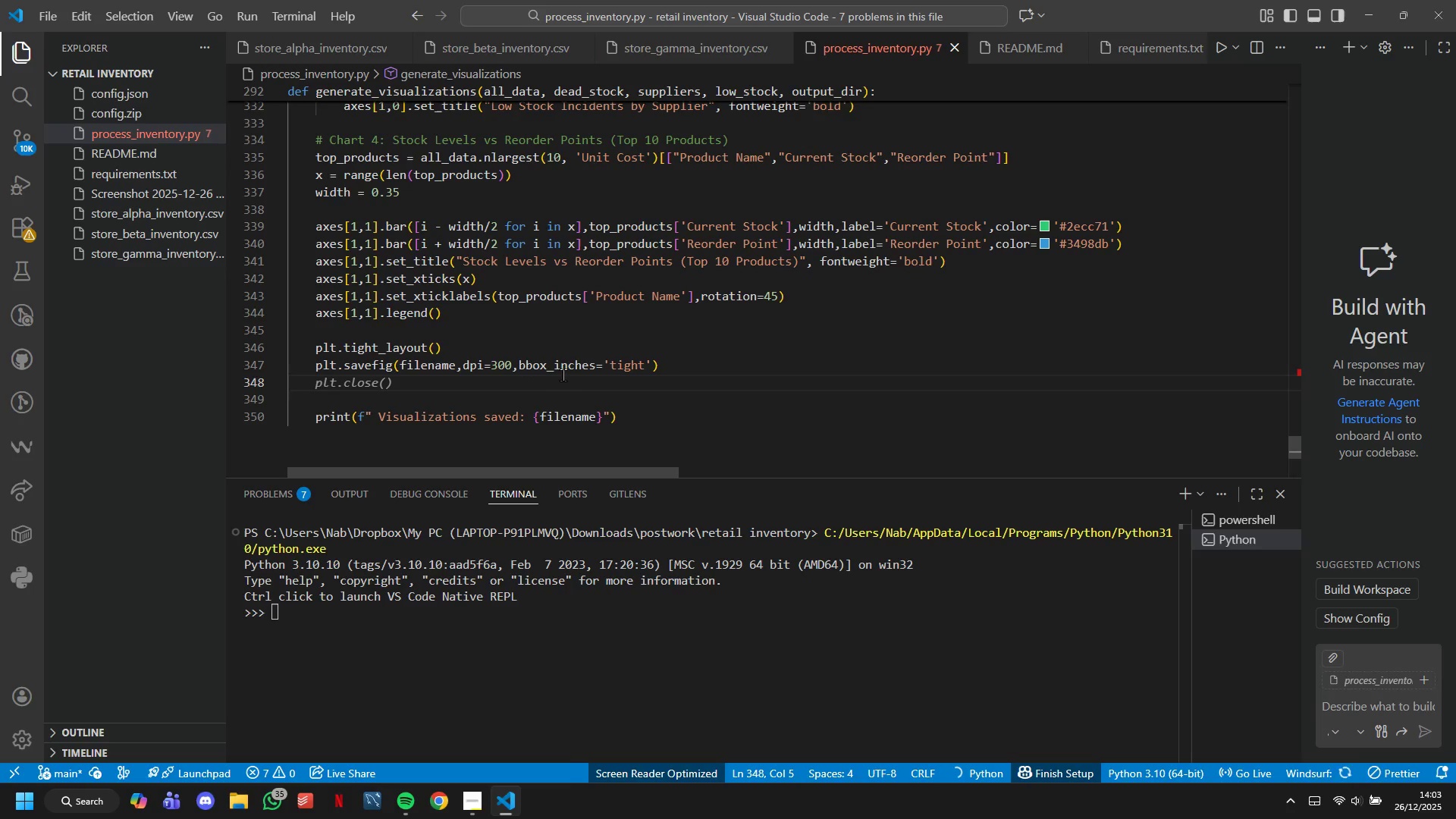 
type(plt.cls)
key(Backspace)
key(Tab)
key(Tab)
 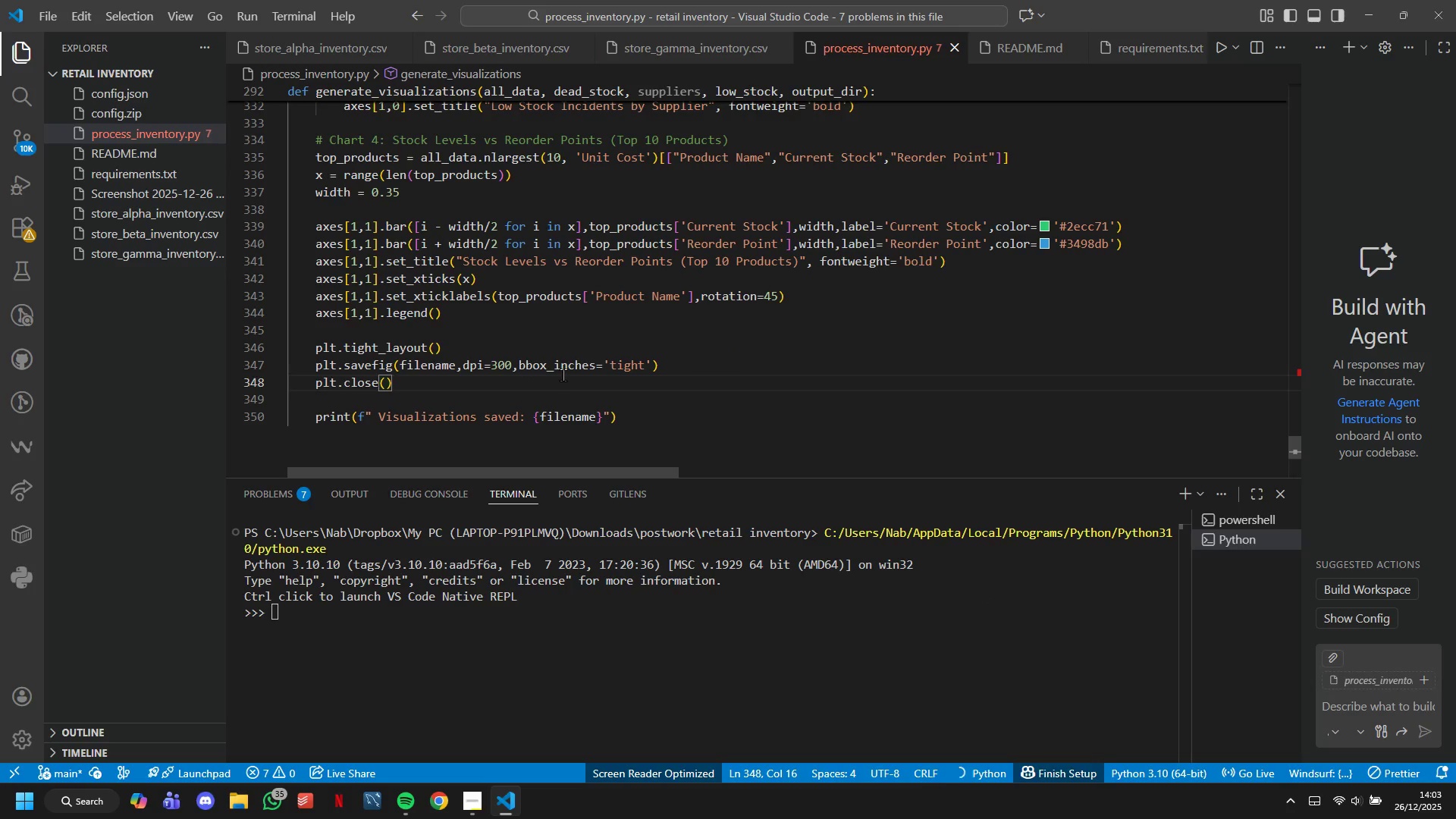 
key(ArrowDown)
 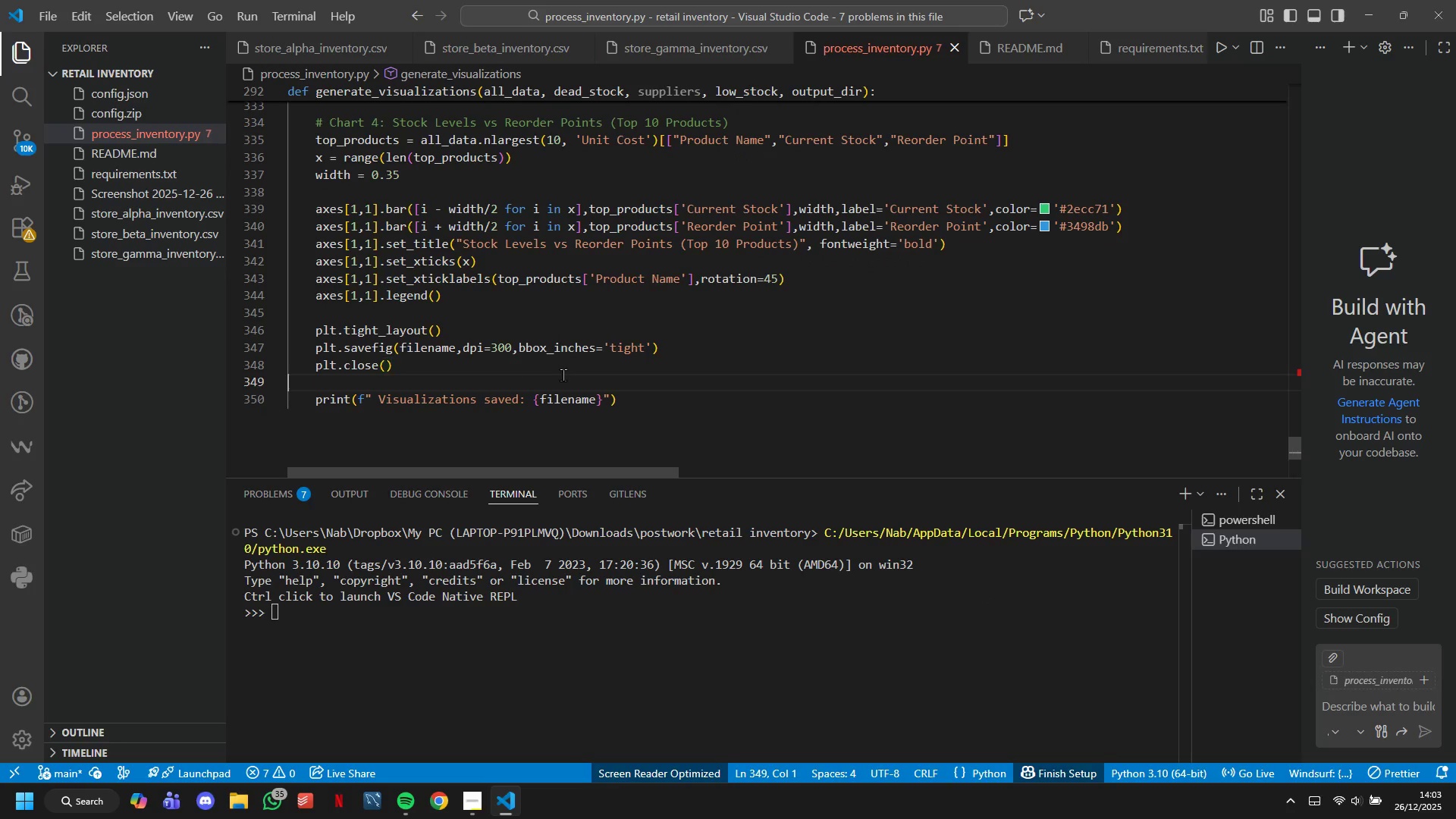 
key(ArrowDown)
 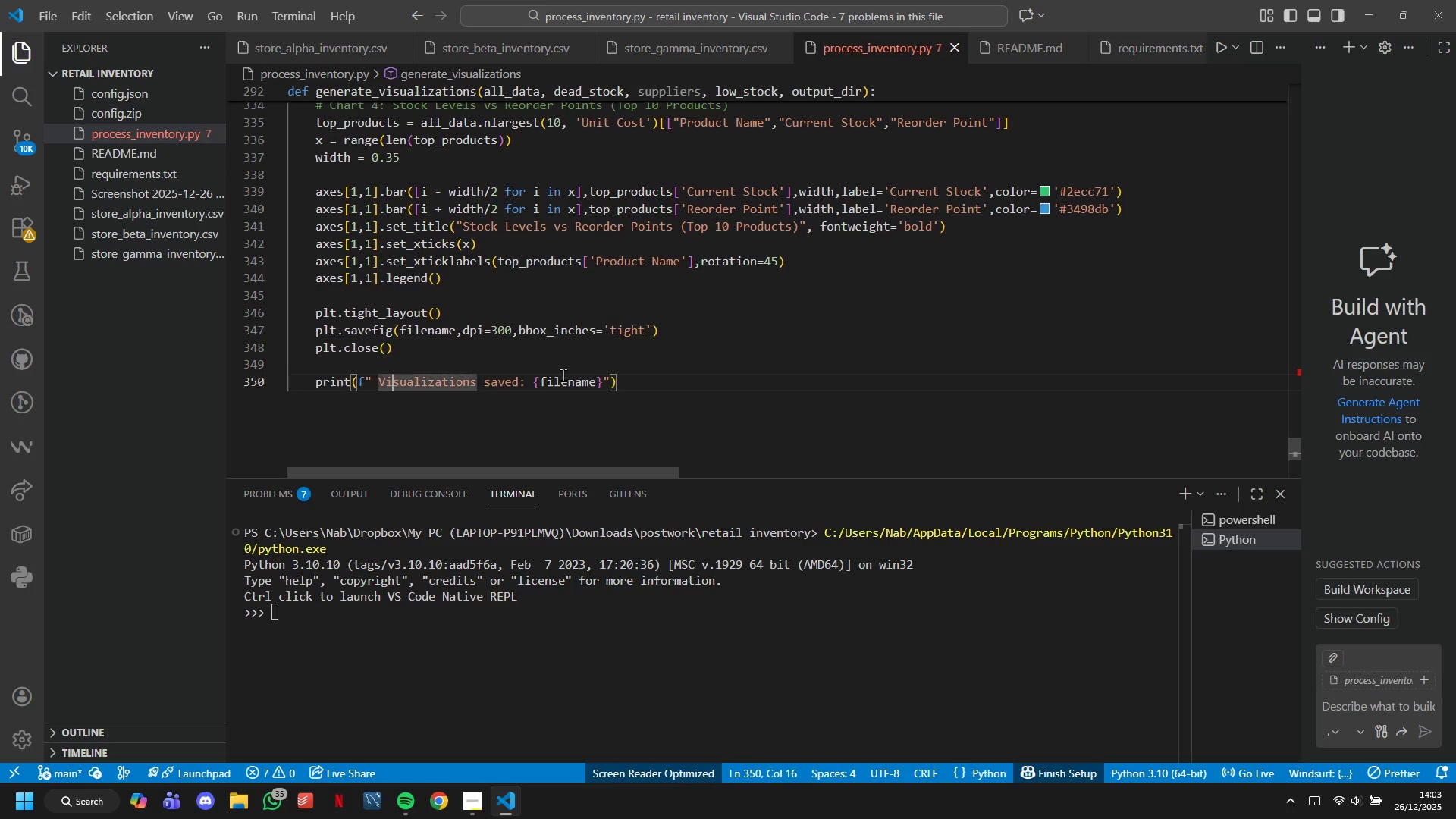 
key(ArrowDown)
 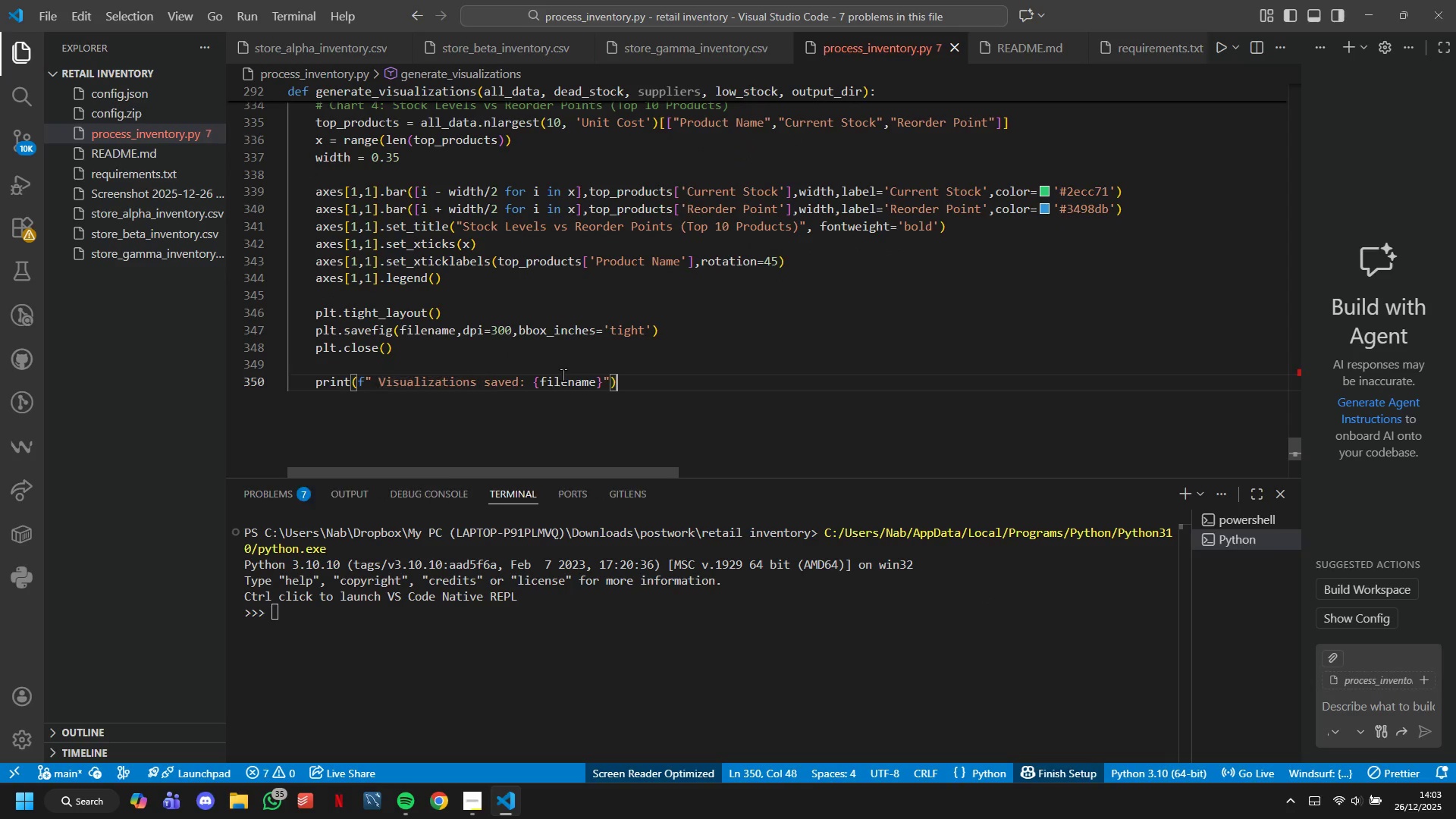 
key(ArrowDown)
 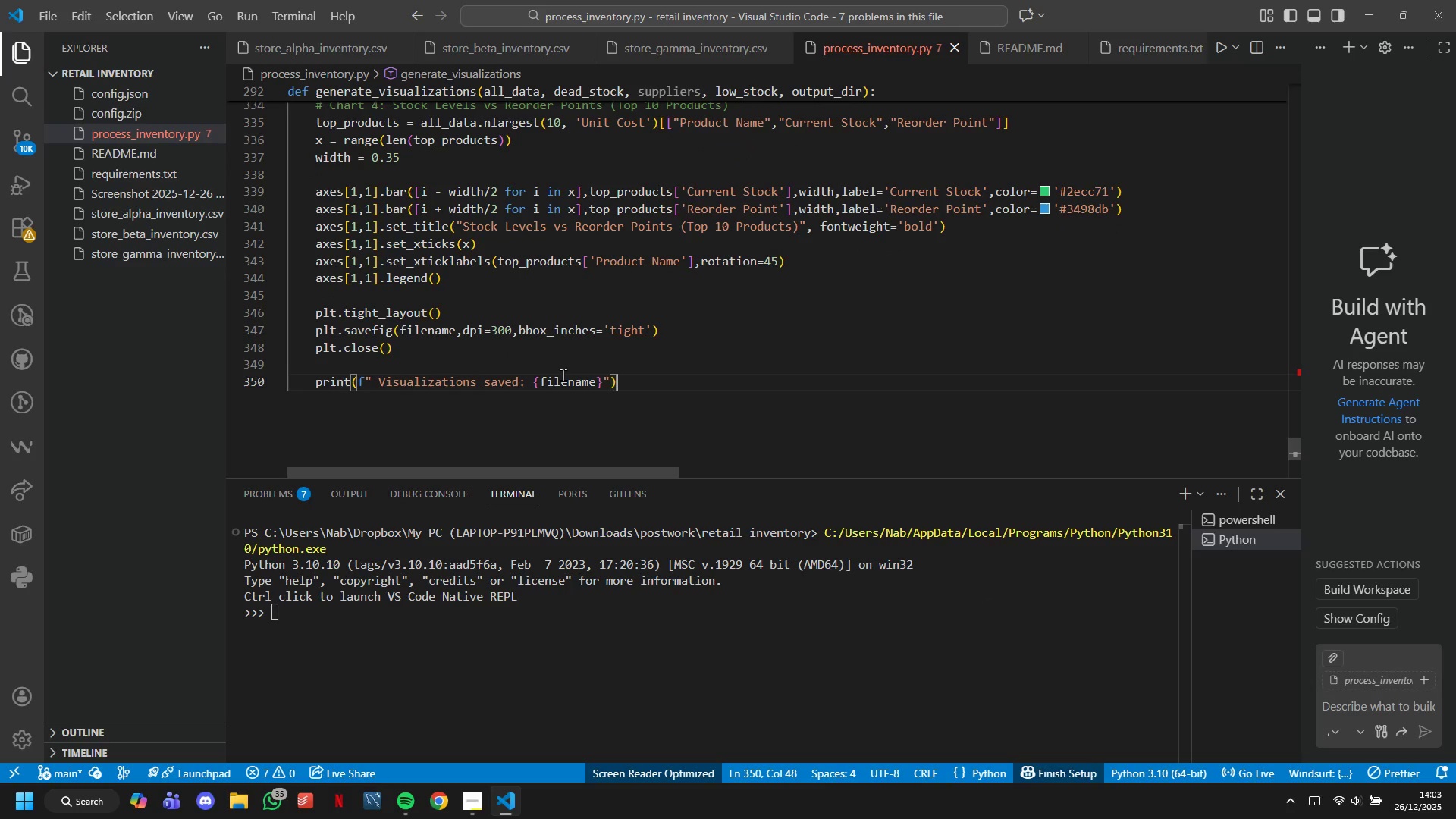 
key(ArrowDown)
 